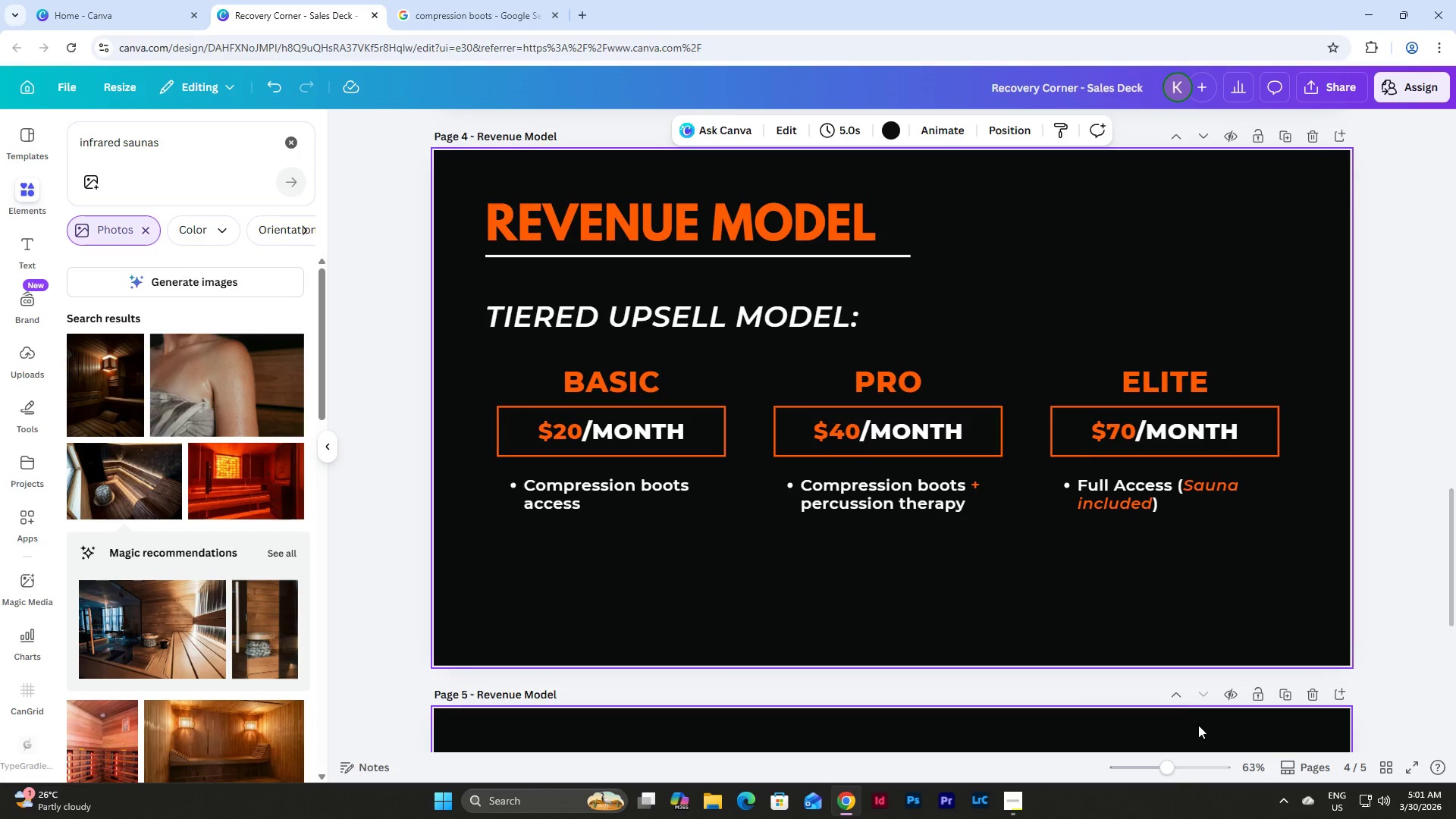 
left_click_drag(start_coordinate=[1161, 767], to_coordinate=[1163, 763])
 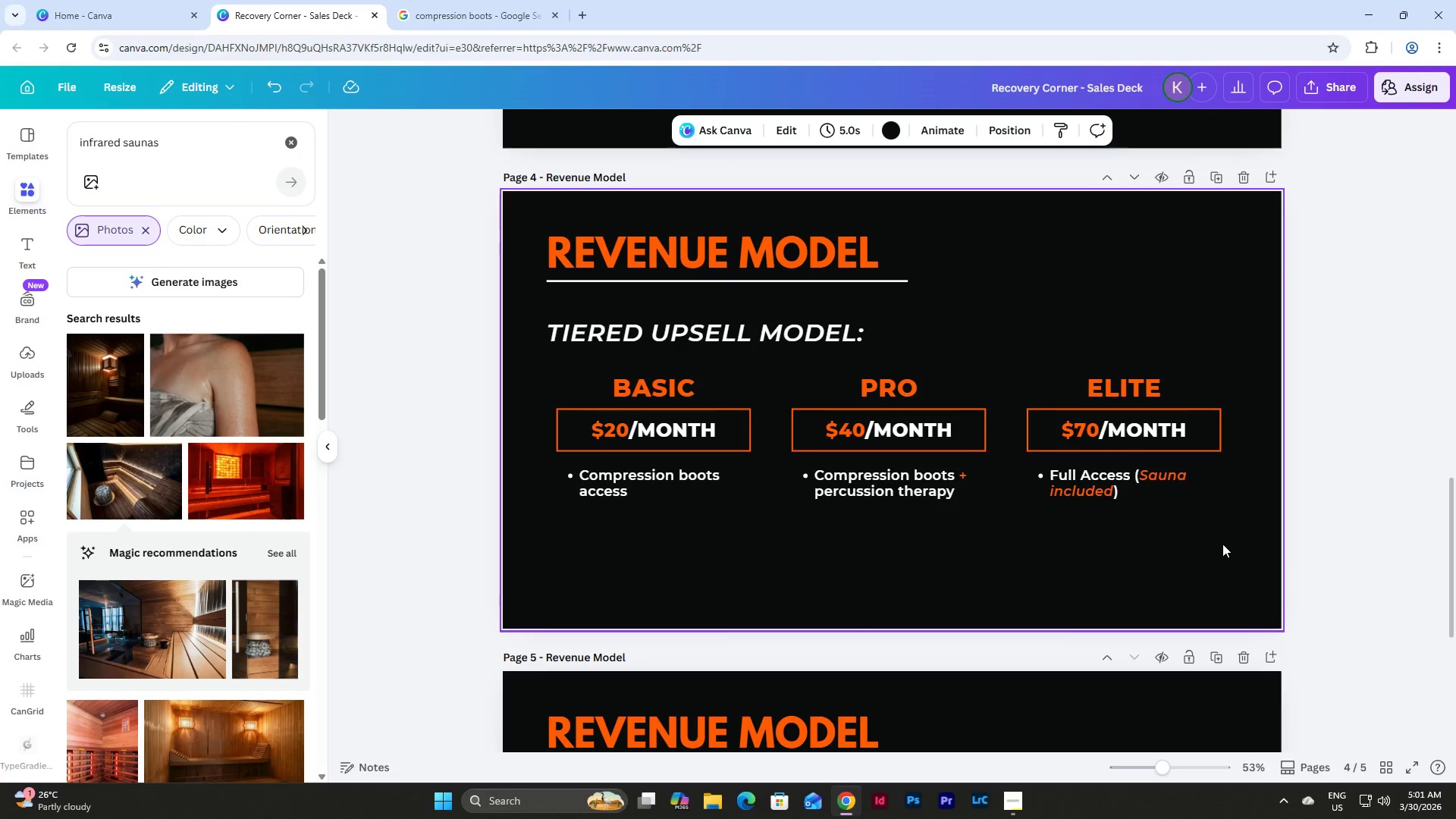 
left_click_drag(start_coordinate=[1236, 544], to_coordinate=[549, 372])
 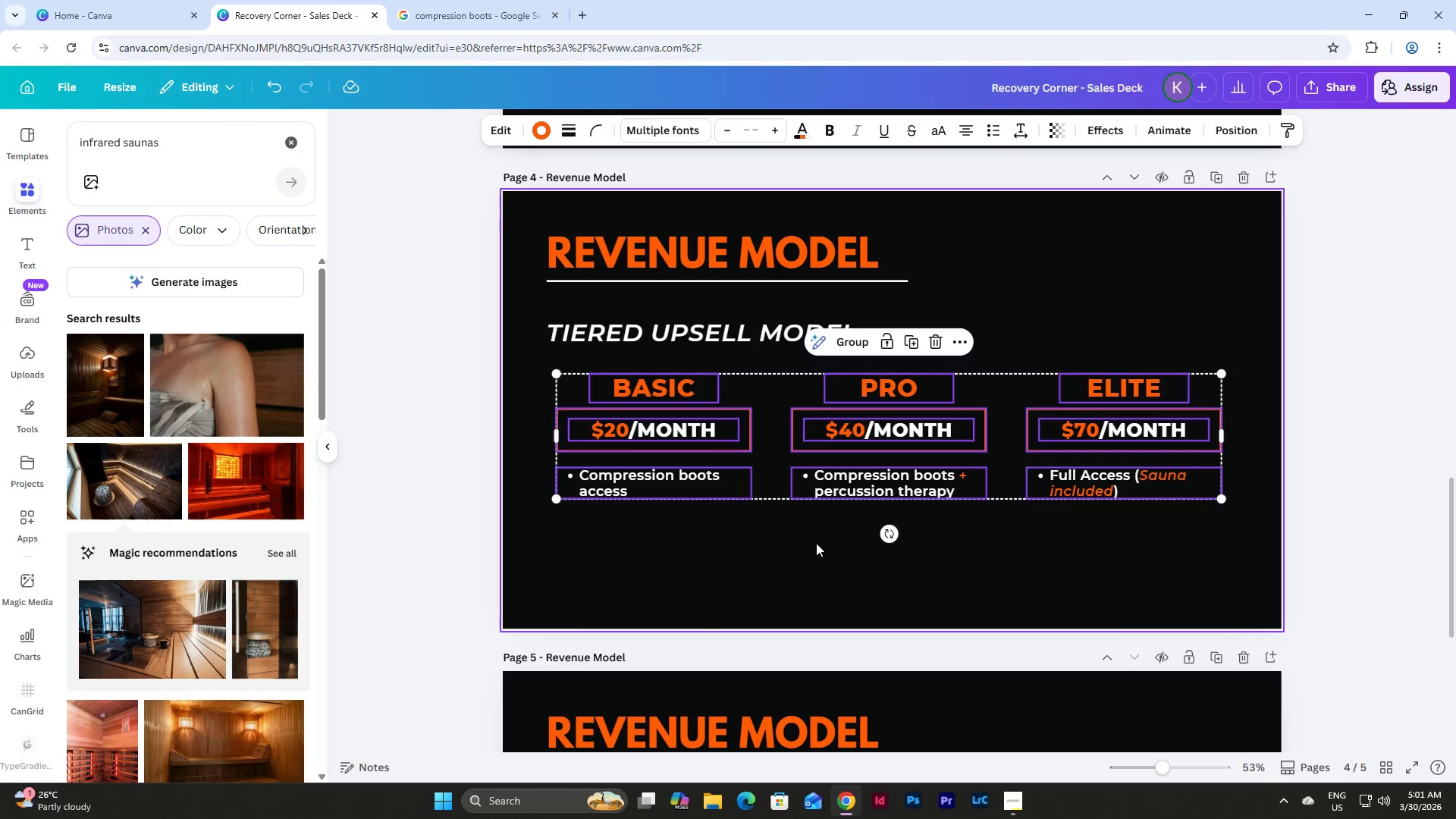 
left_click([824, 546])
 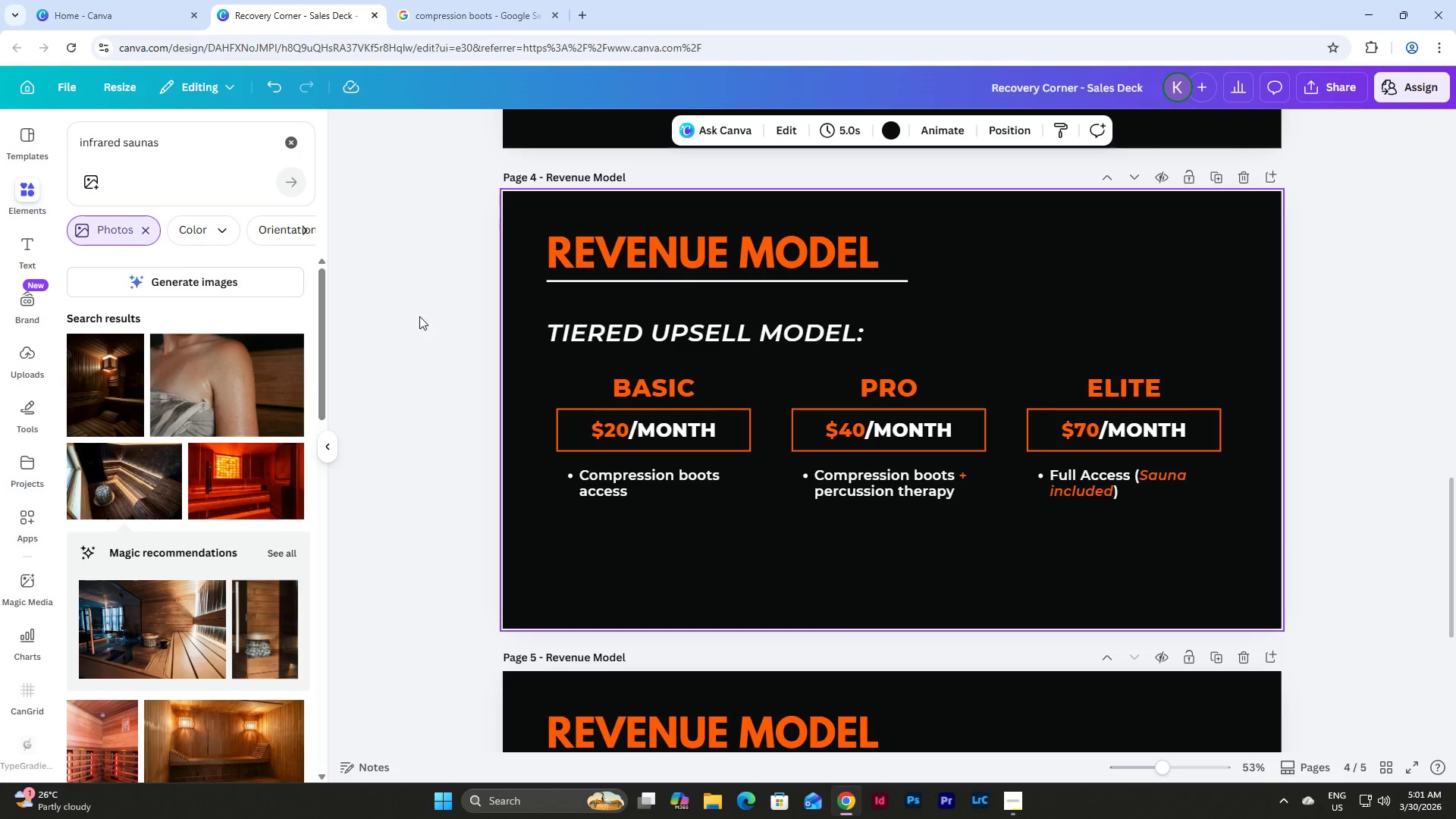 
left_click([148, 109])
 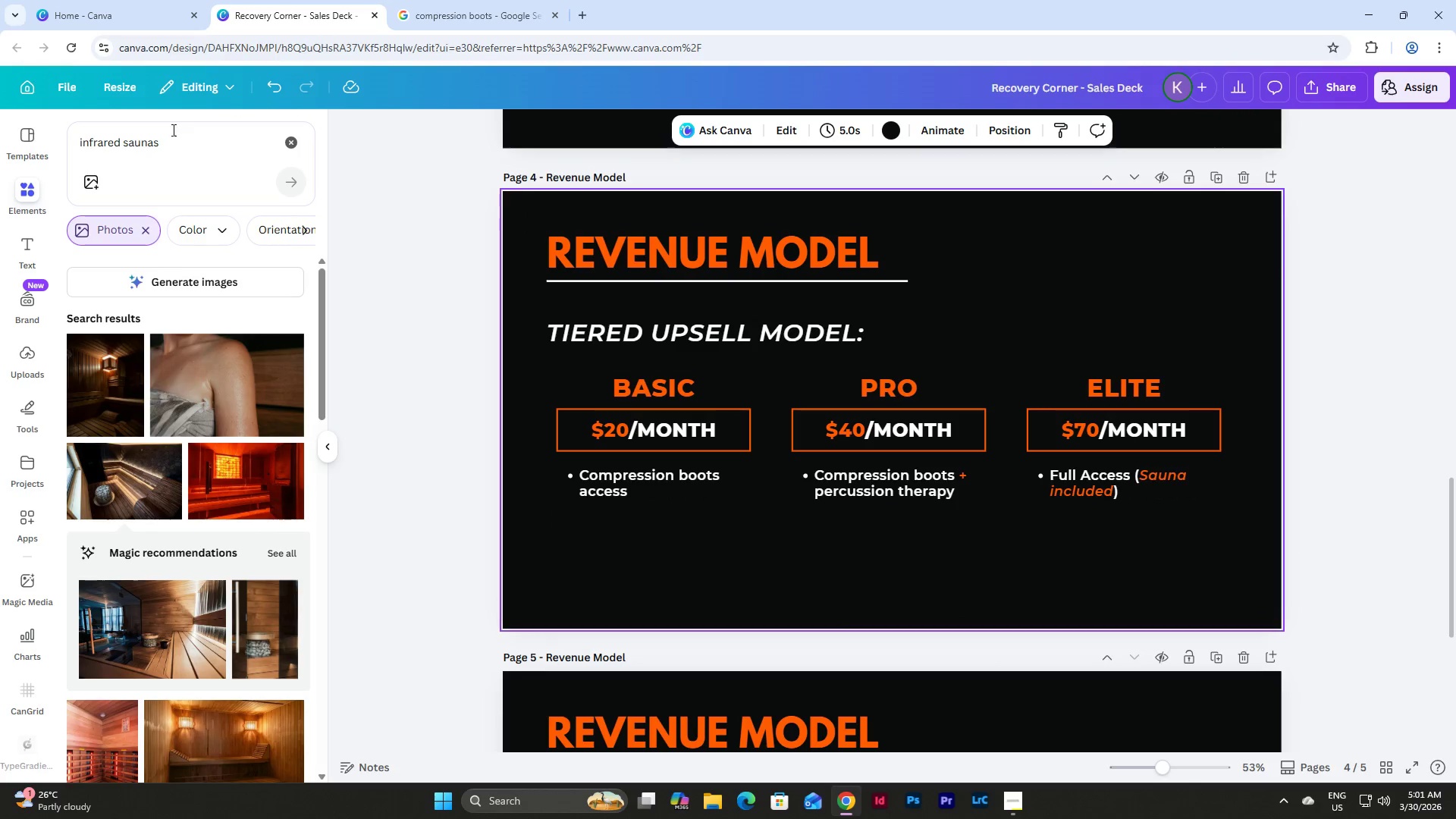 
left_click_drag(start_coordinate=[187, 149], to_coordinate=[39, 146])
 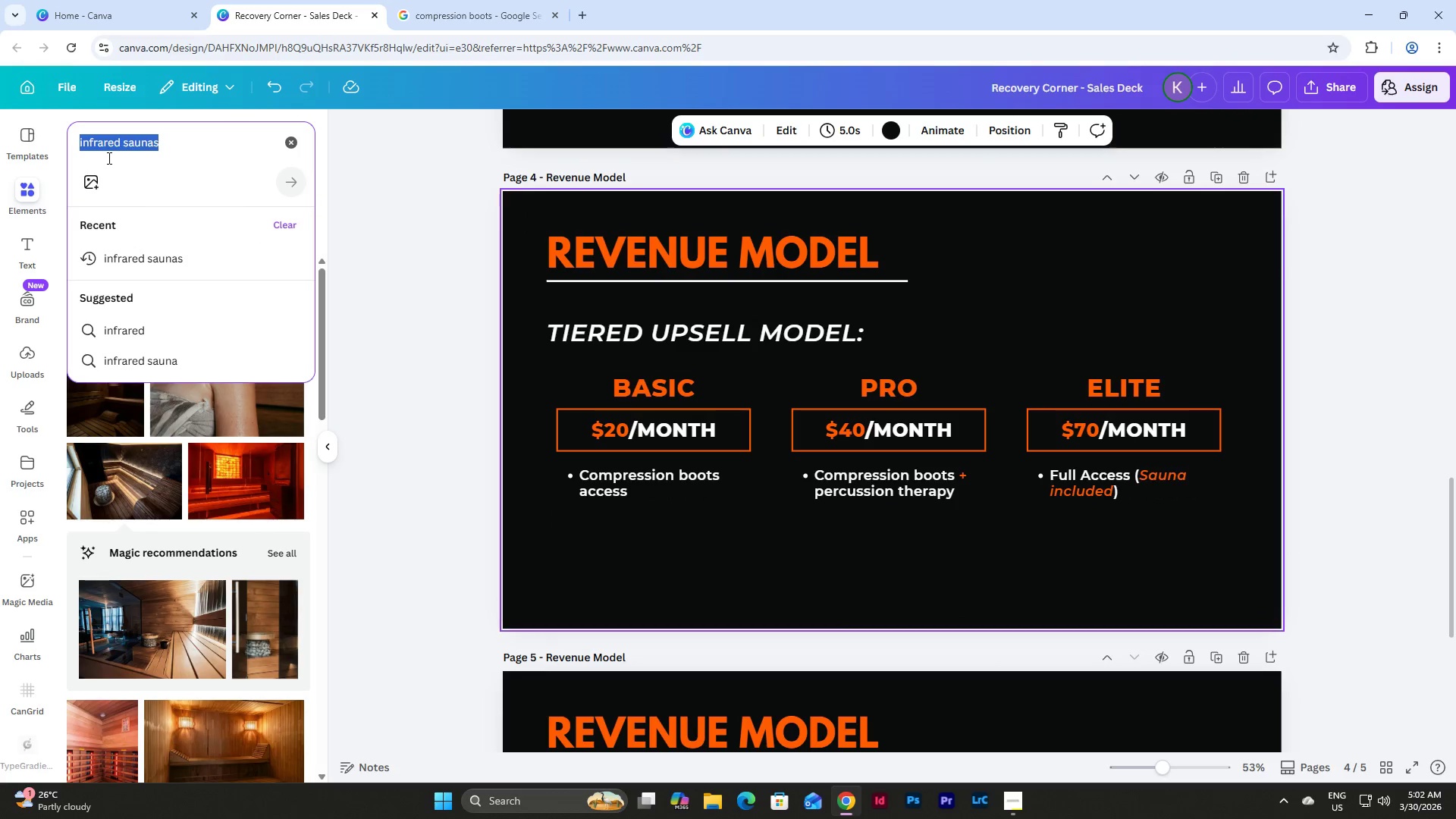 
key(S)
 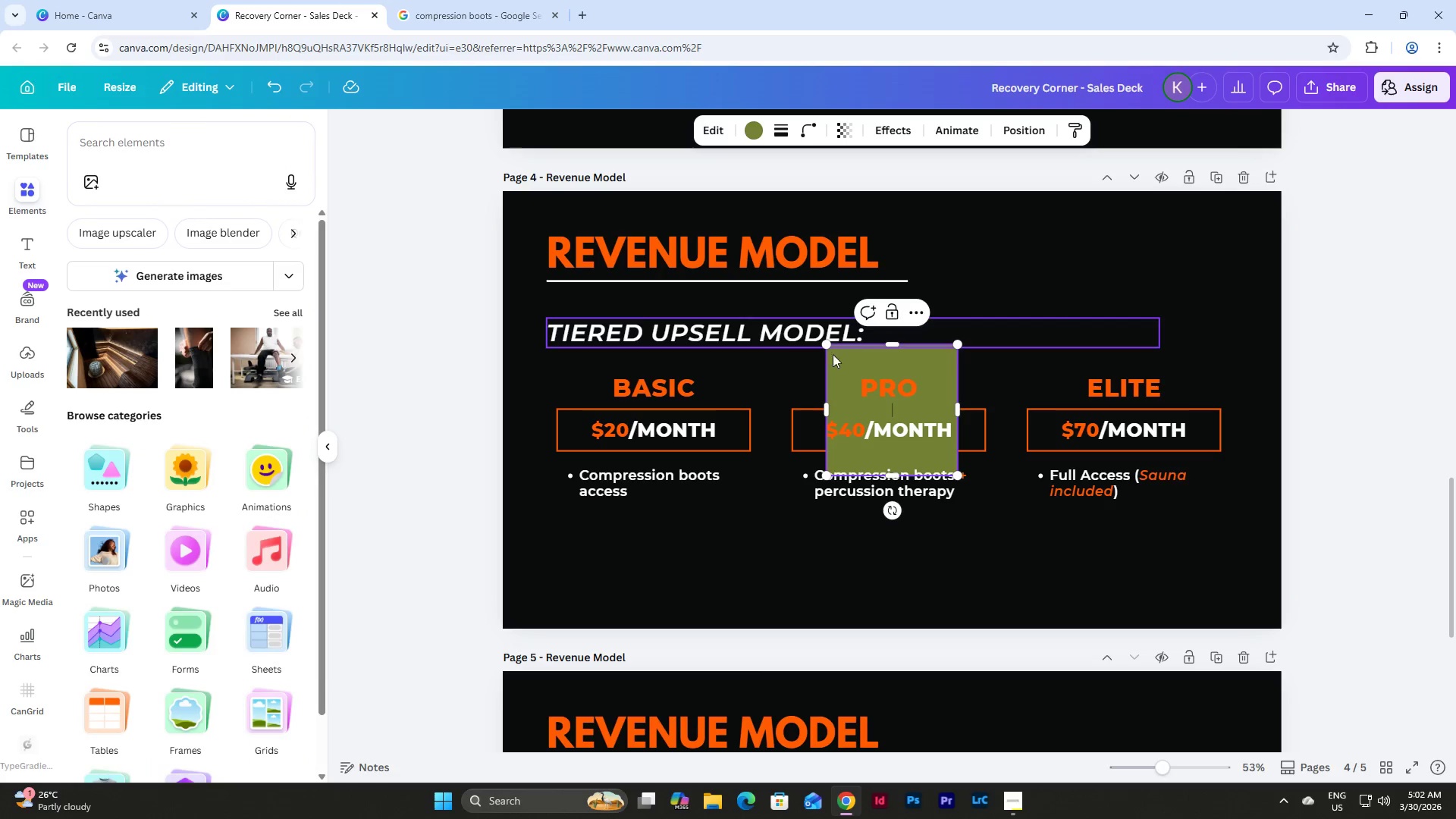 
left_click_drag(start_coordinate=[889, 357], to_coordinate=[566, 511])
 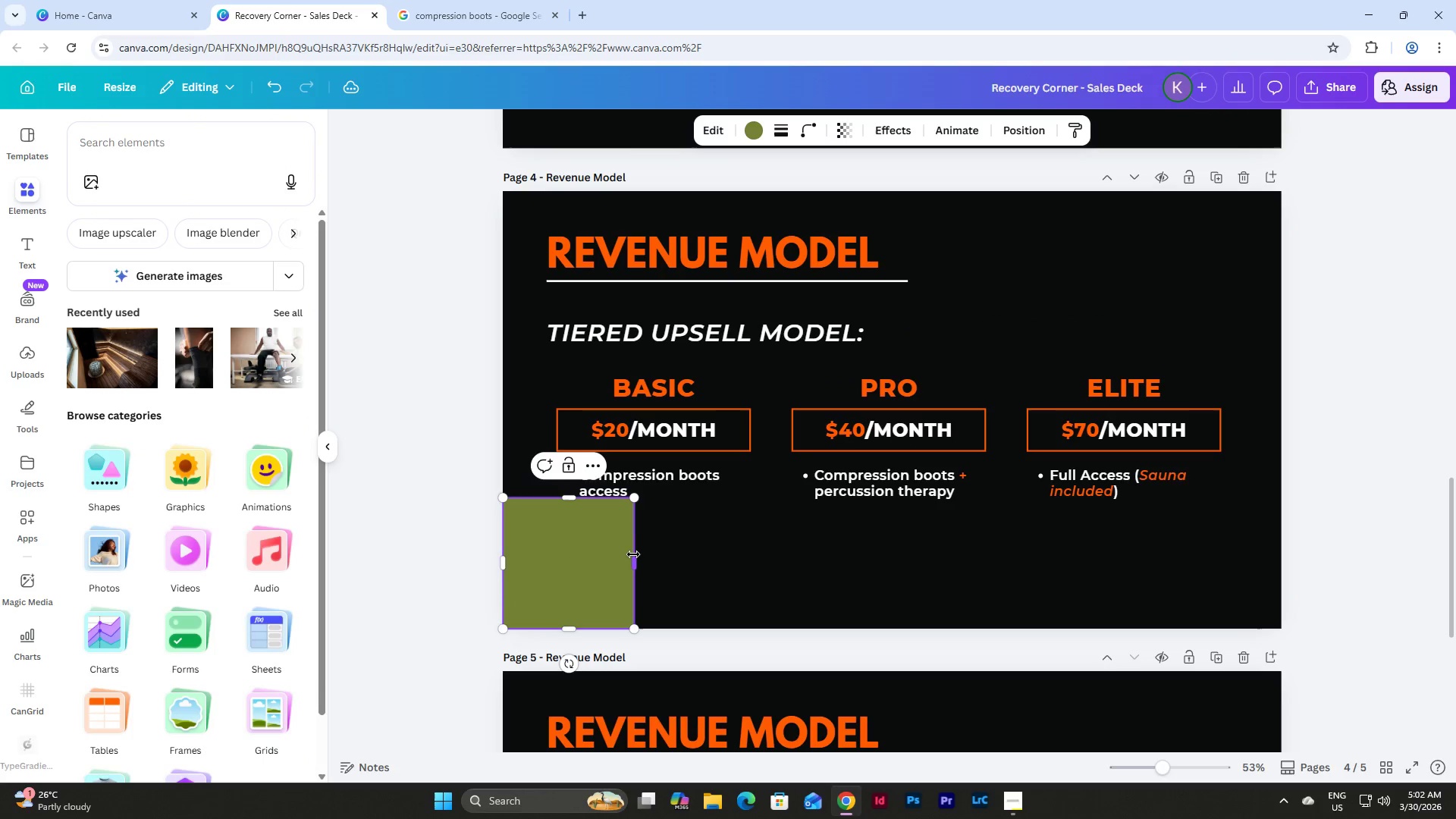 
left_click_drag(start_coordinate=[633, 558], to_coordinate=[1282, 576])
 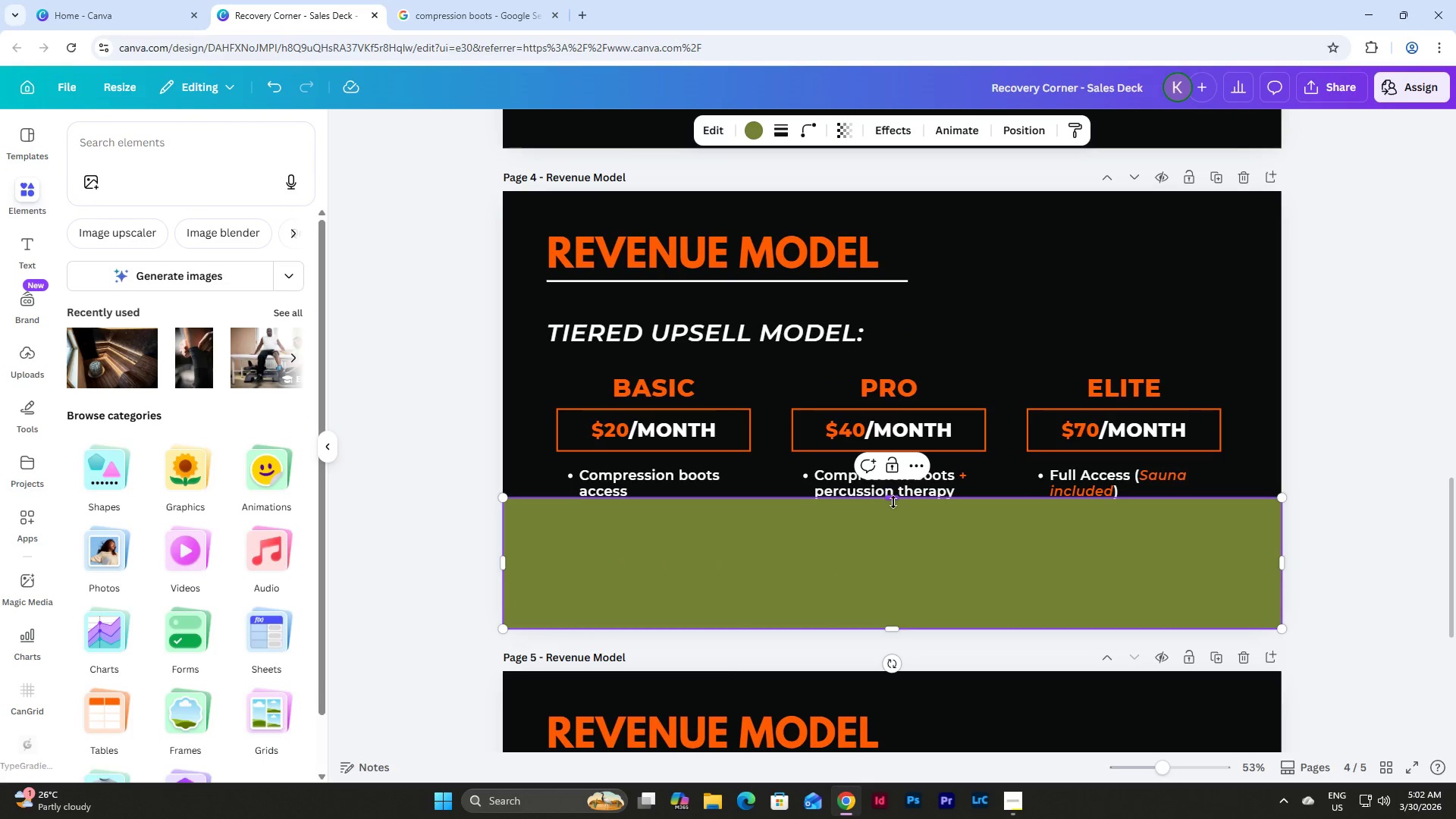 
left_click_drag(start_coordinate=[895, 502], to_coordinate=[896, 601])
 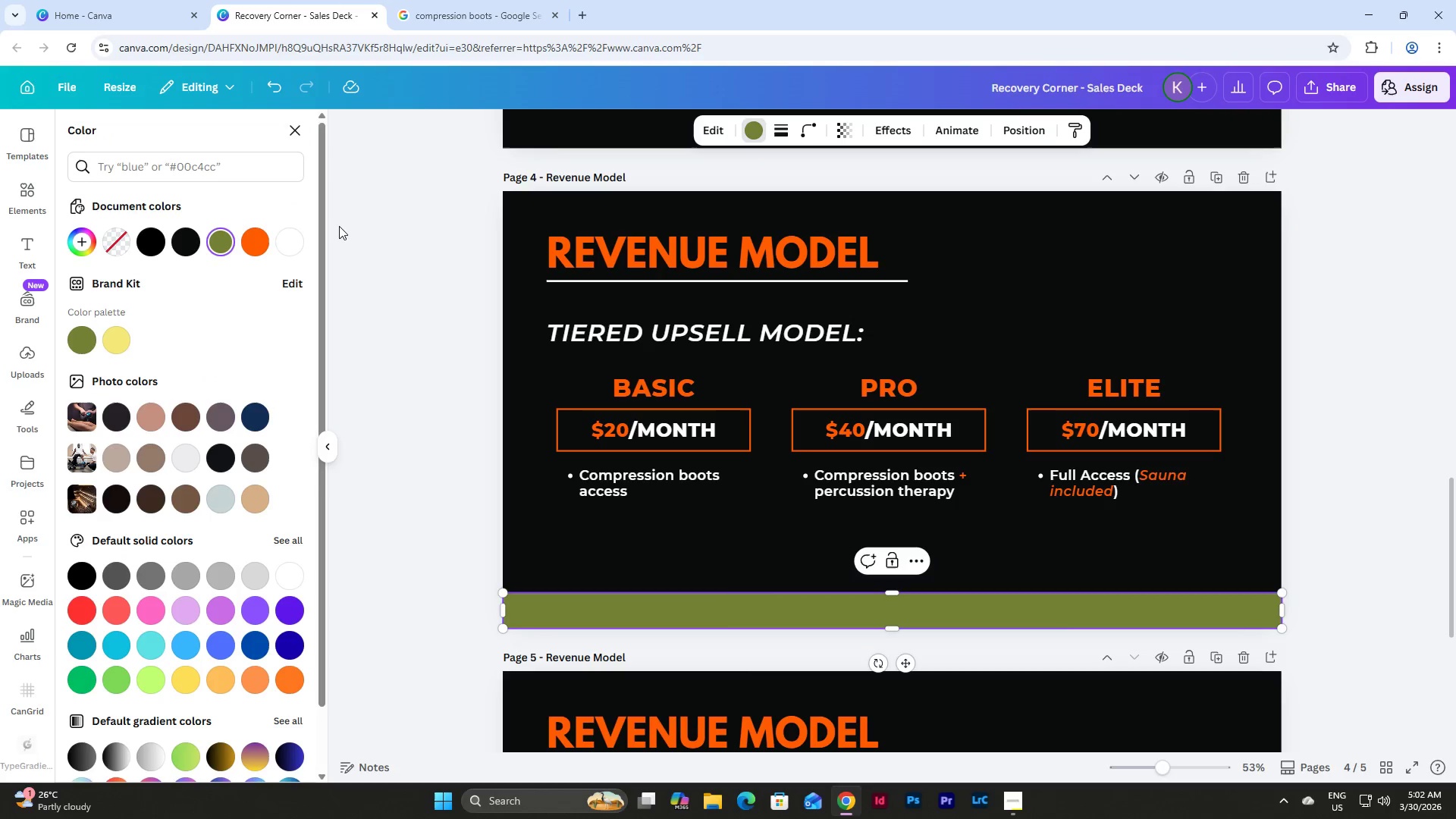 
left_click([263, 247])
 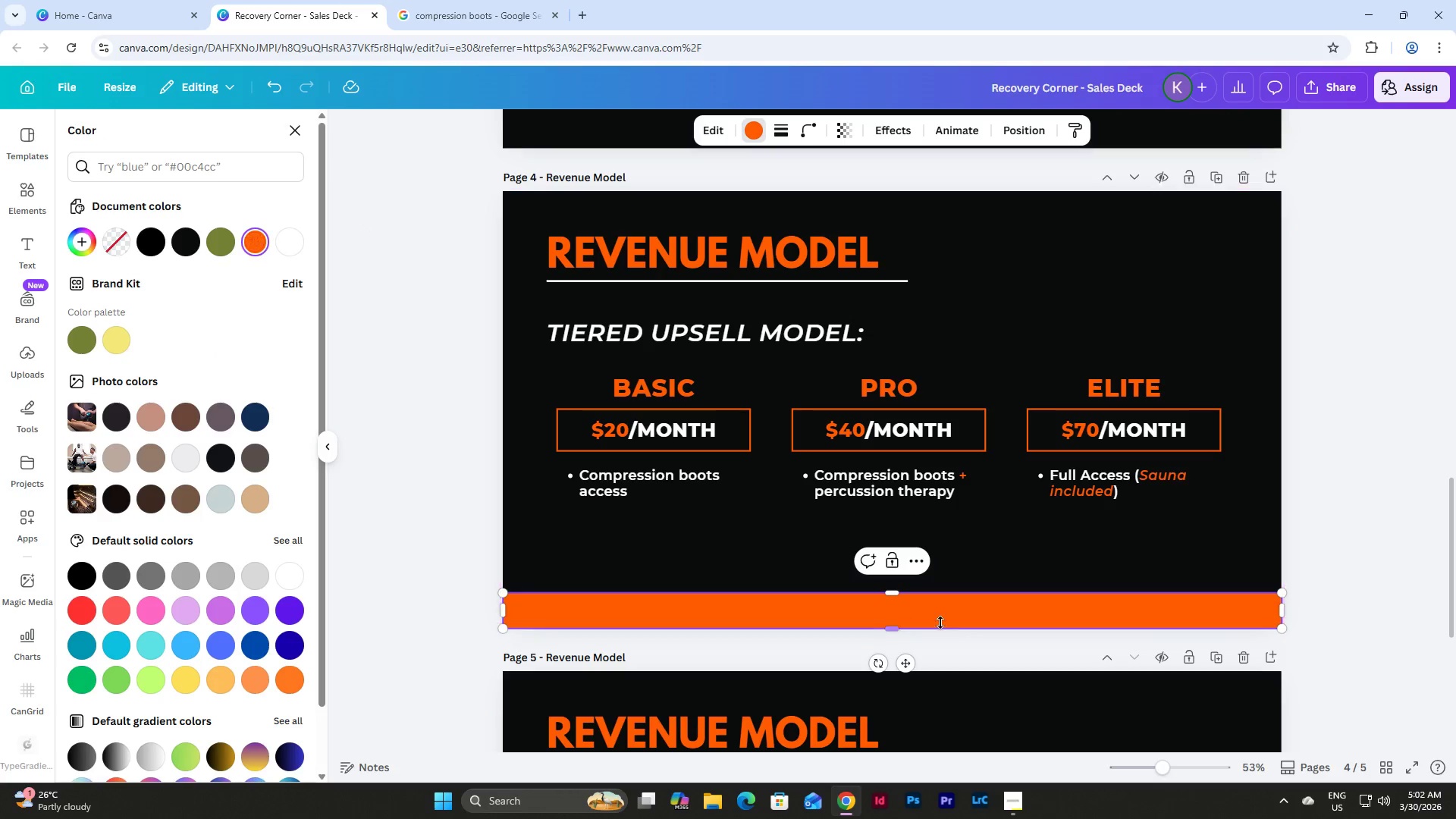 
left_click([938, 617])
 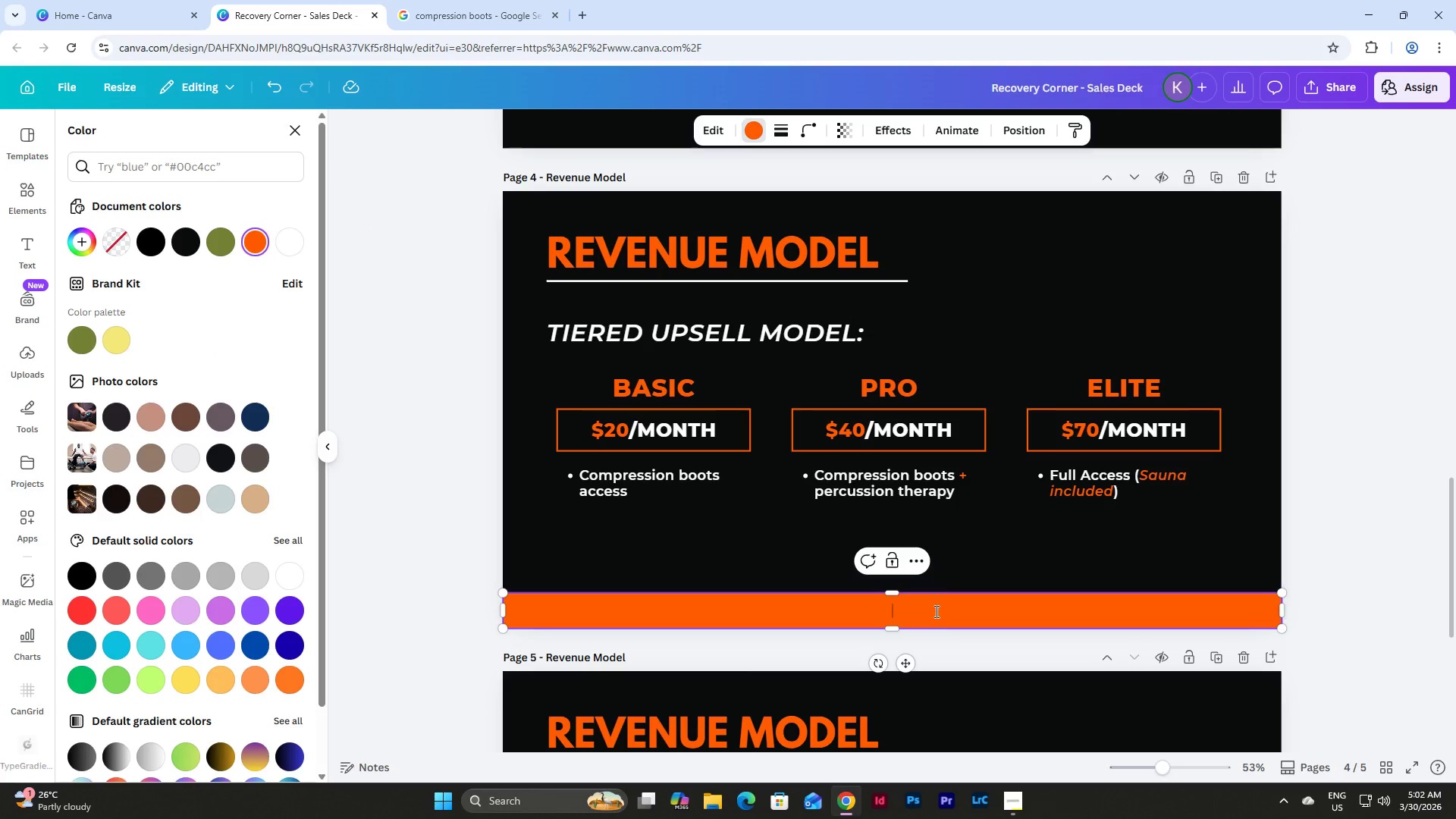 
left_click([976, 540])
 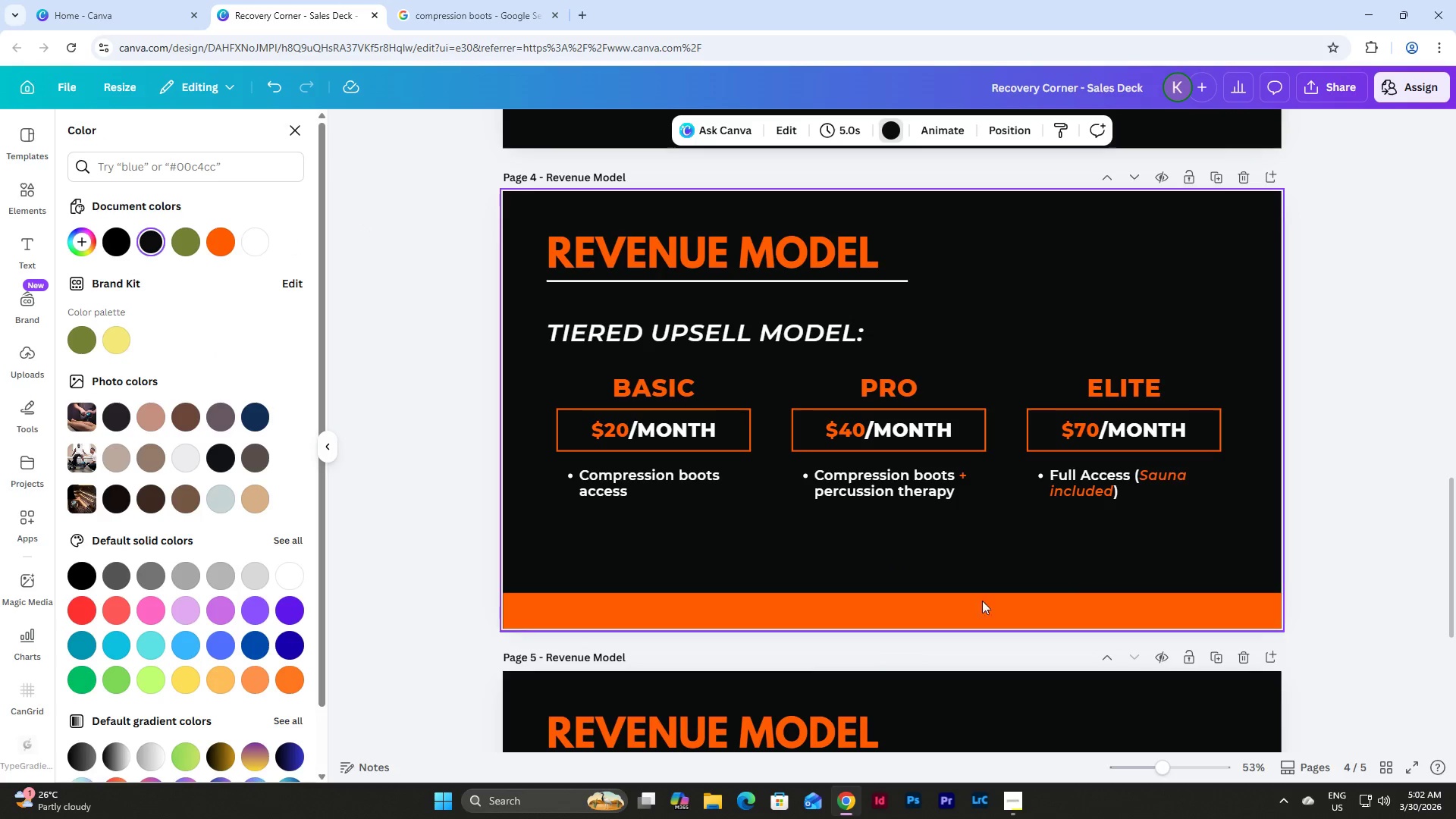 
left_click([984, 609])
 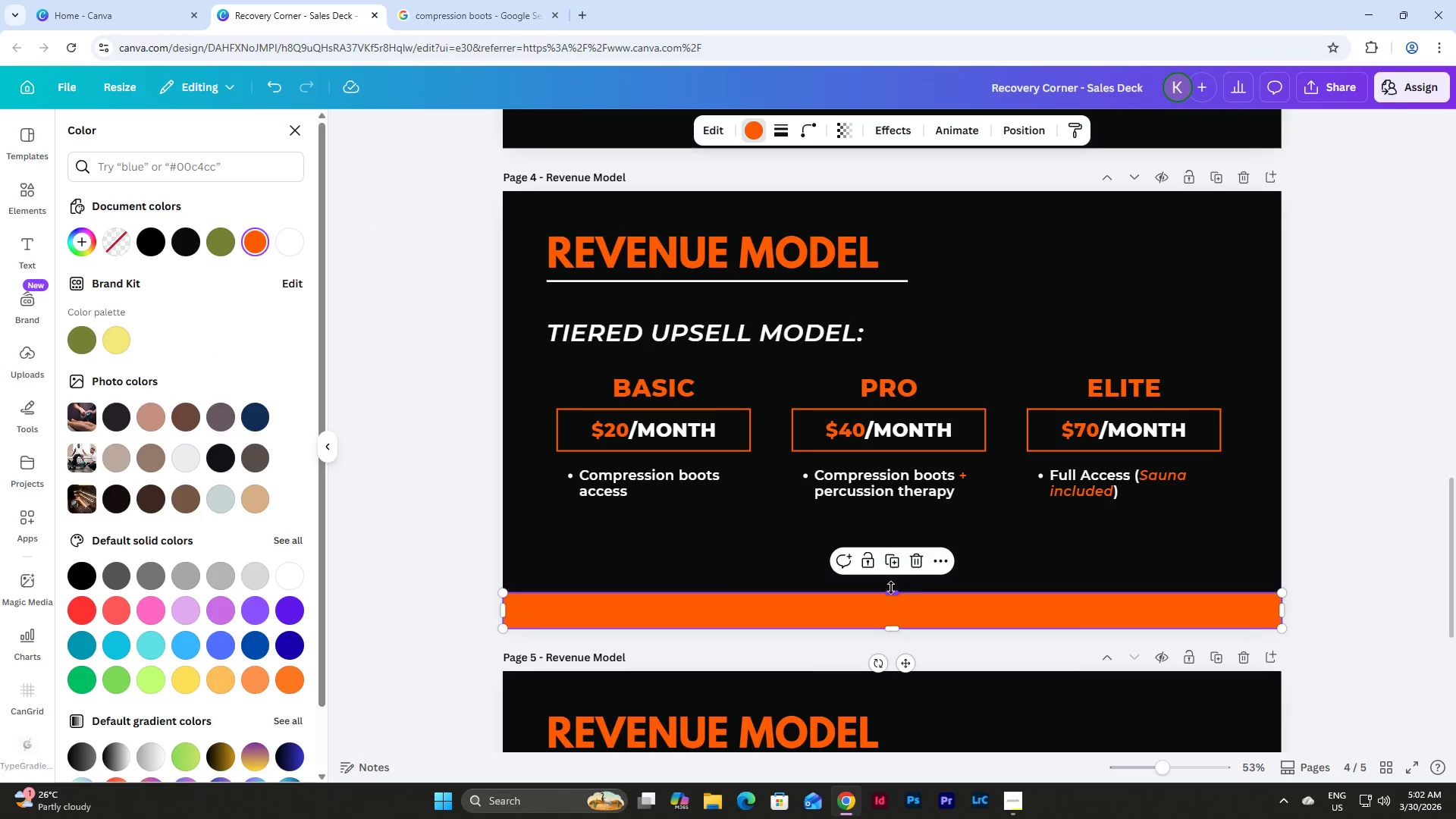 
left_click_drag(start_coordinate=[891, 588], to_coordinate=[894, 579])
 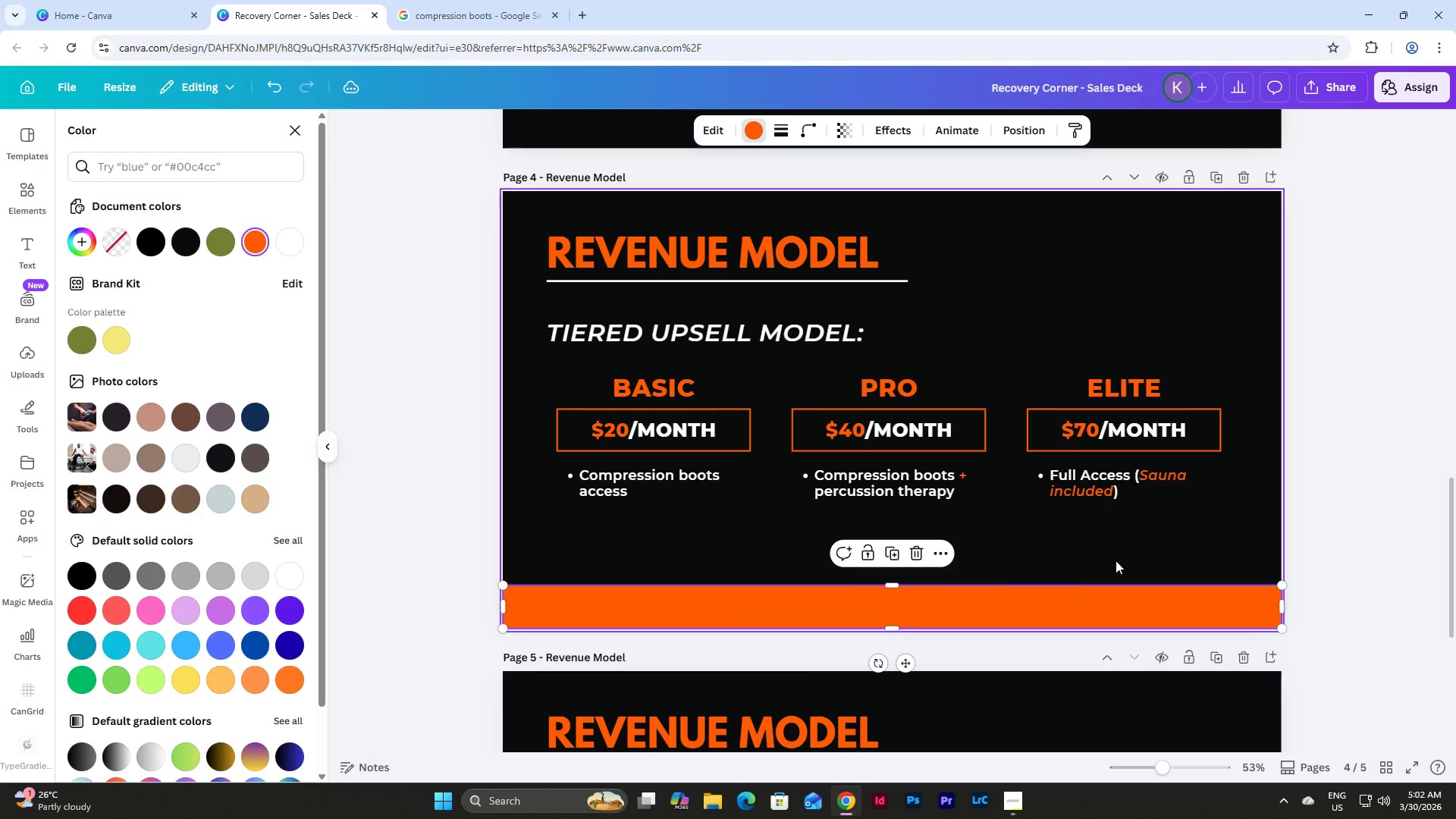 
left_click([1121, 559])
 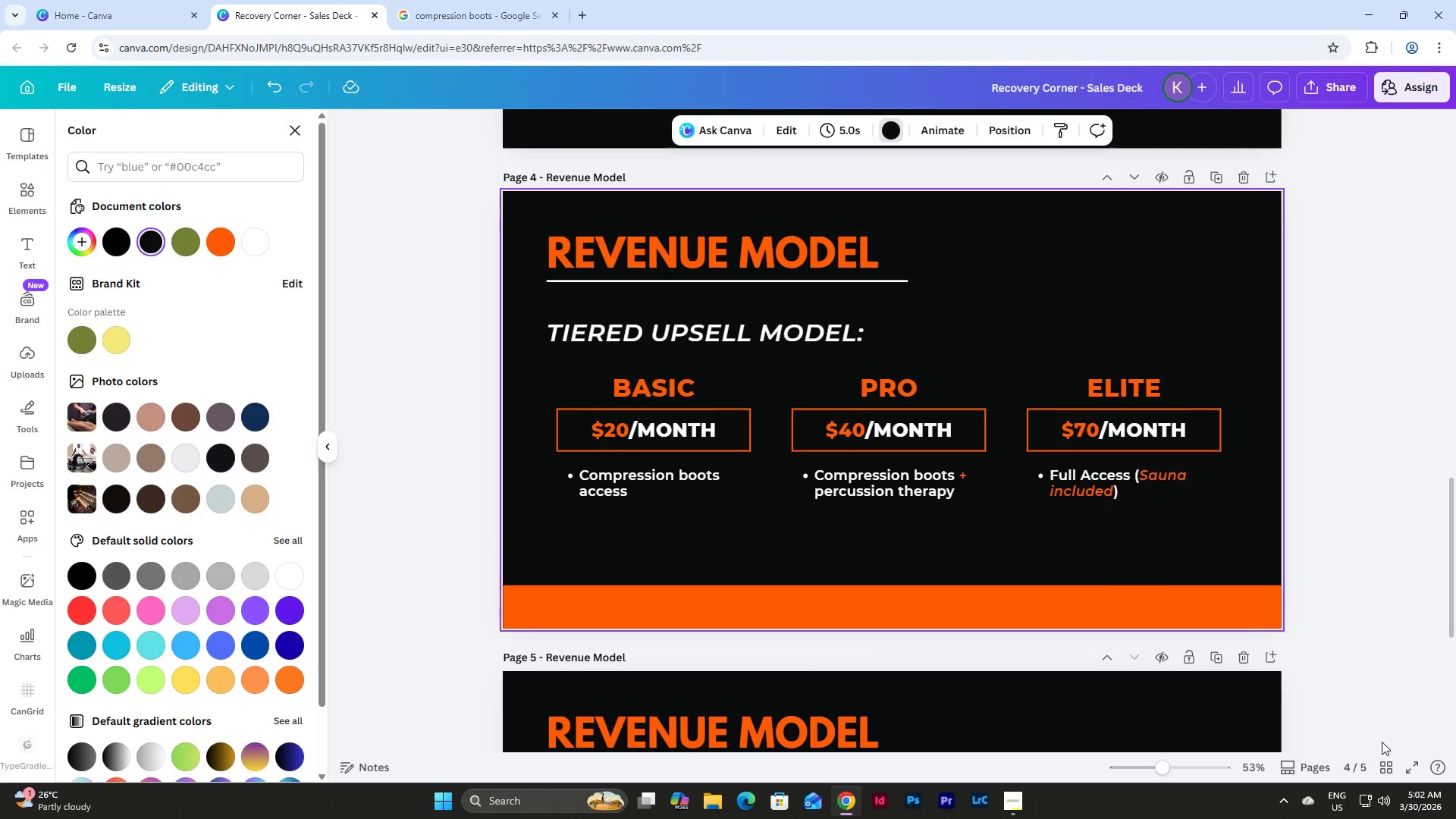 
left_click([1383, 764])
 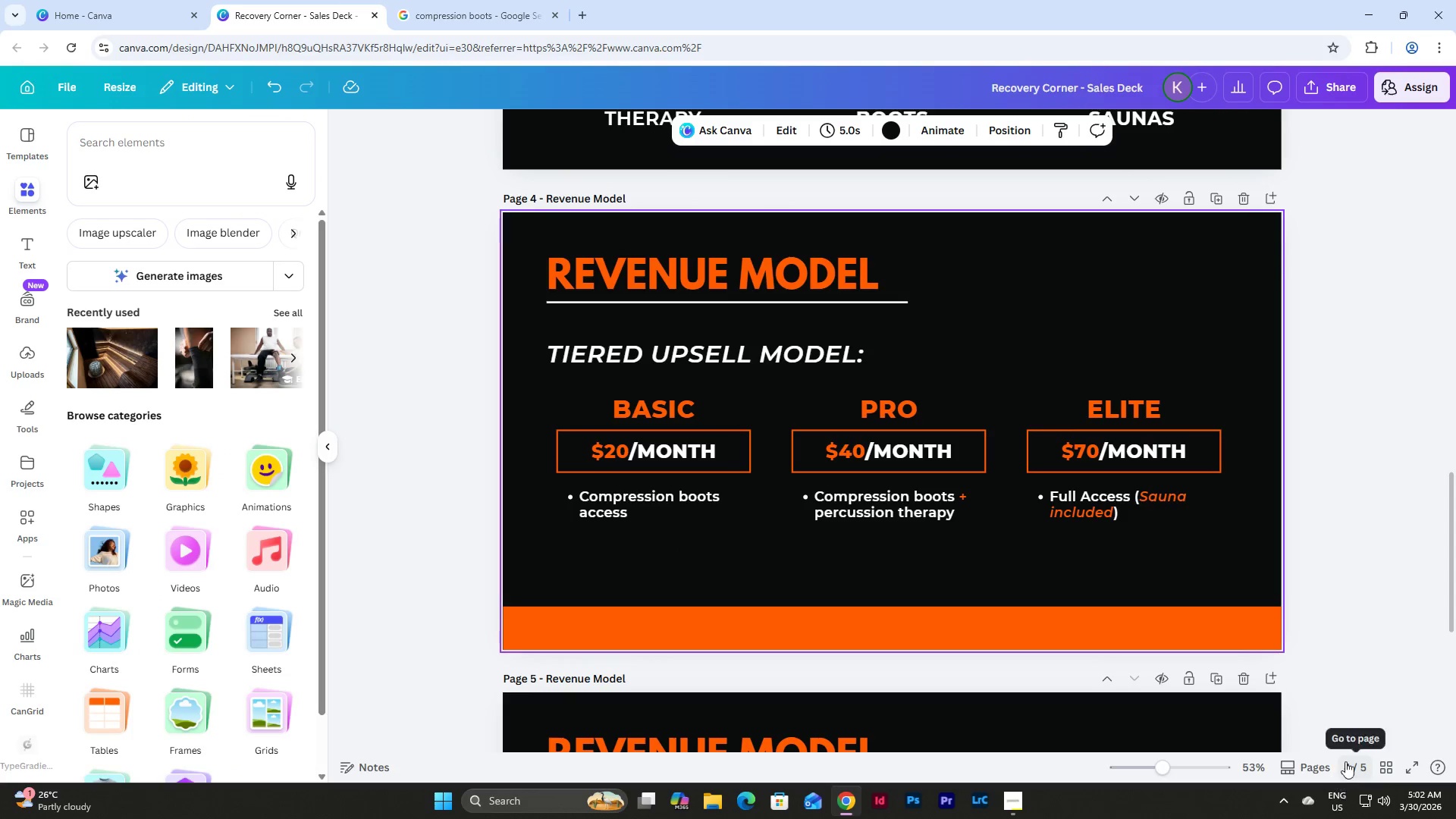 
left_click([1403, 761])
 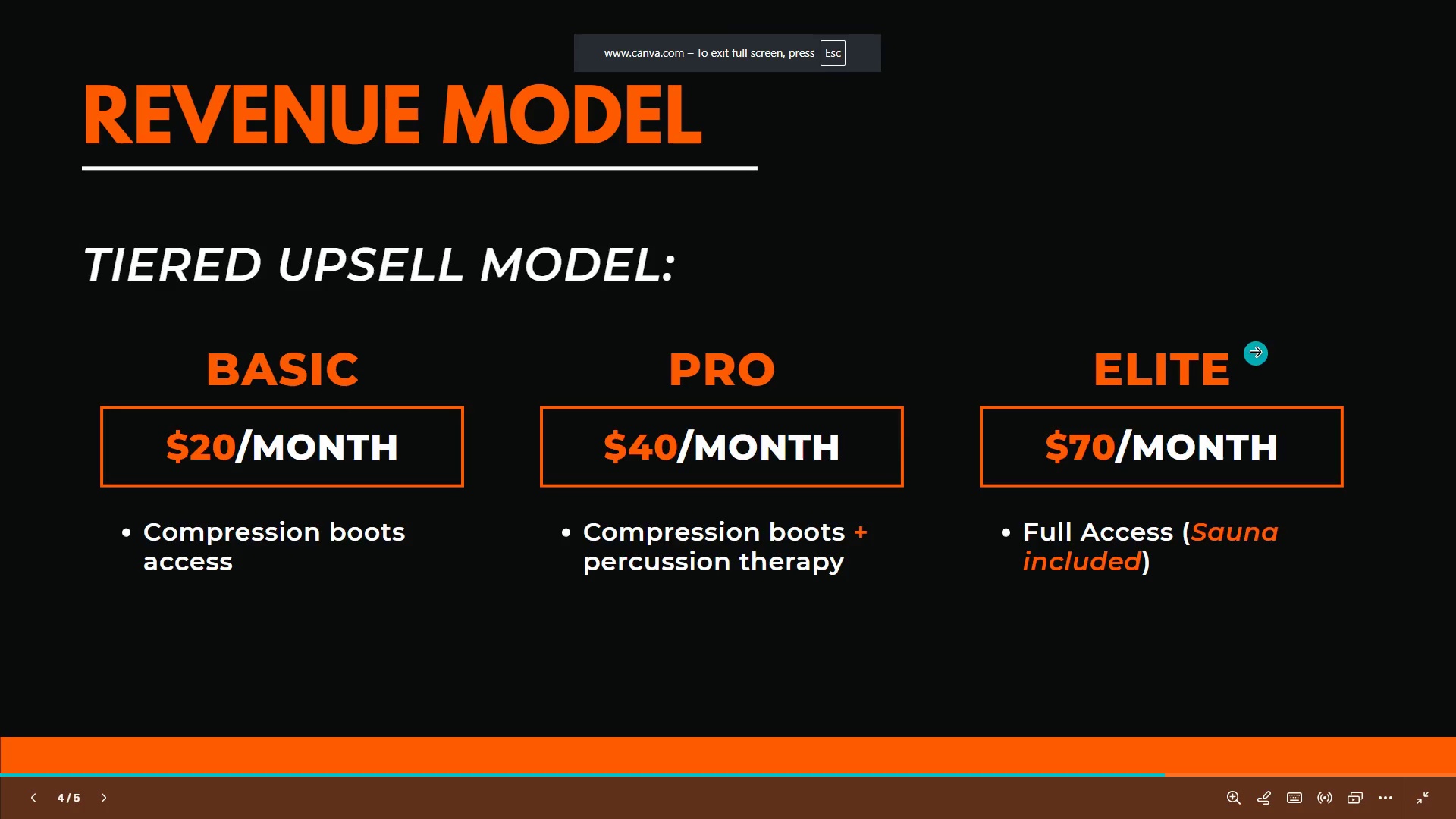 
left_click([1427, 792])
 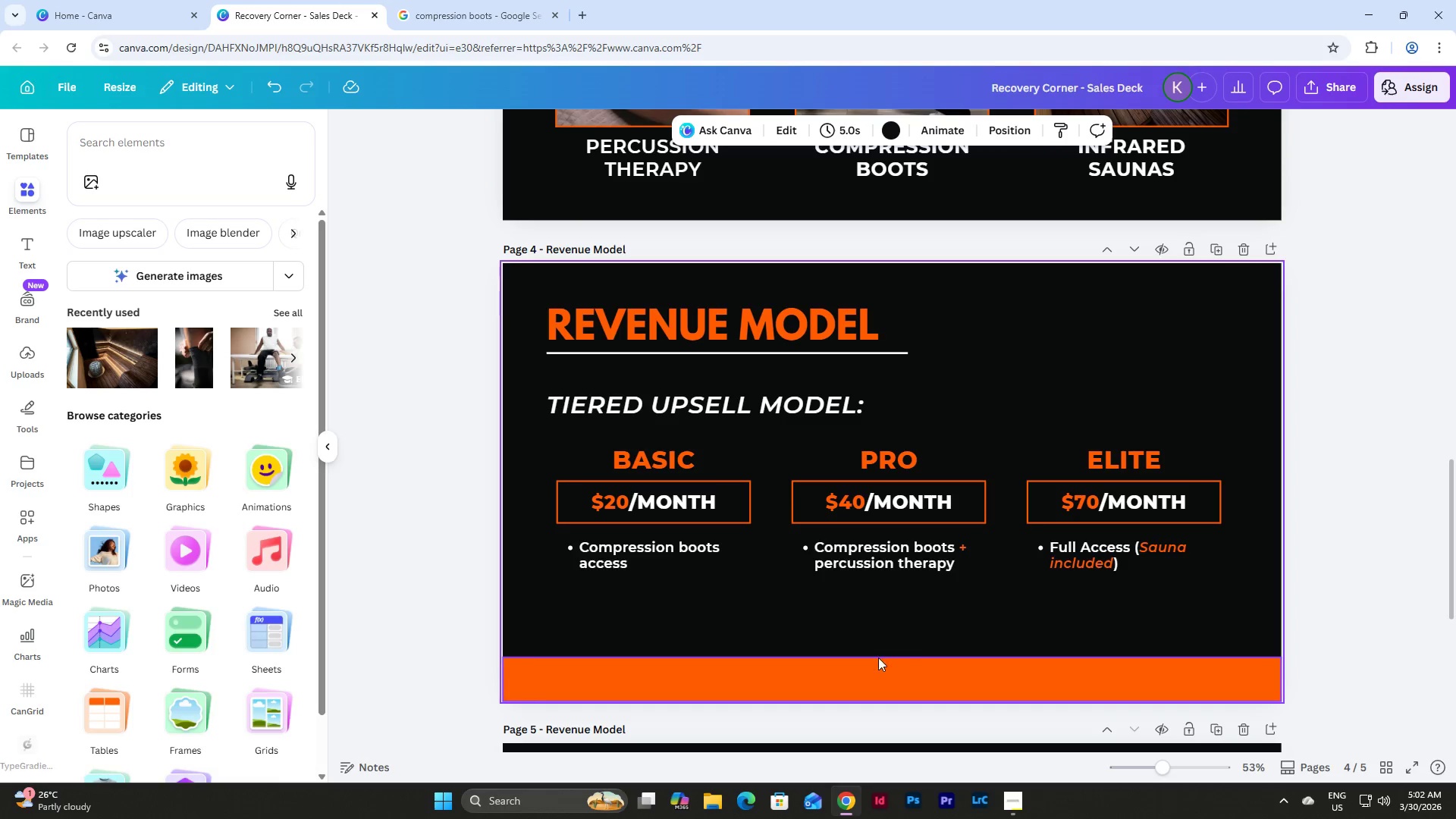 
double_click([878, 657])
 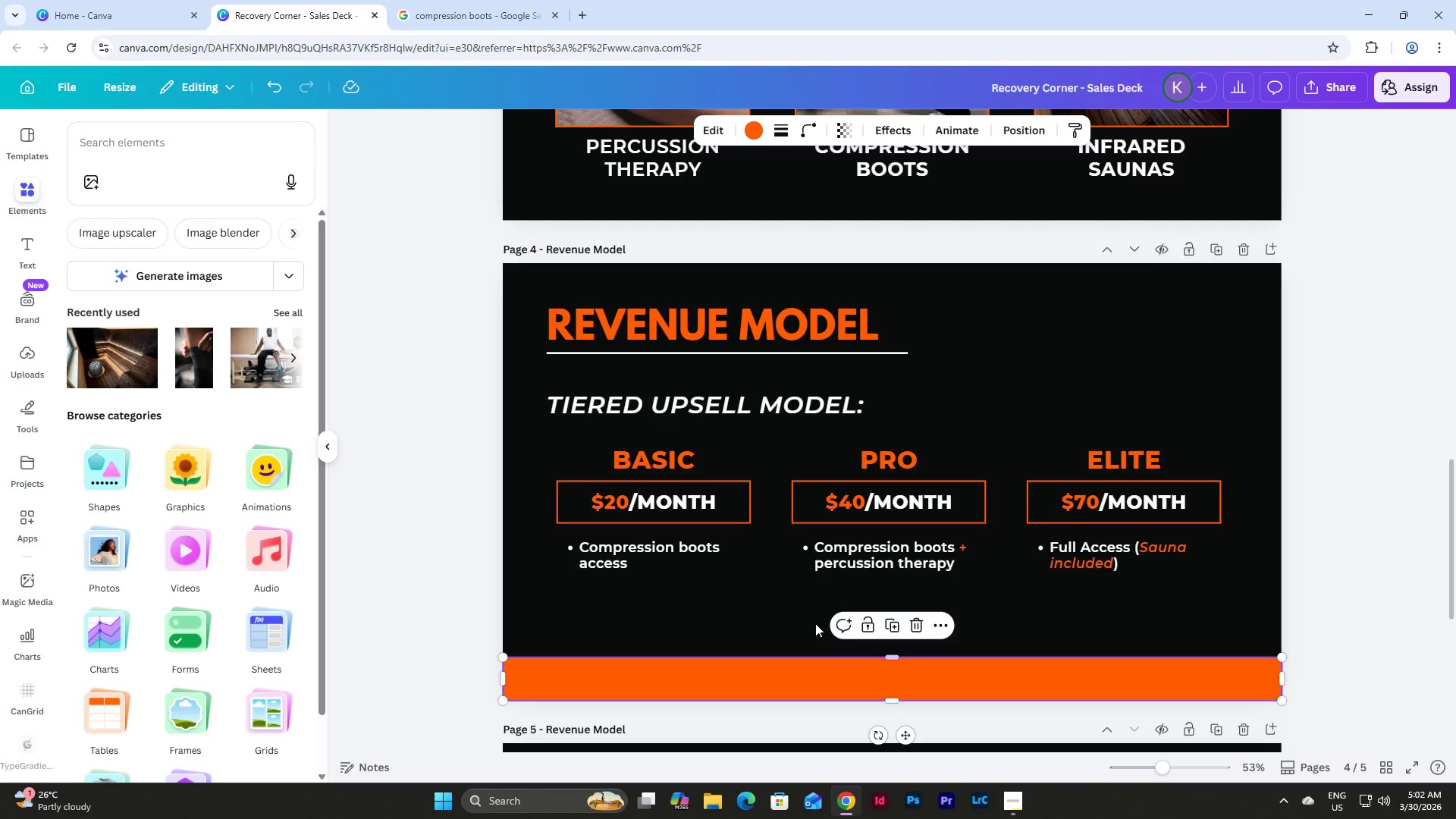 
left_click([664, 614])
 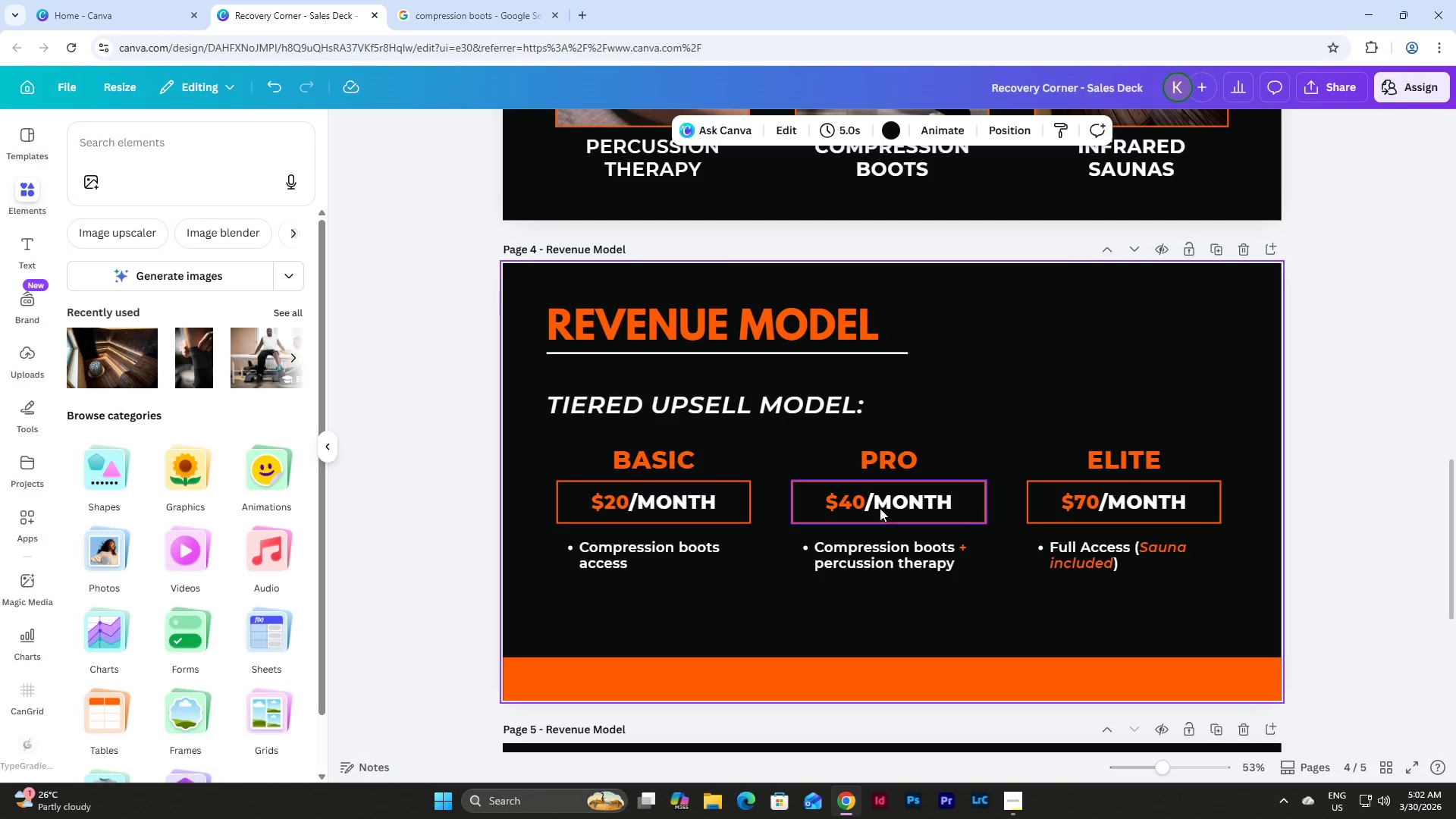 
scroll: coordinate [997, 523], scroll_direction: up, amount: 5.0
 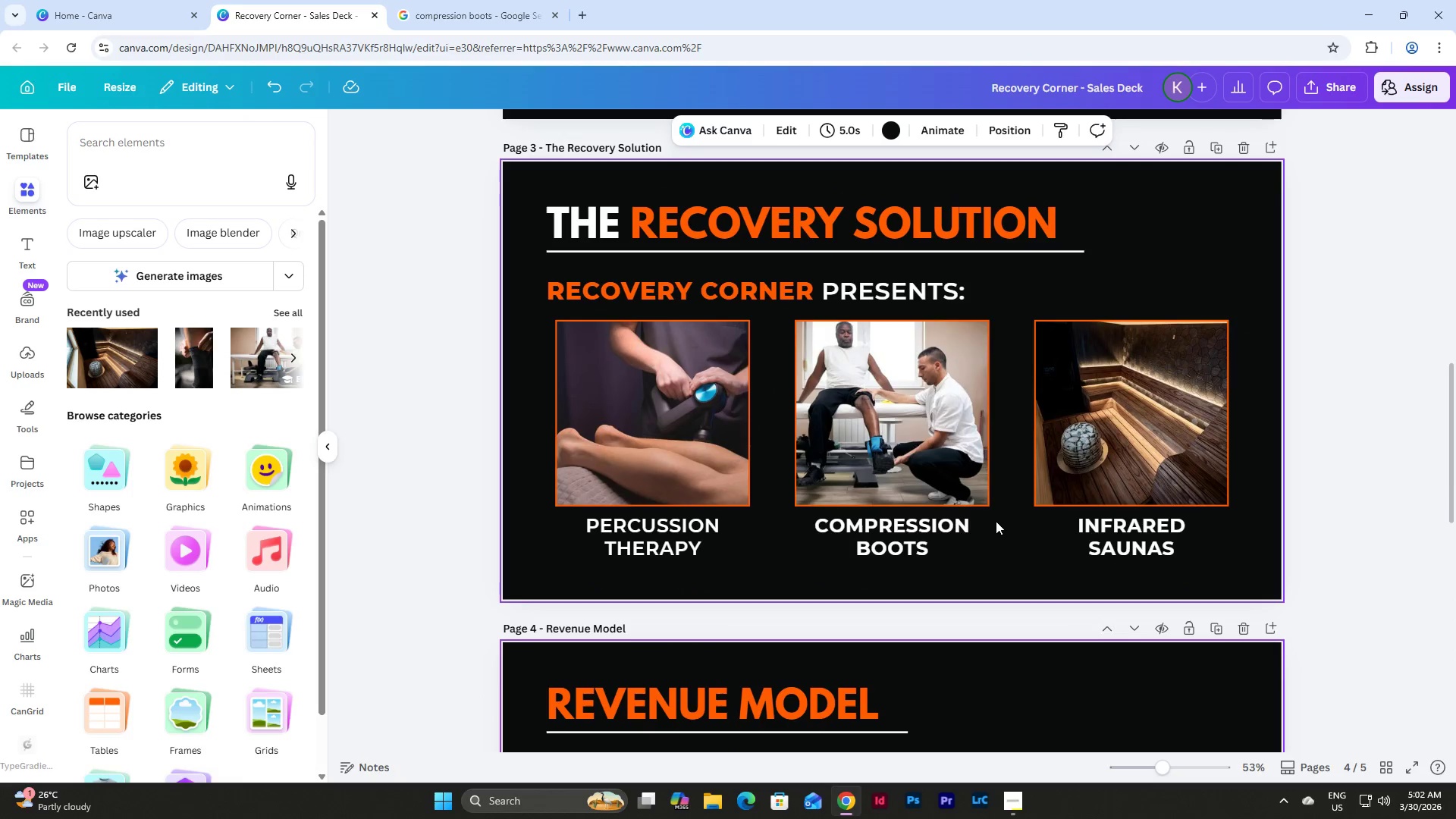 
scroll: coordinate [996, 519], scroll_direction: down, amount: 5.0
 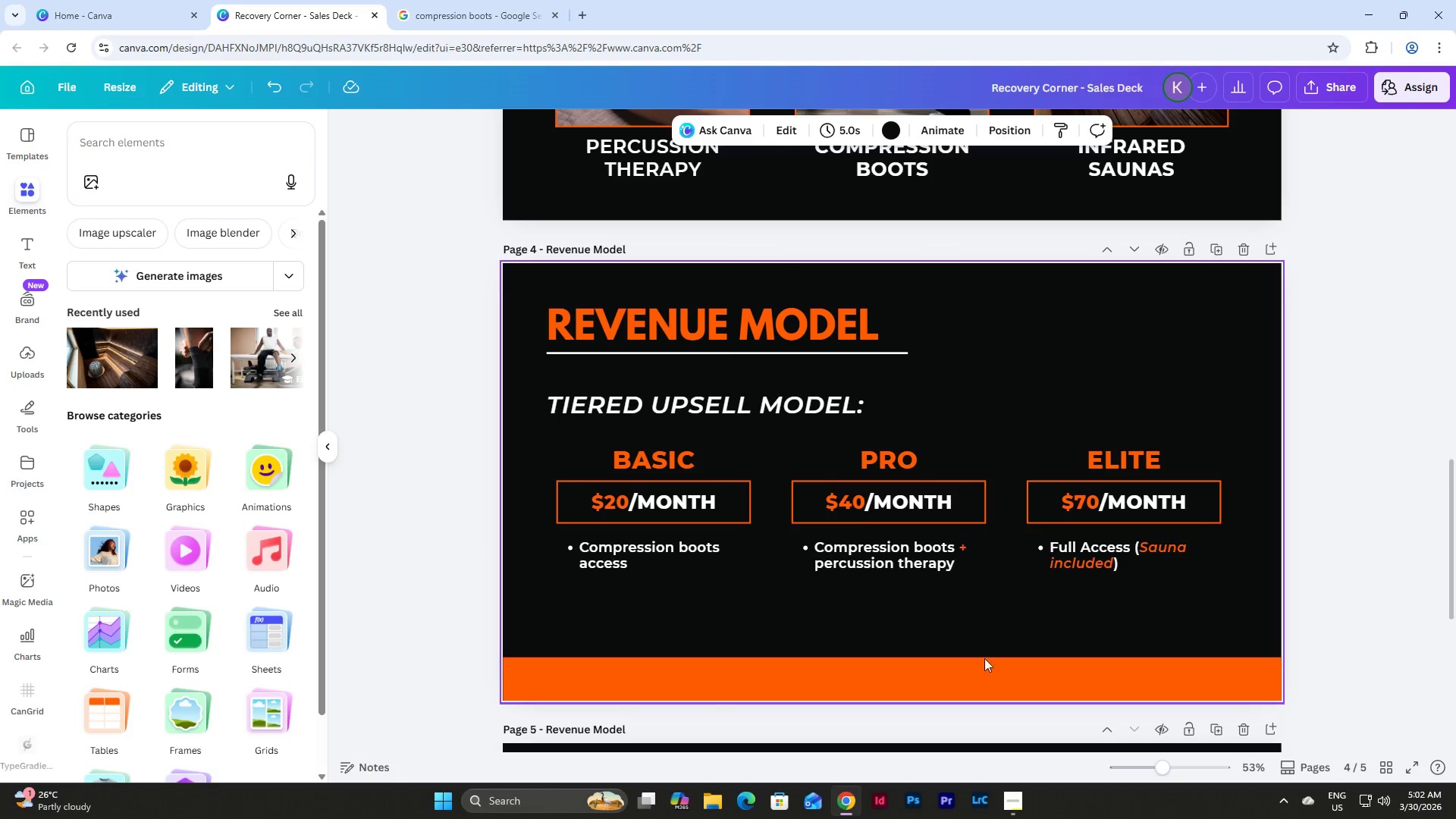 
left_click([983, 676])
 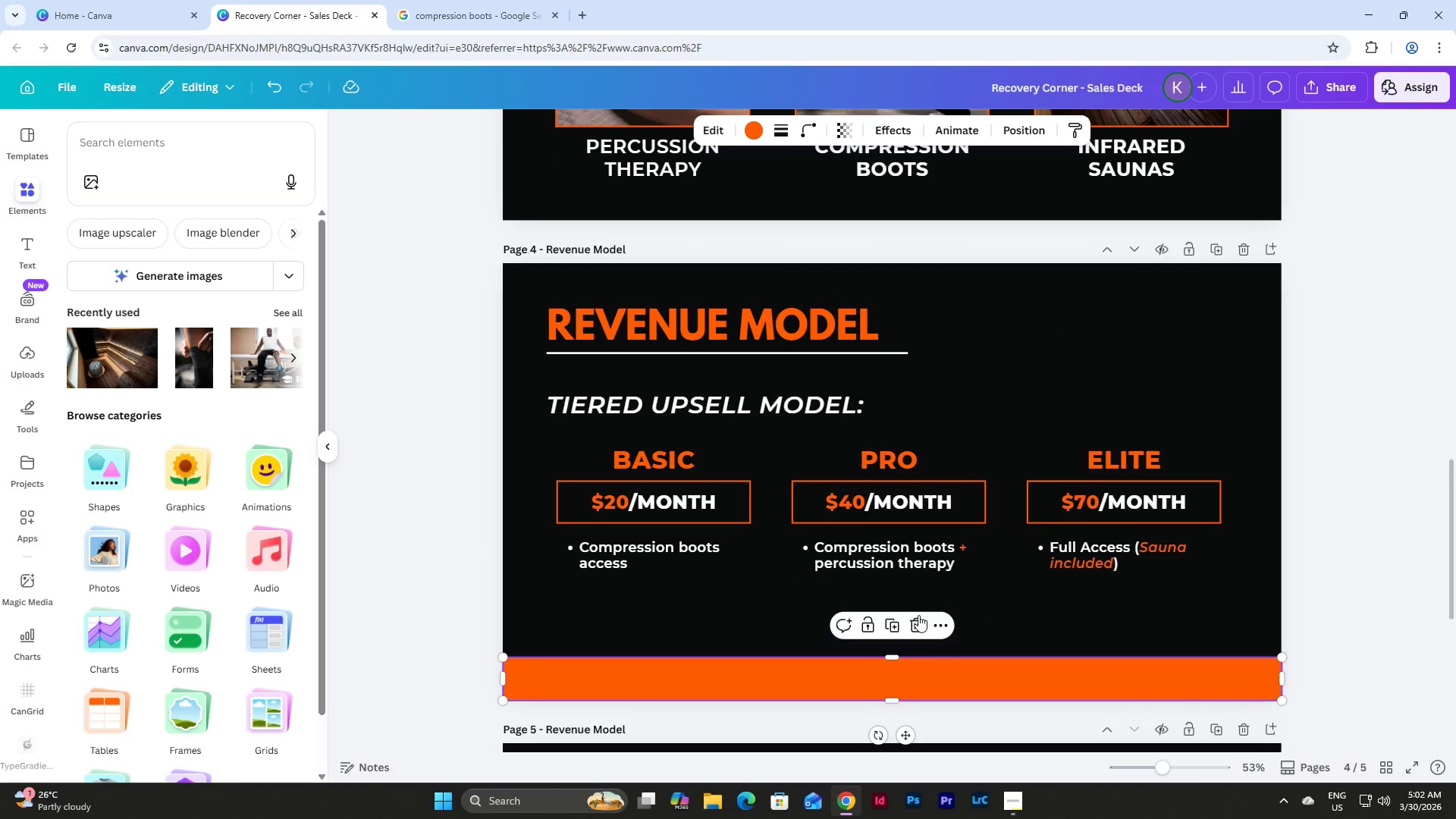 
left_click([913, 626])
 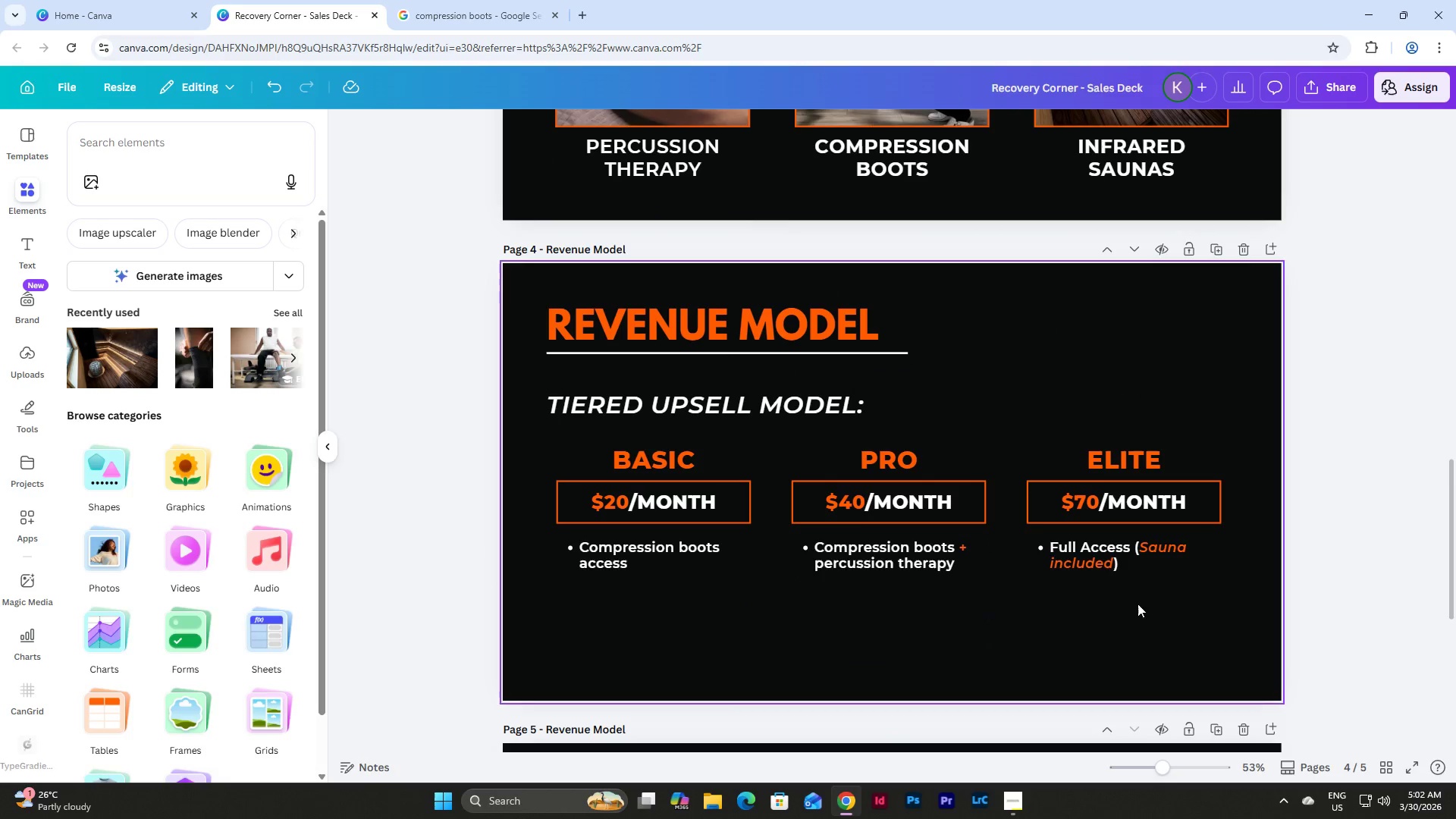 
left_click_drag(start_coordinate=[1197, 613], to_coordinate=[538, 386])
 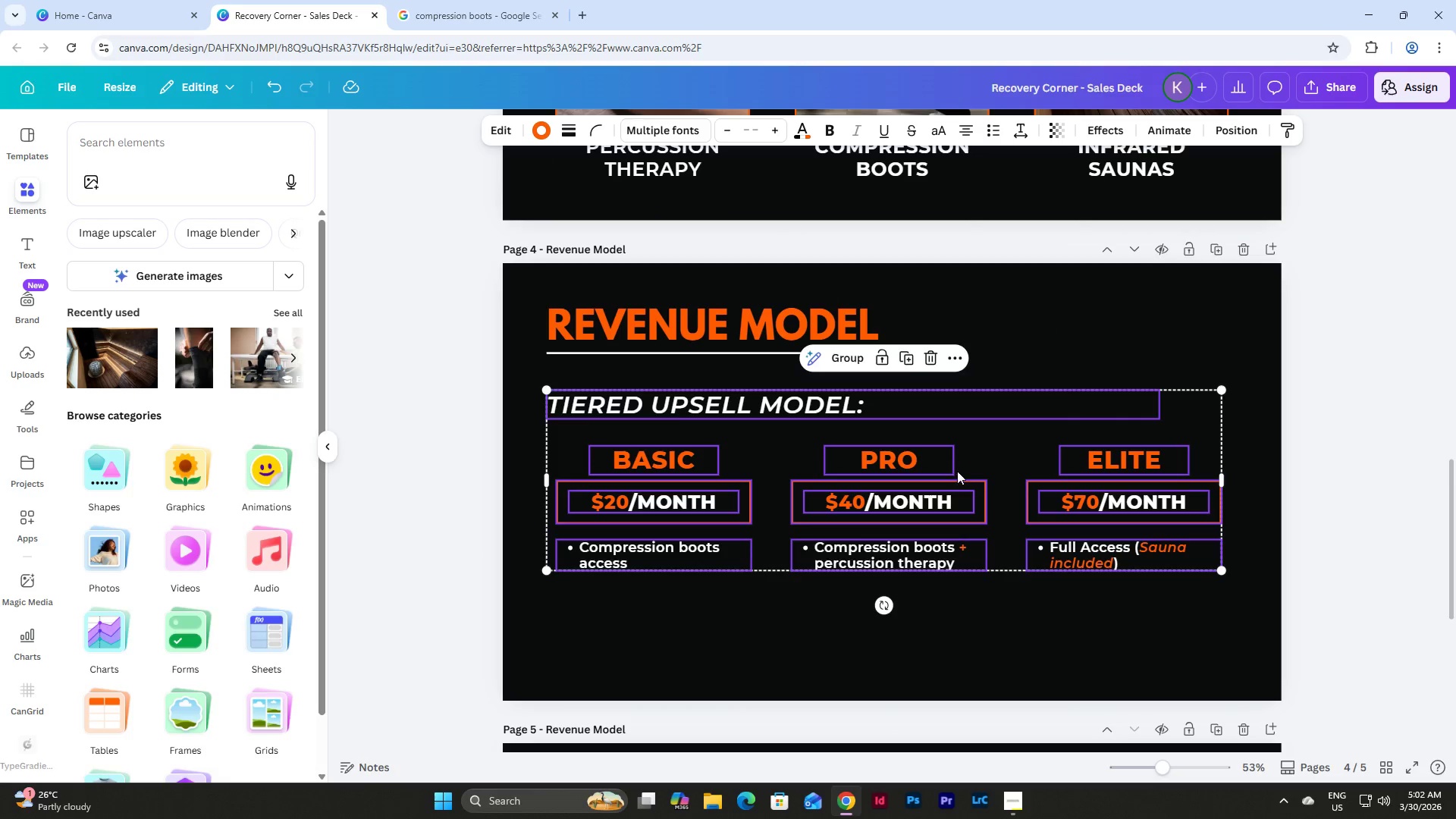 
left_click([1130, 625])
 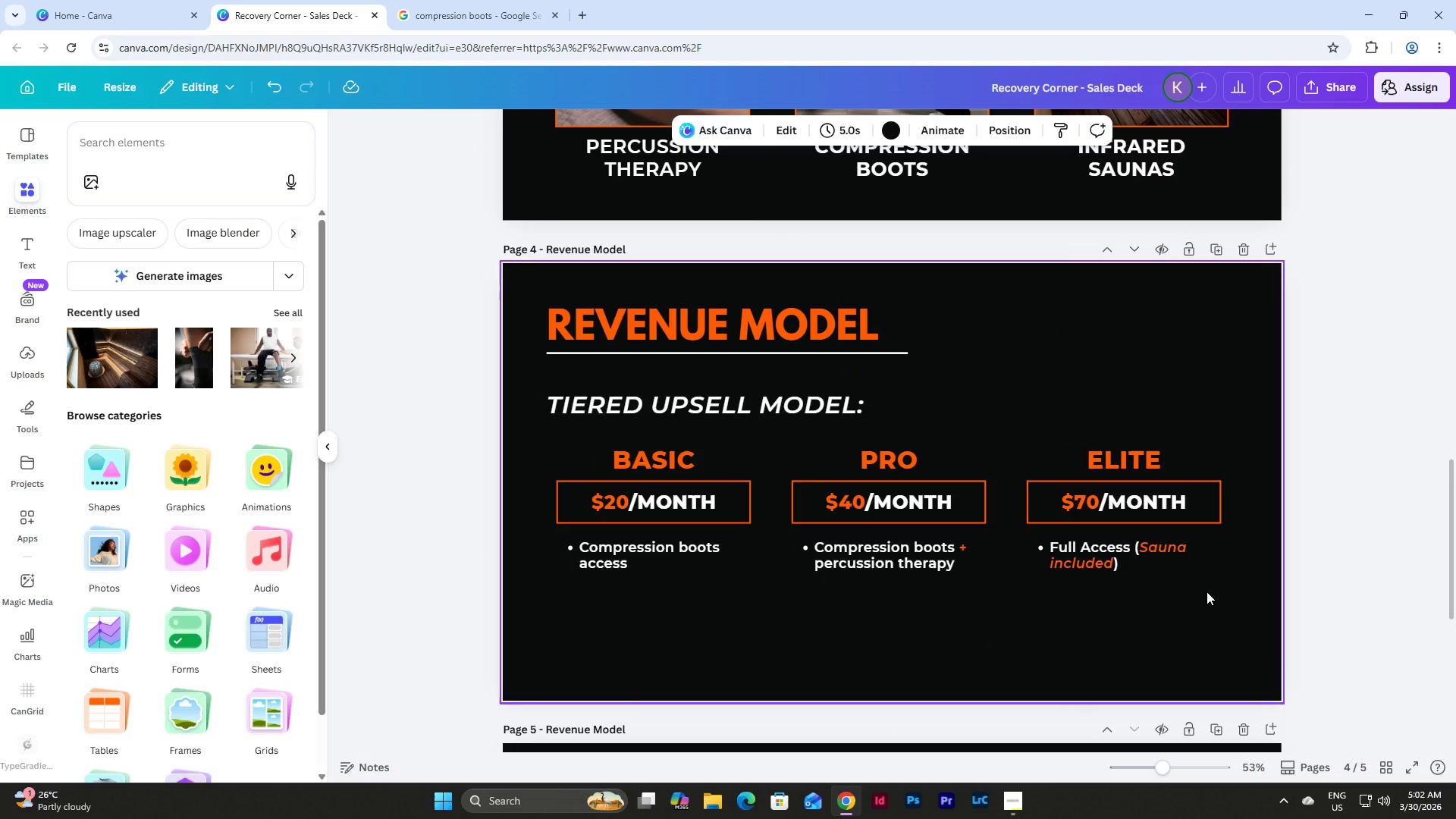 
left_click([642, 554])
 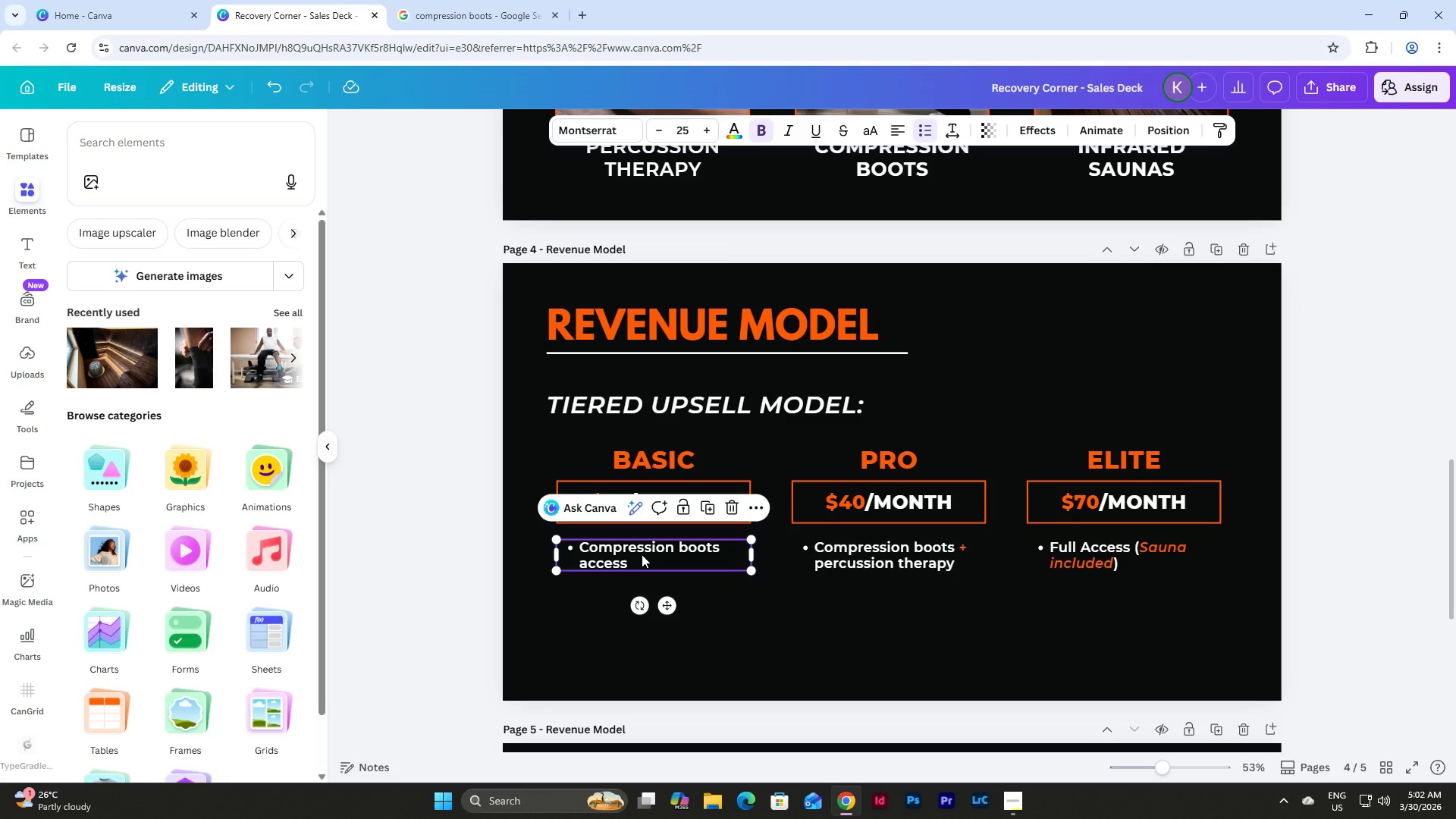 
scroll: coordinate [1054, 602], scroll_direction: up, amount: 6.0
 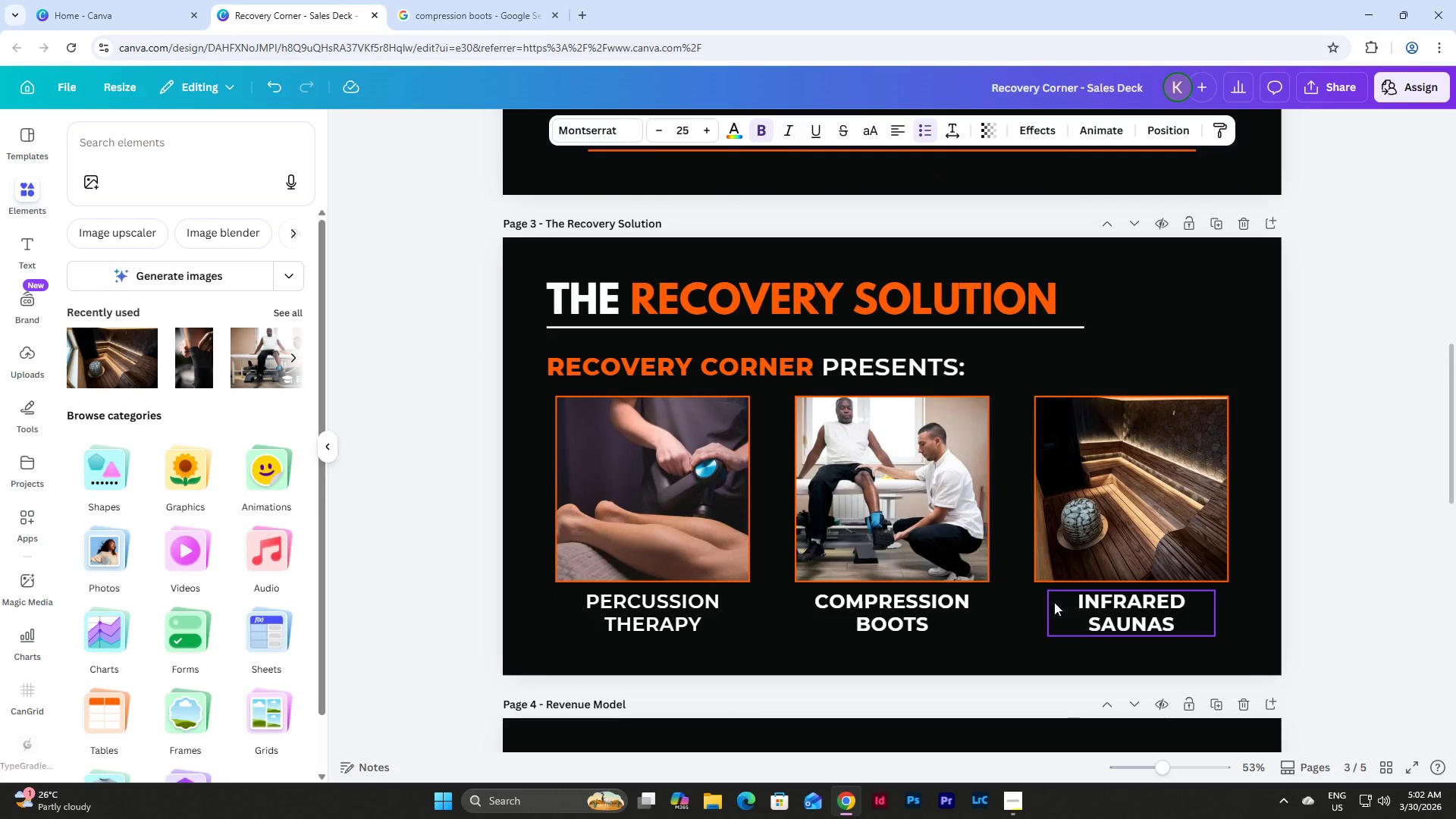 
scroll: coordinate [1054, 602], scroll_direction: down, amount: 2.0
 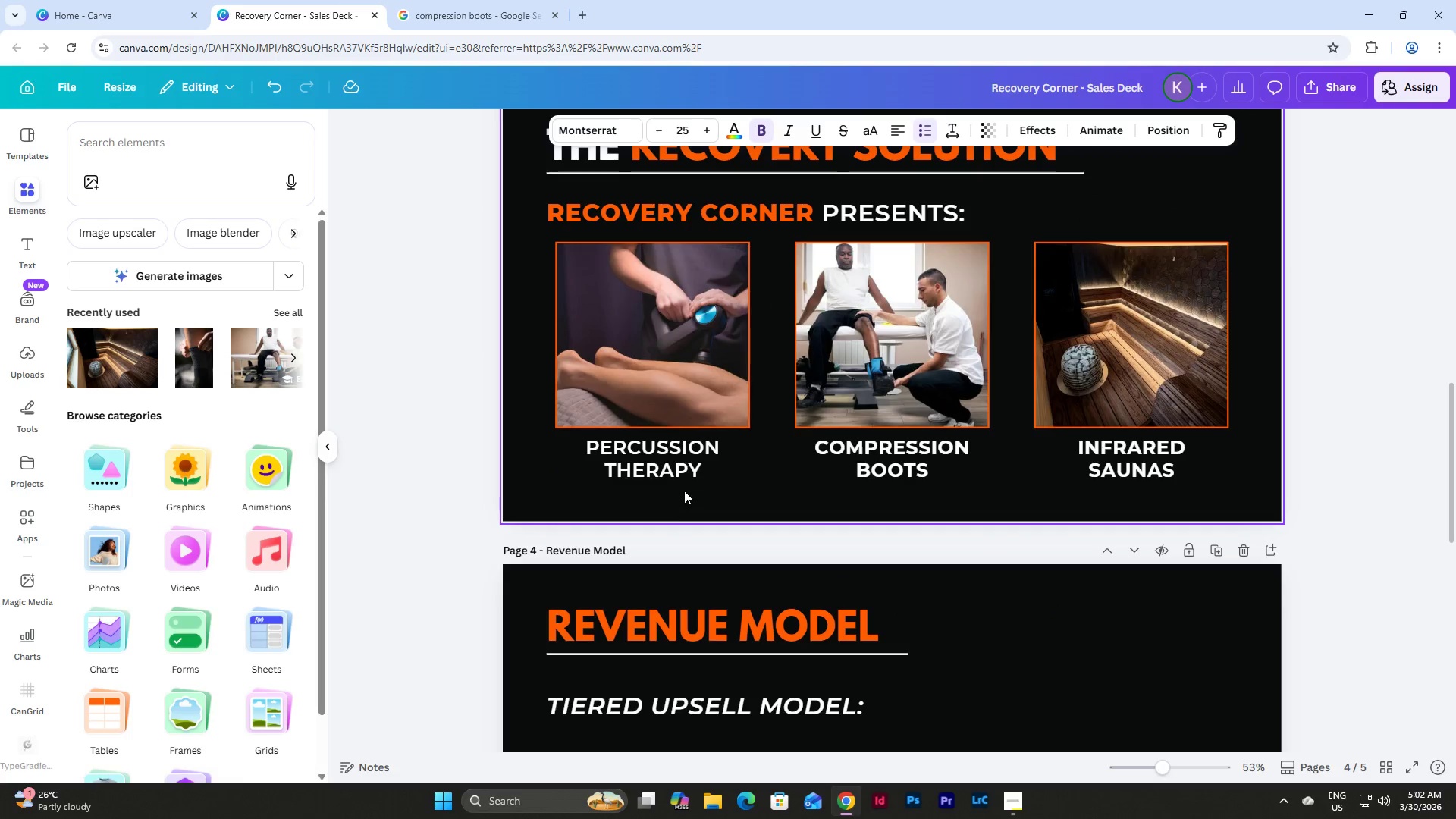 
left_click([666, 460])
 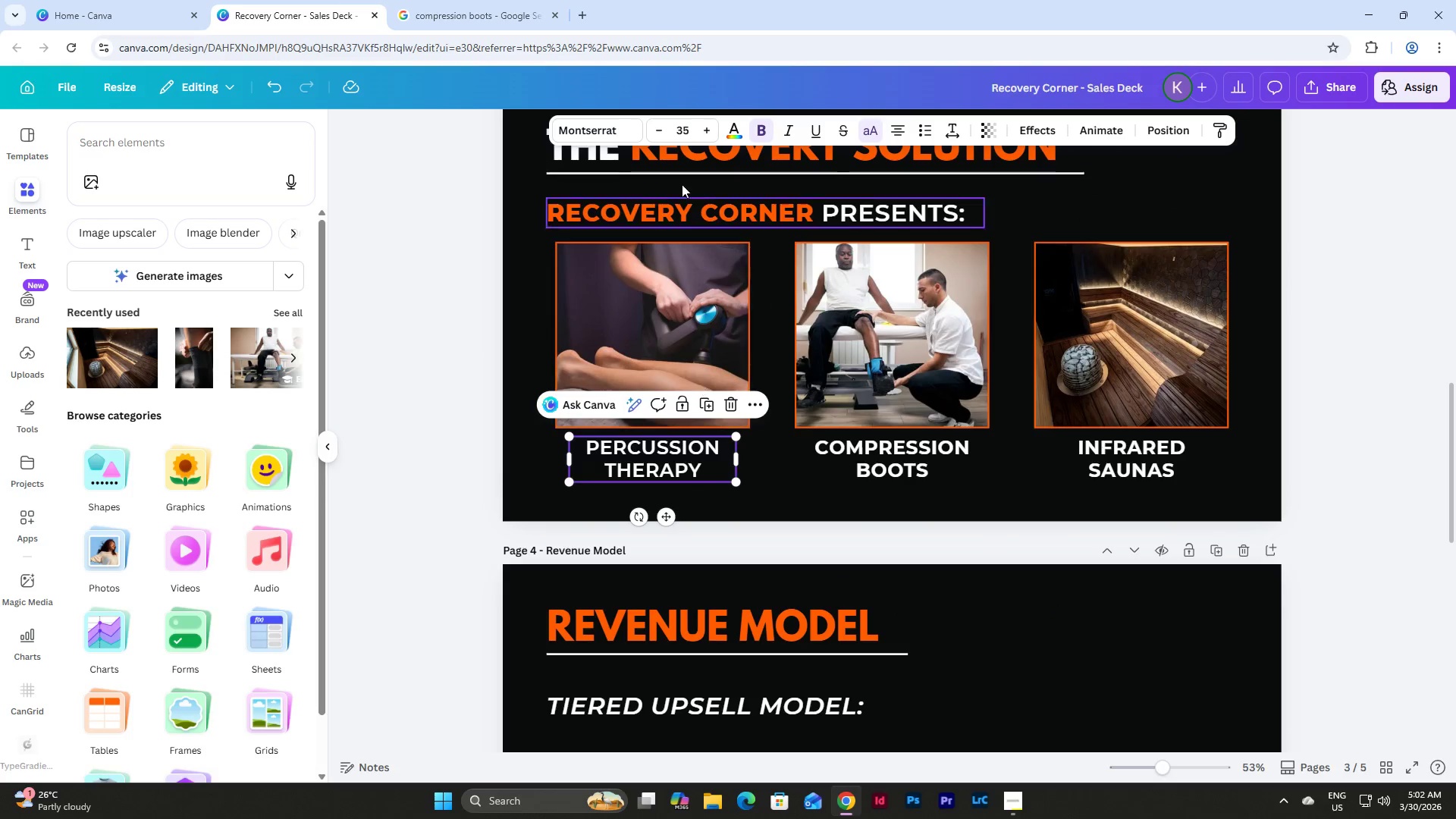 
left_click([686, 128])
 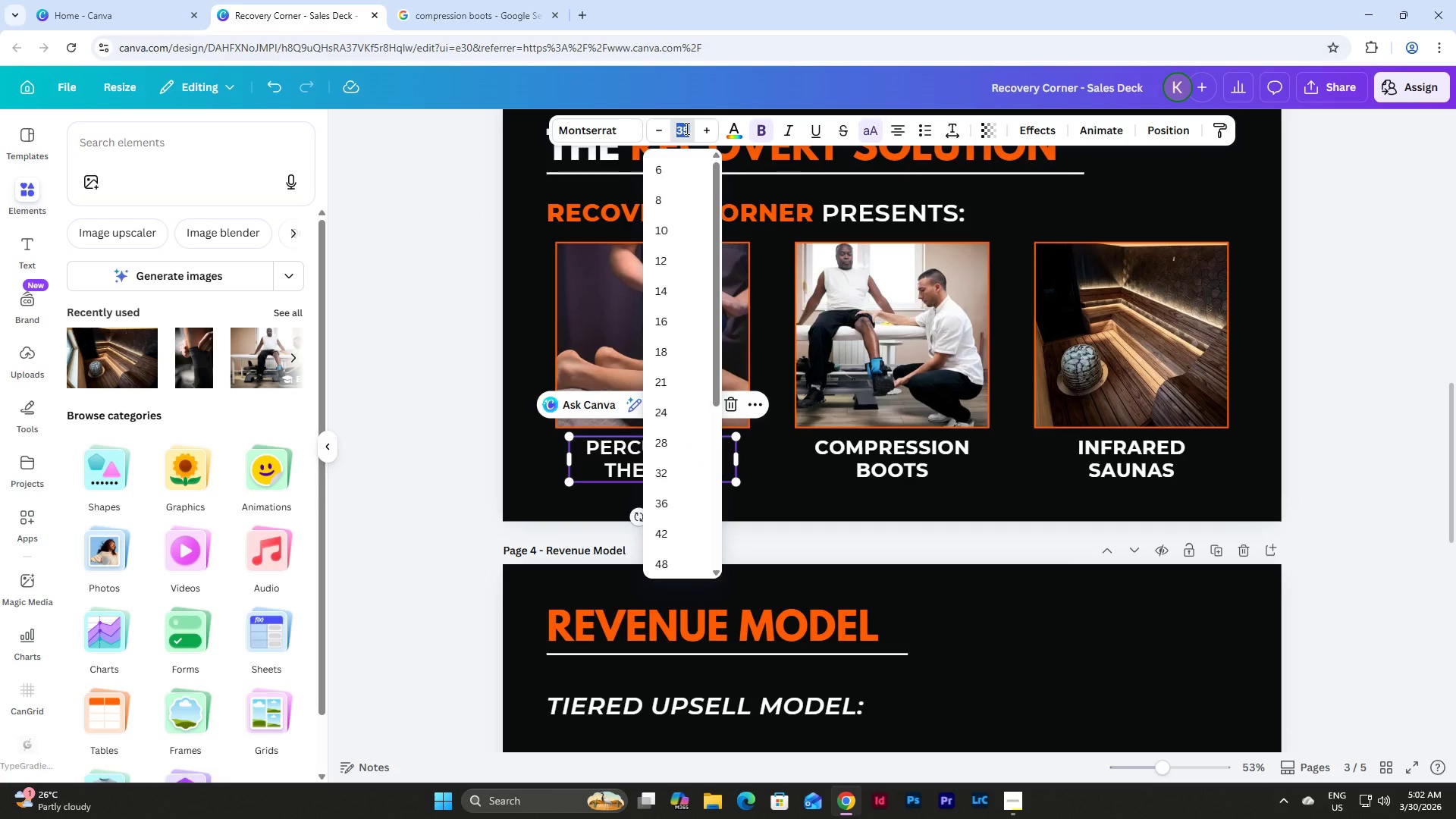 
key(Numpad2)
 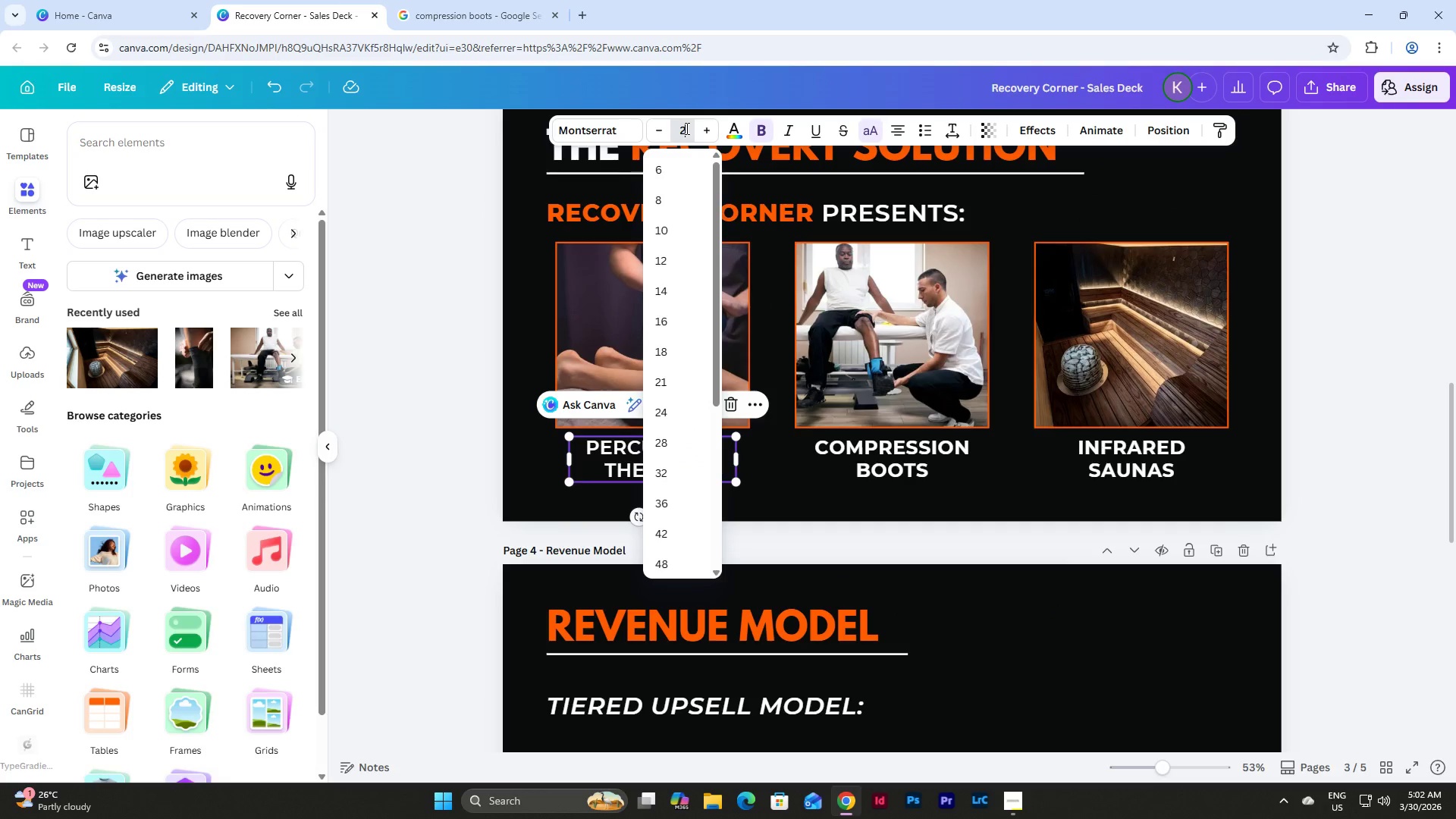 
key(Numpad5)
 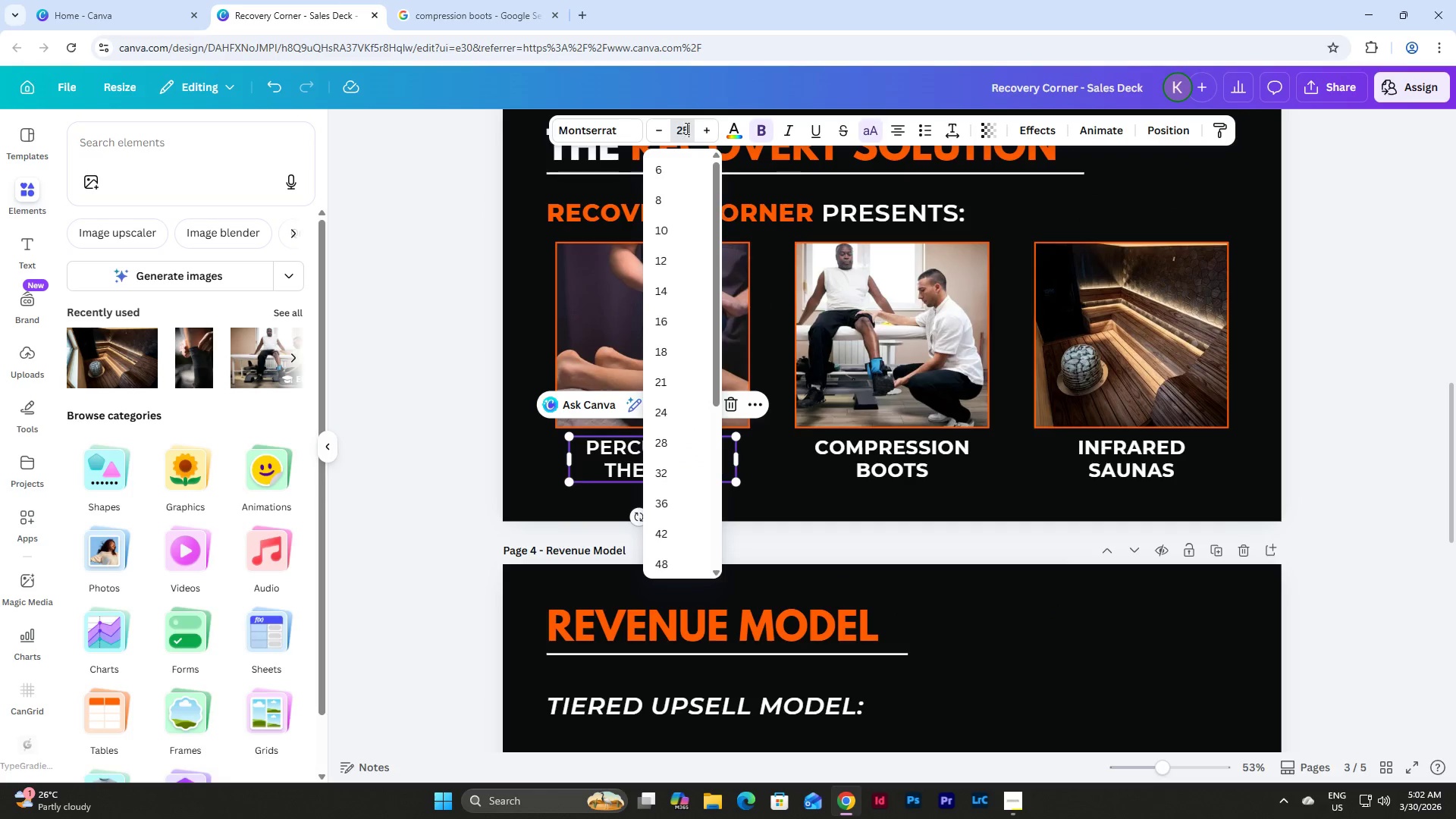 
key(NumpadEnter)
 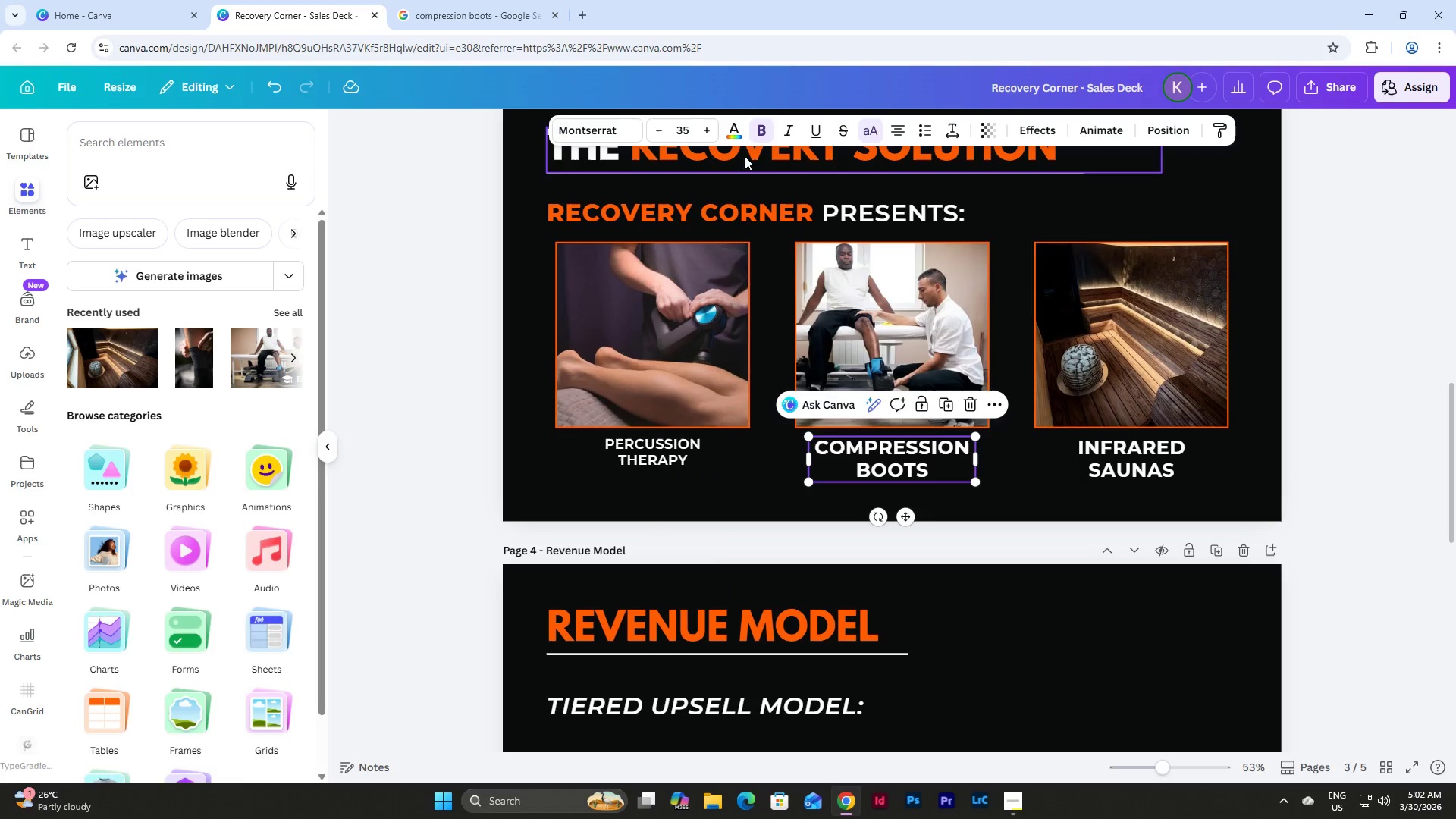 
left_click([683, 133])
 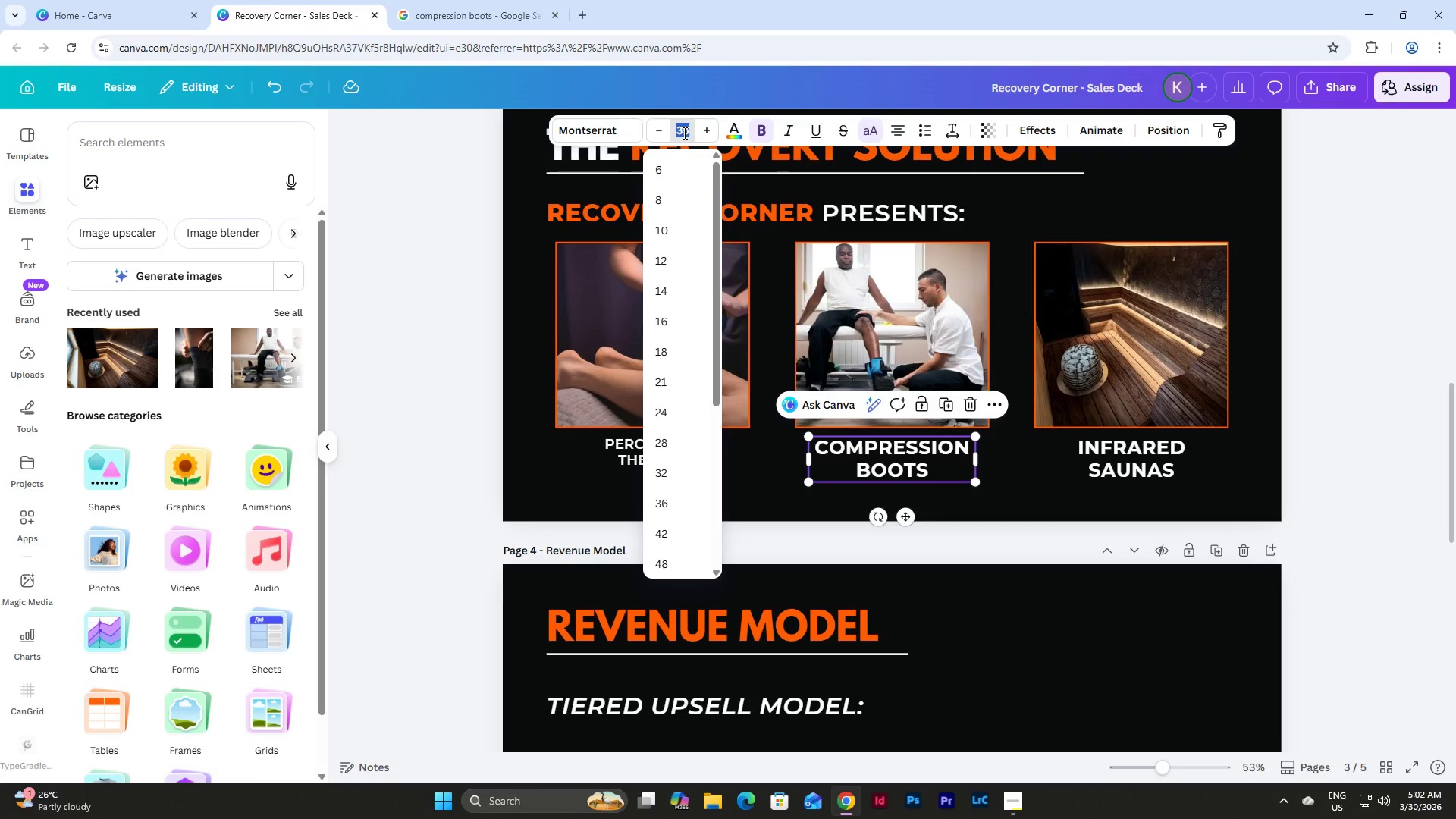 
key(Numpad2)
 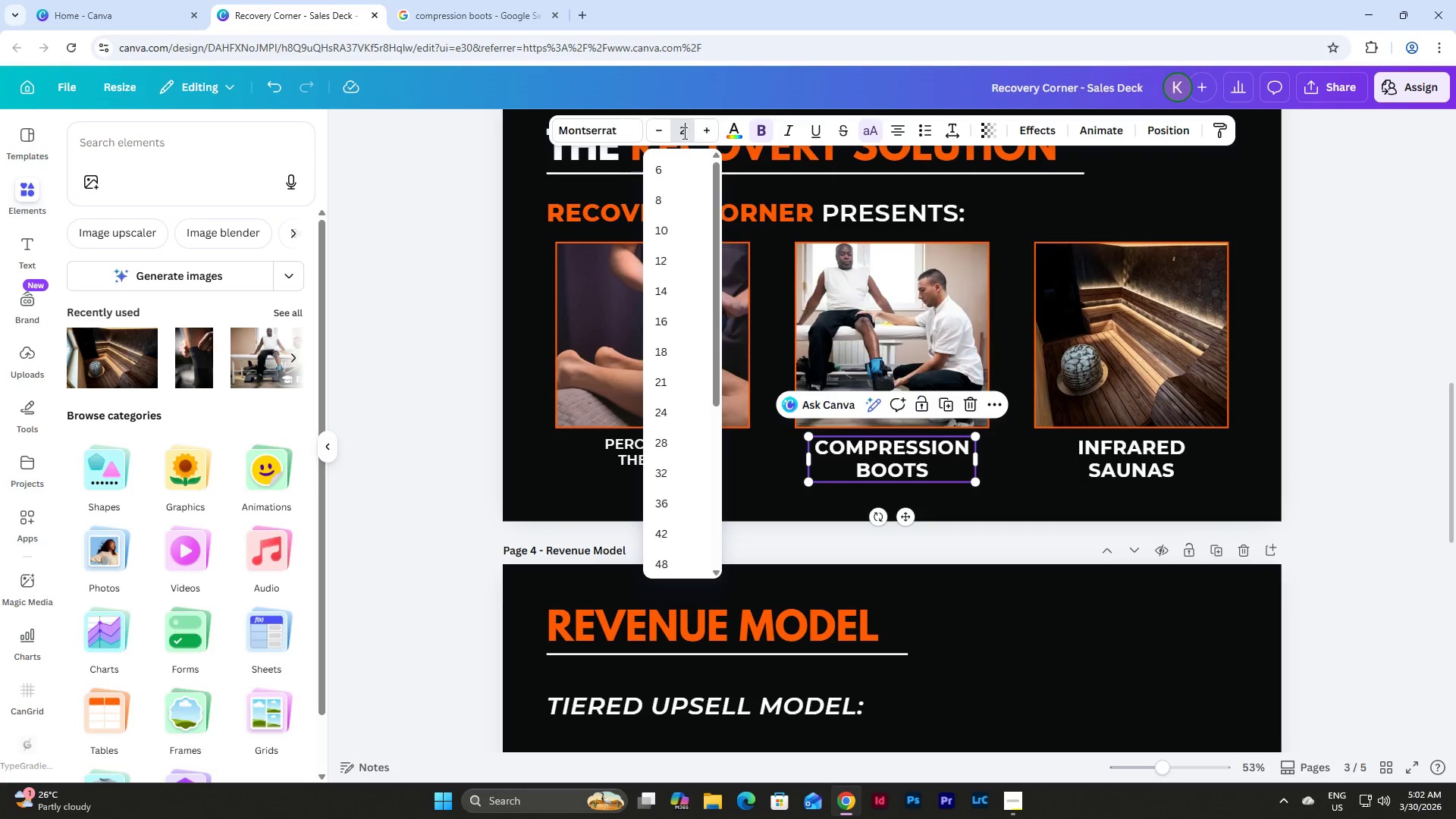 
key(Numpad5)
 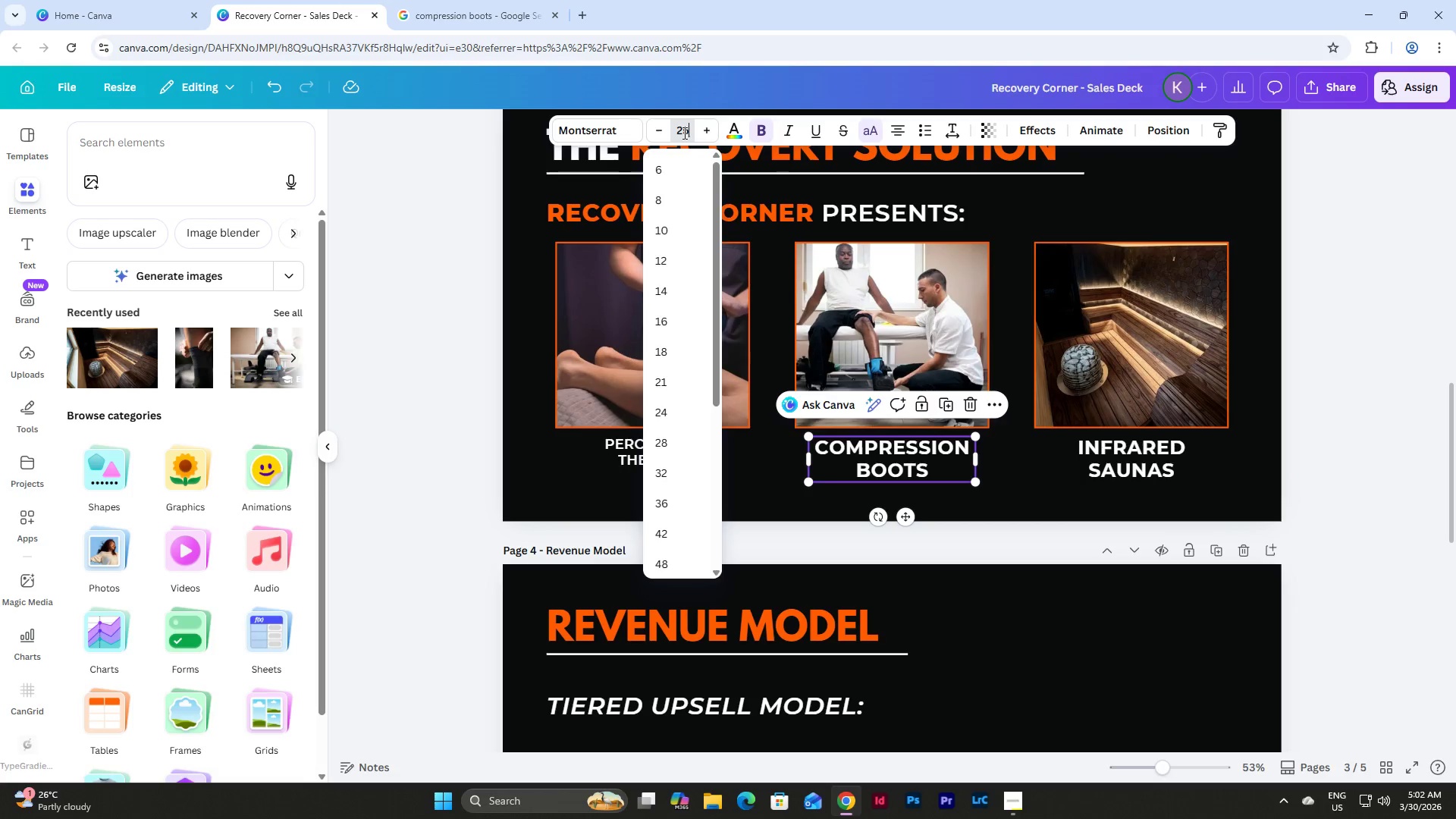 
key(NumpadEnter)
 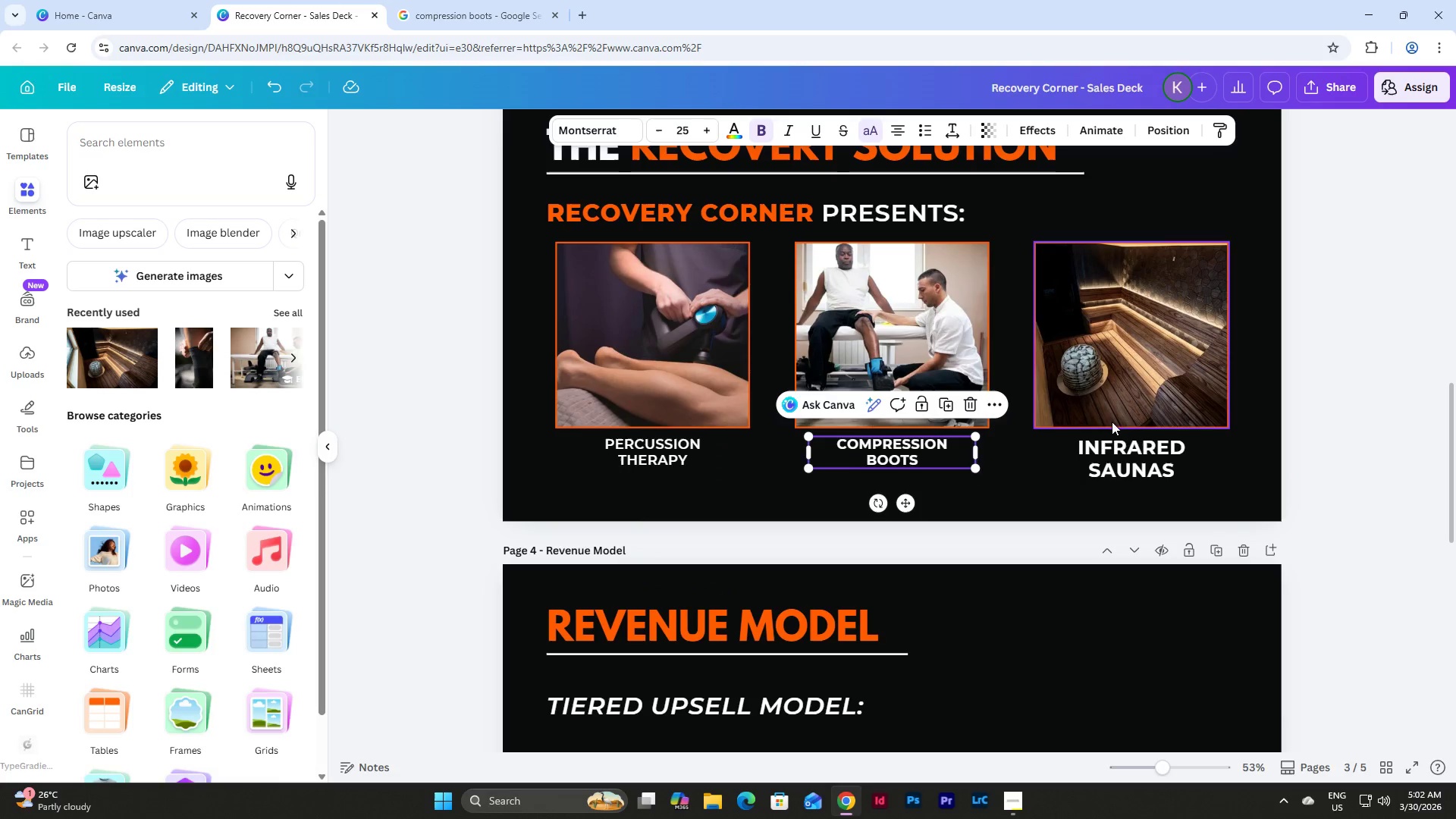 
left_click([1122, 455])
 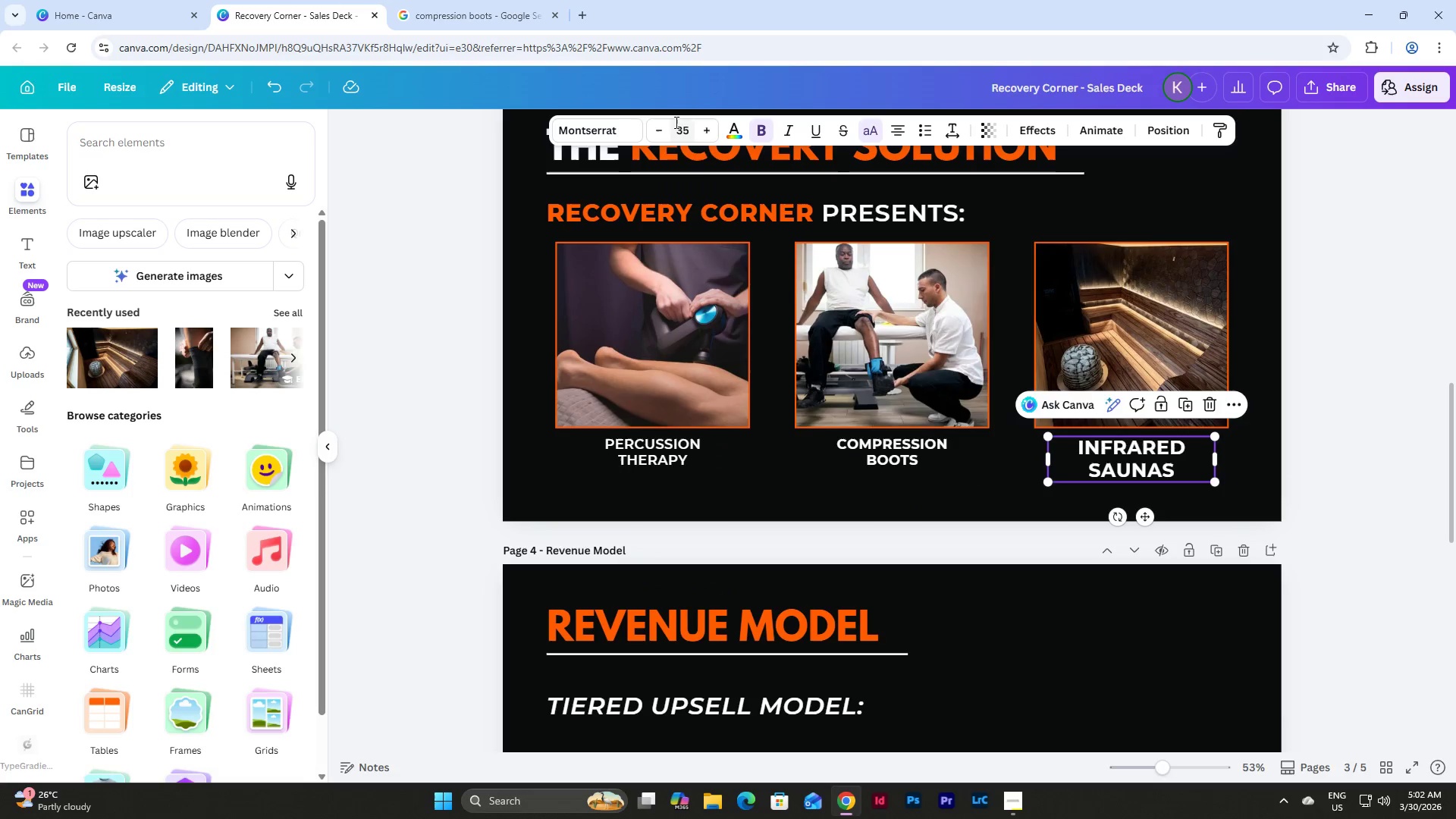 
left_click([685, 130])
 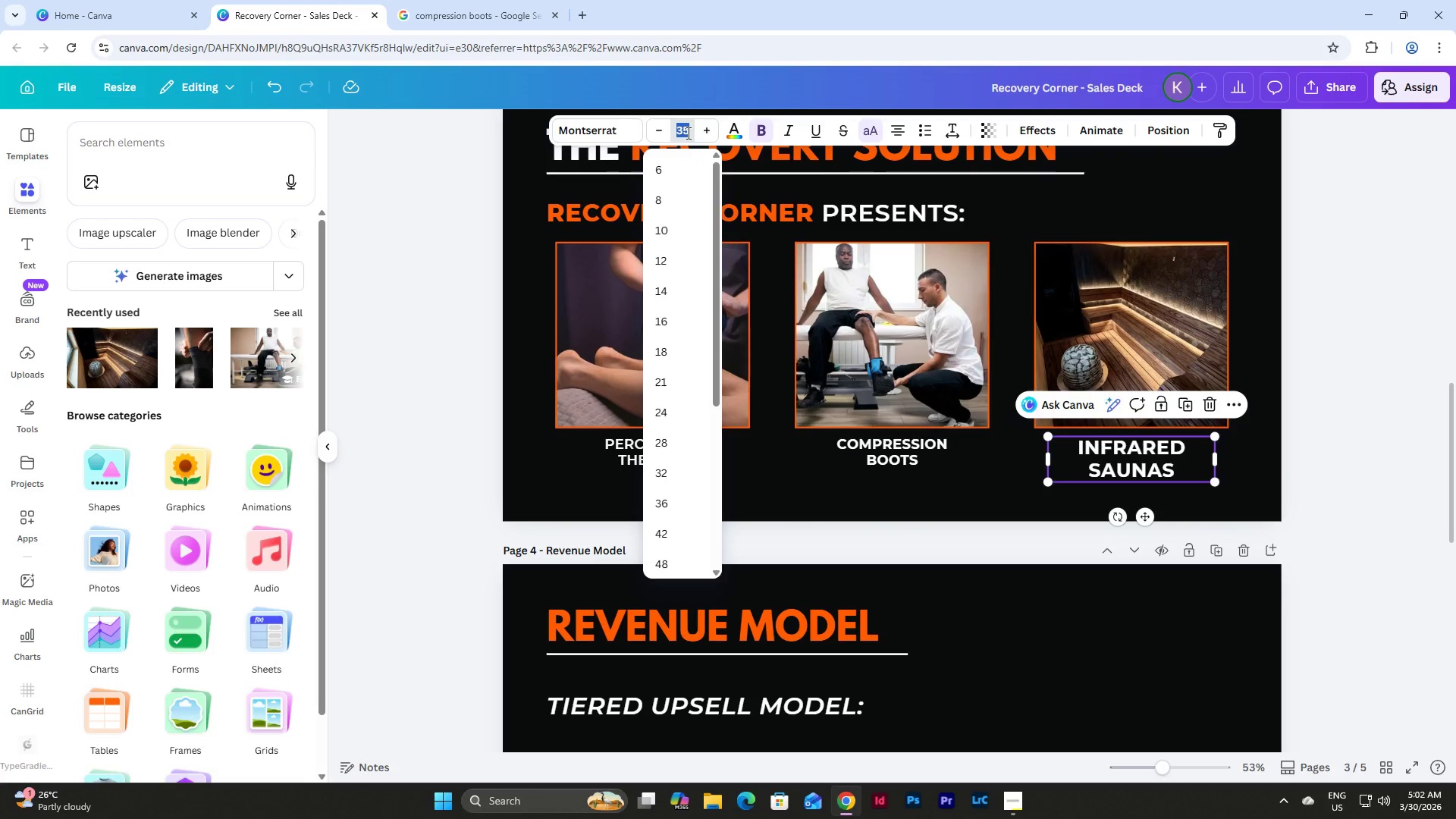 
key(Numpad2)
 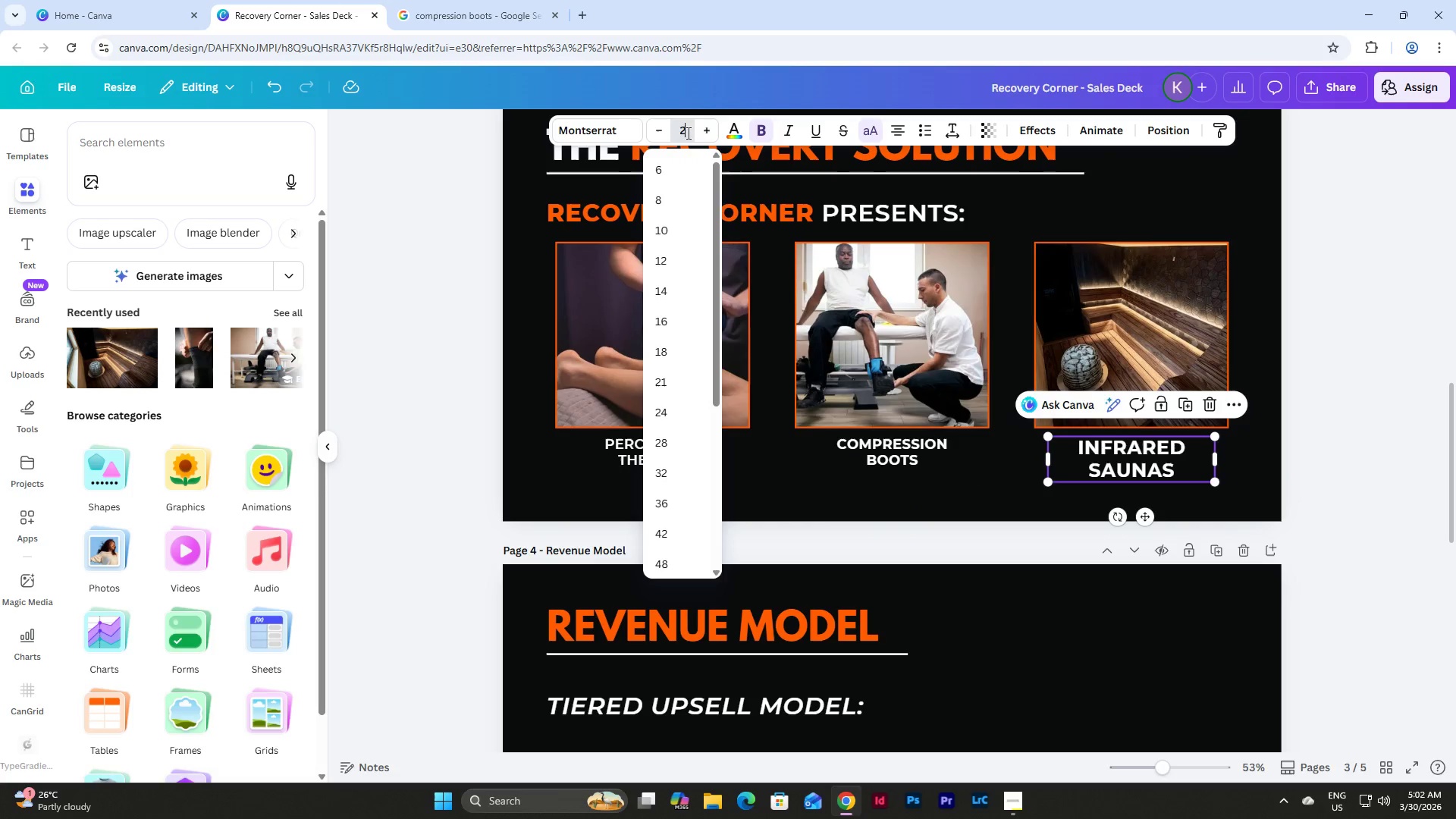 
key(Numpad5)
 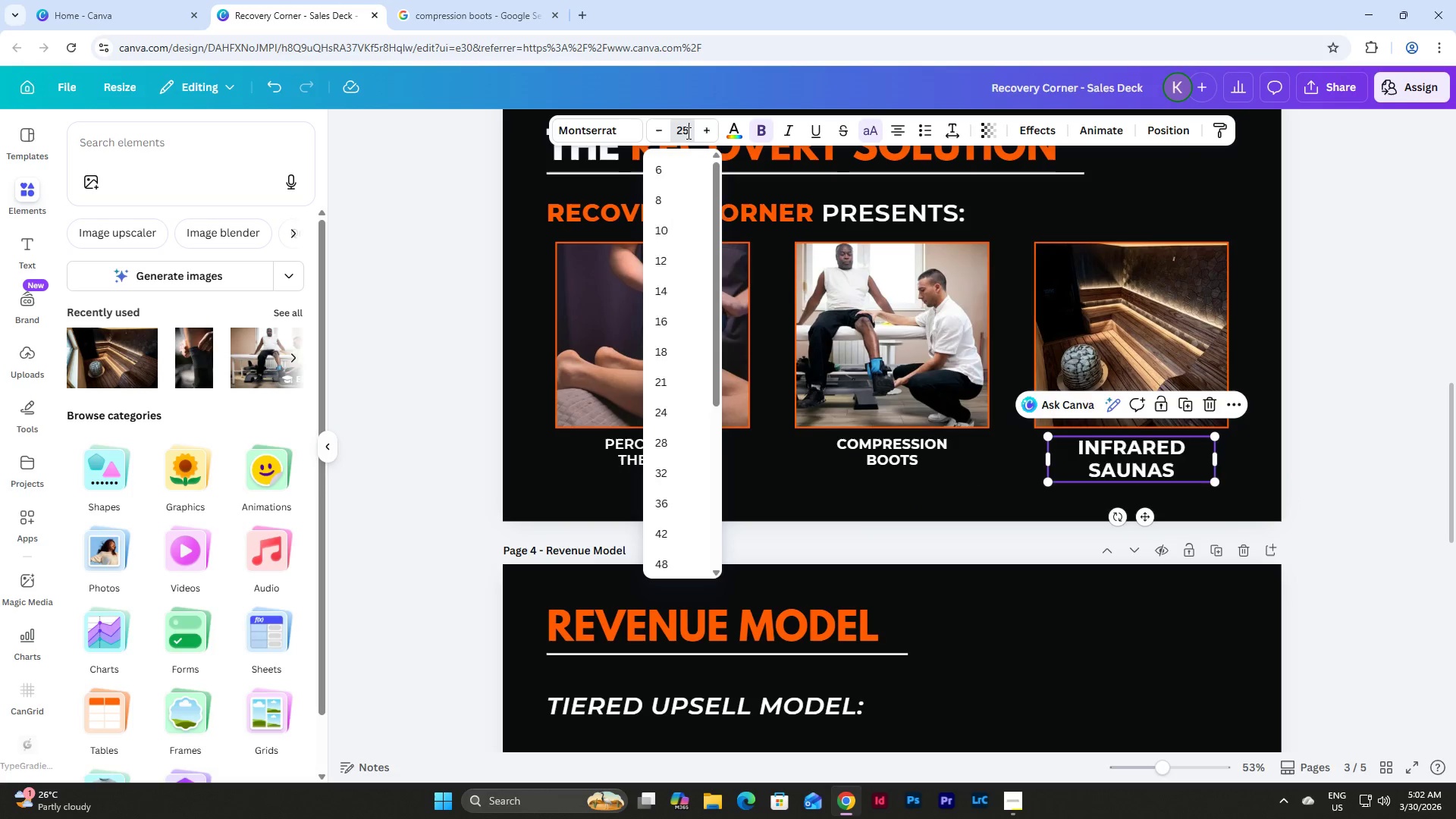 
key(NumpadEnter)
 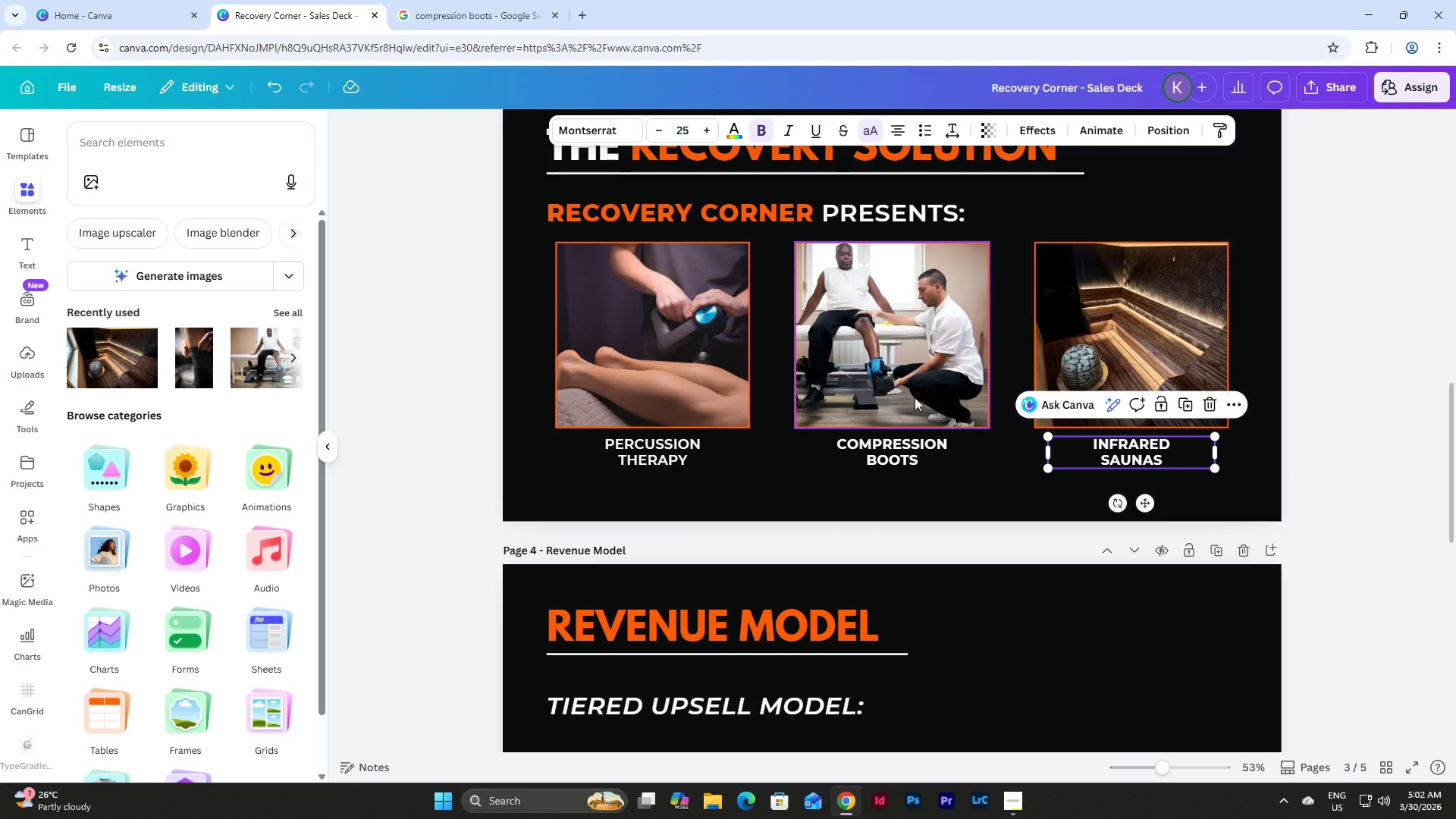 
left_click([945, 484])
 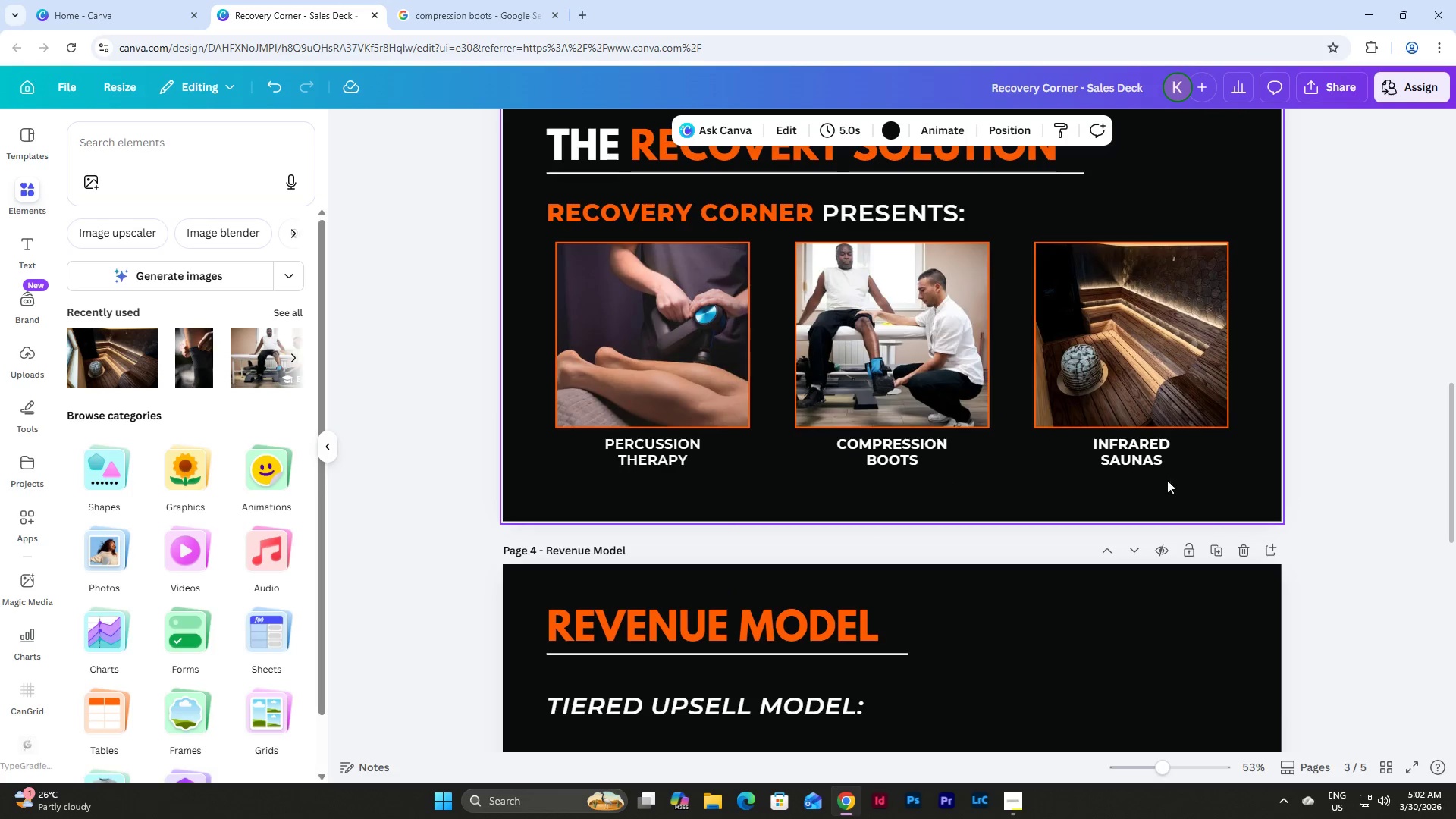 
scroll: coordinate [1234, 472], scroll_direction: up, amount: 2.0
 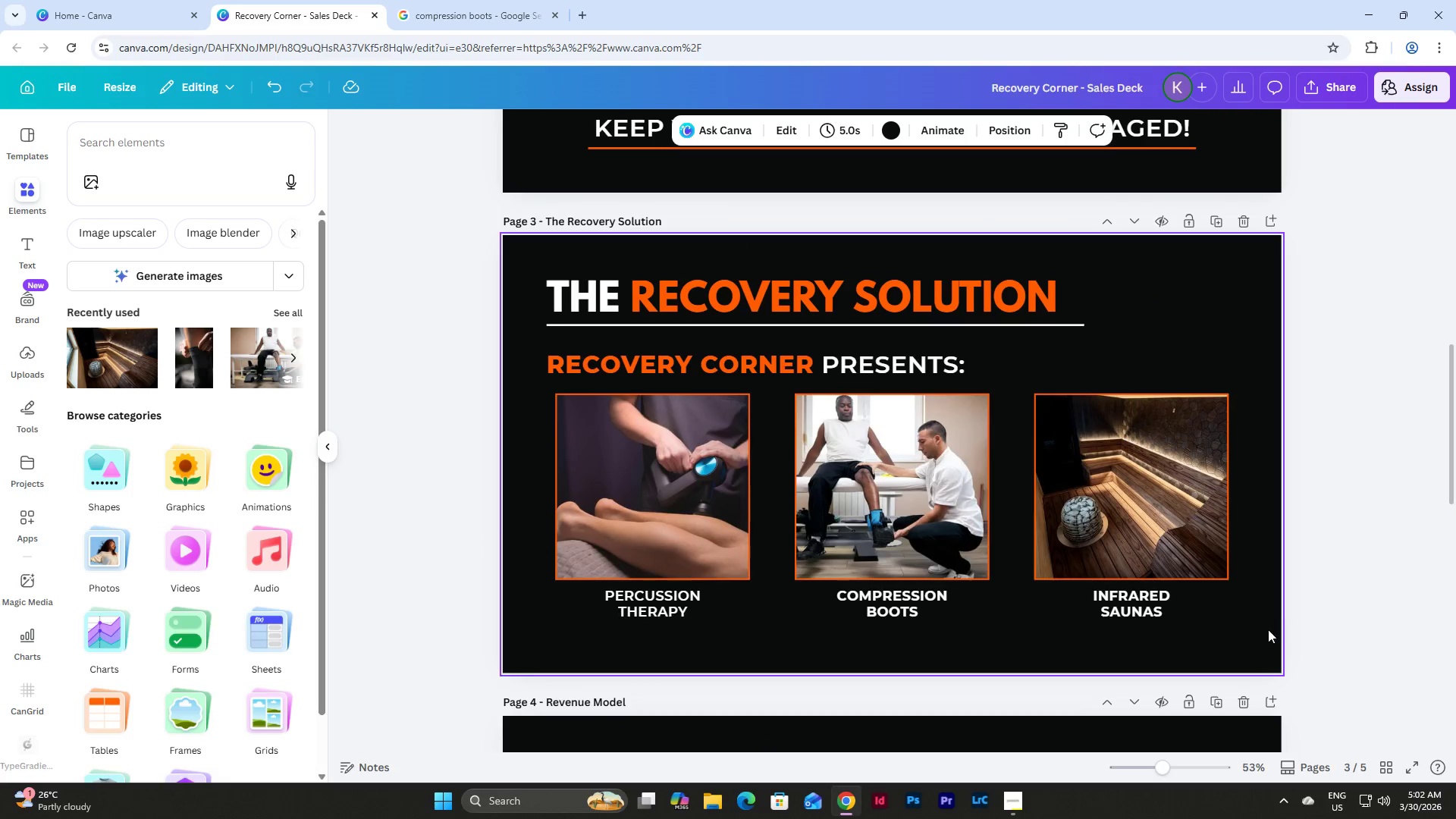 
left_click_drag(start_coordinate=[1252, 623], to_coordinate=[527, 353])
 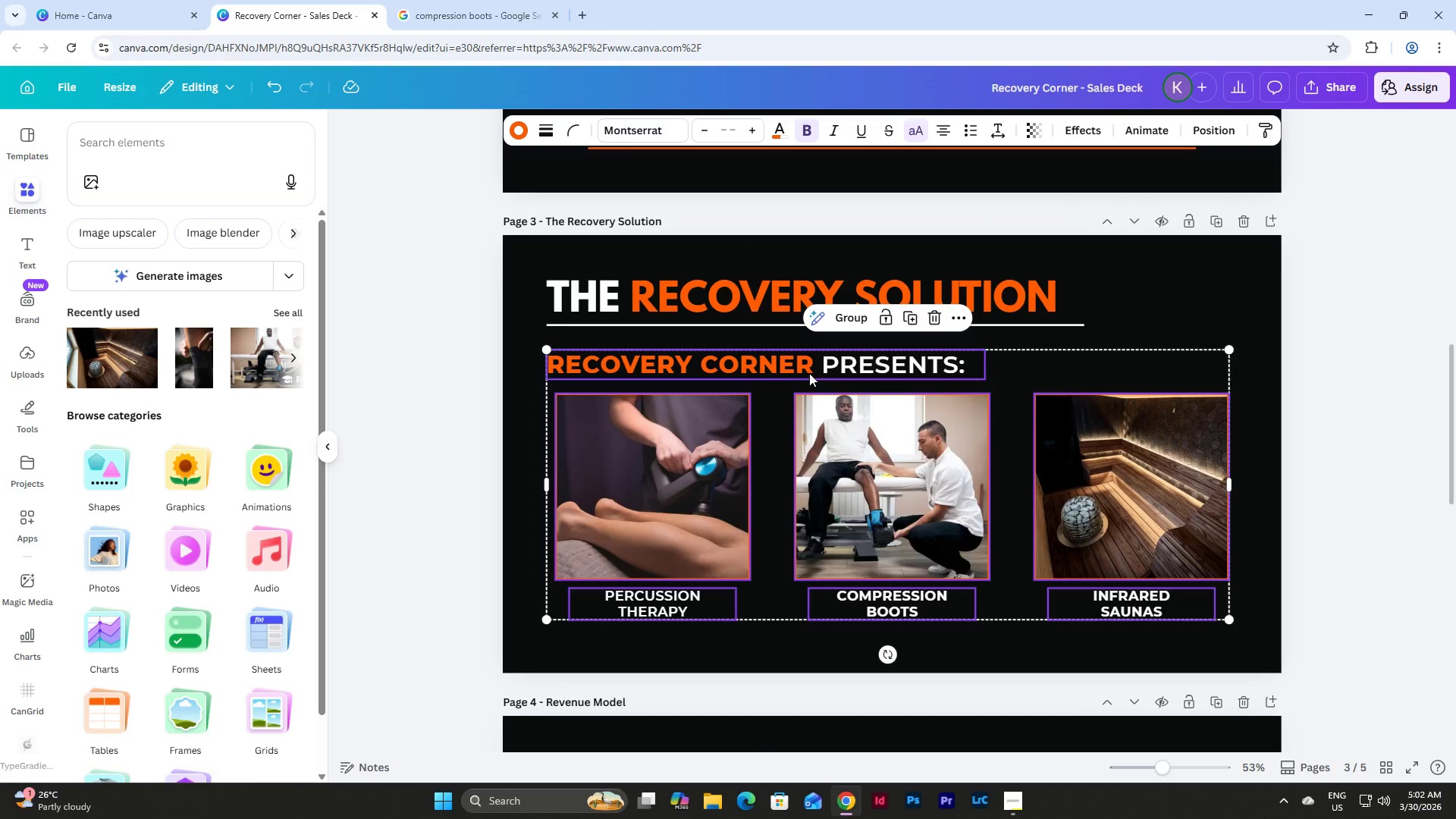 
left_click_drag(start_coordinate=[817, 366], to_coordinate=[817, 373])
 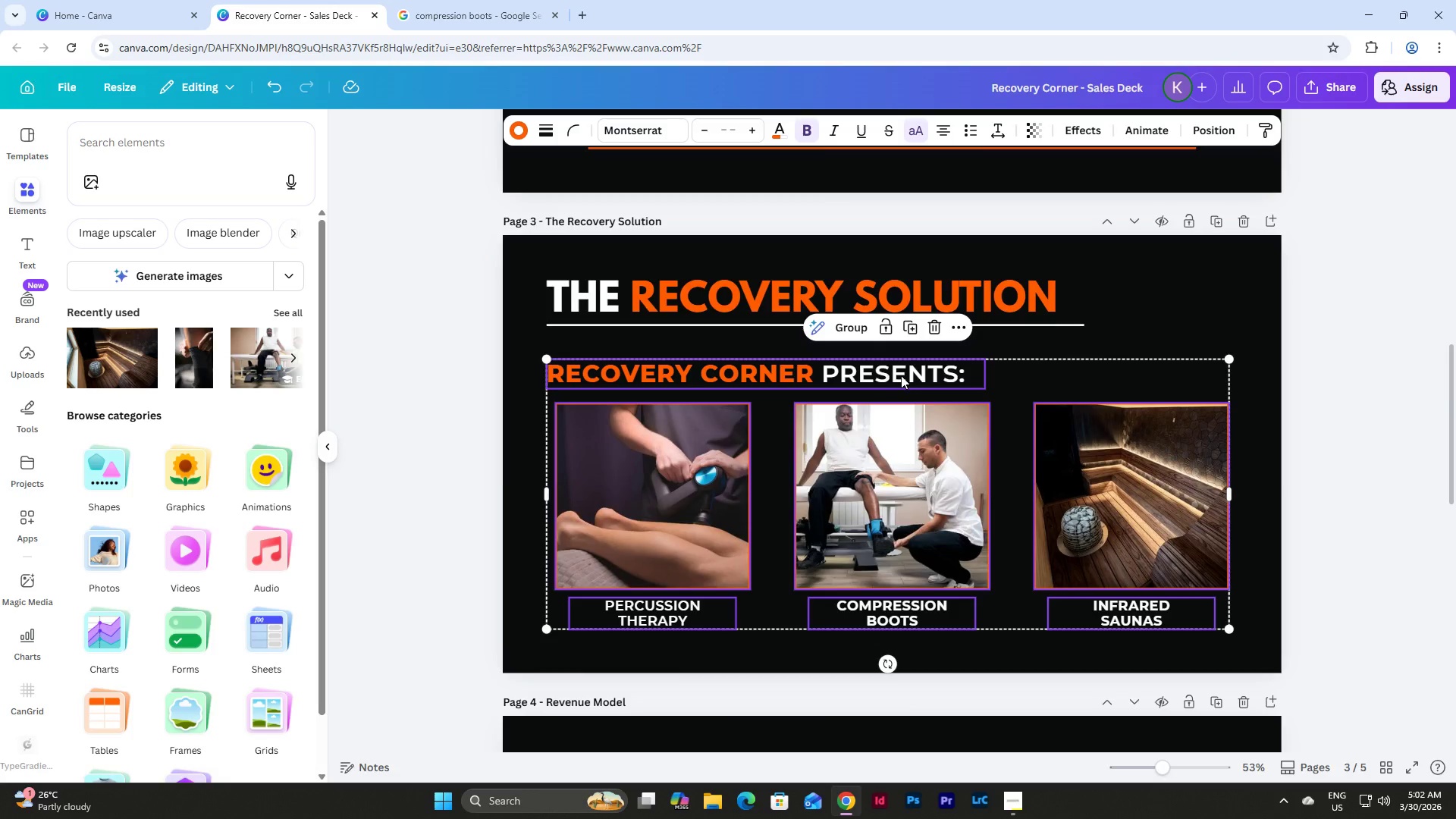 
scroll: coordinate [903, 376], scroll_direction: down, amount: 6.0
 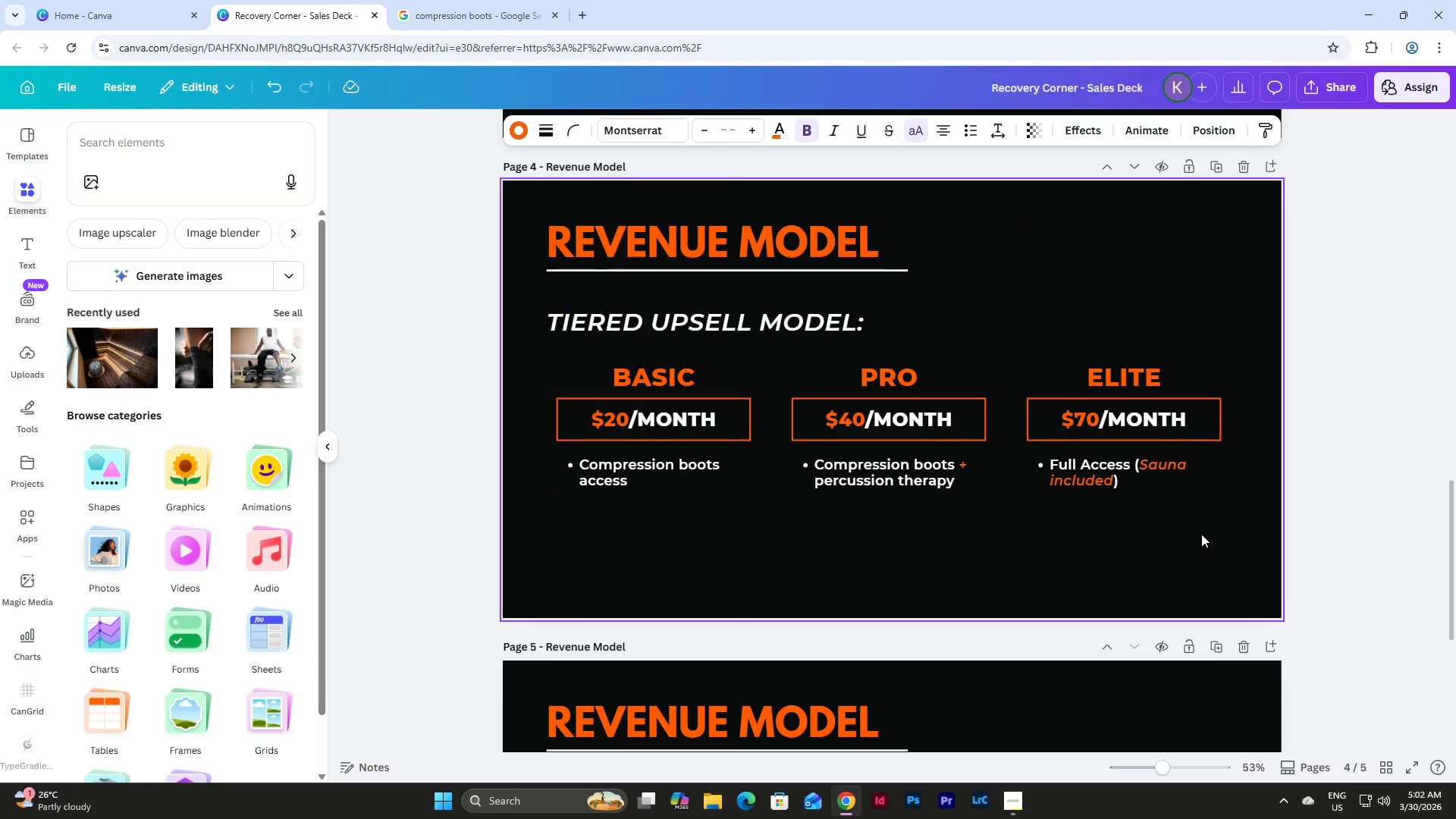 
left_click_drag(start_coordinate=[1200, 531], to_coordinate=[543, 299])
 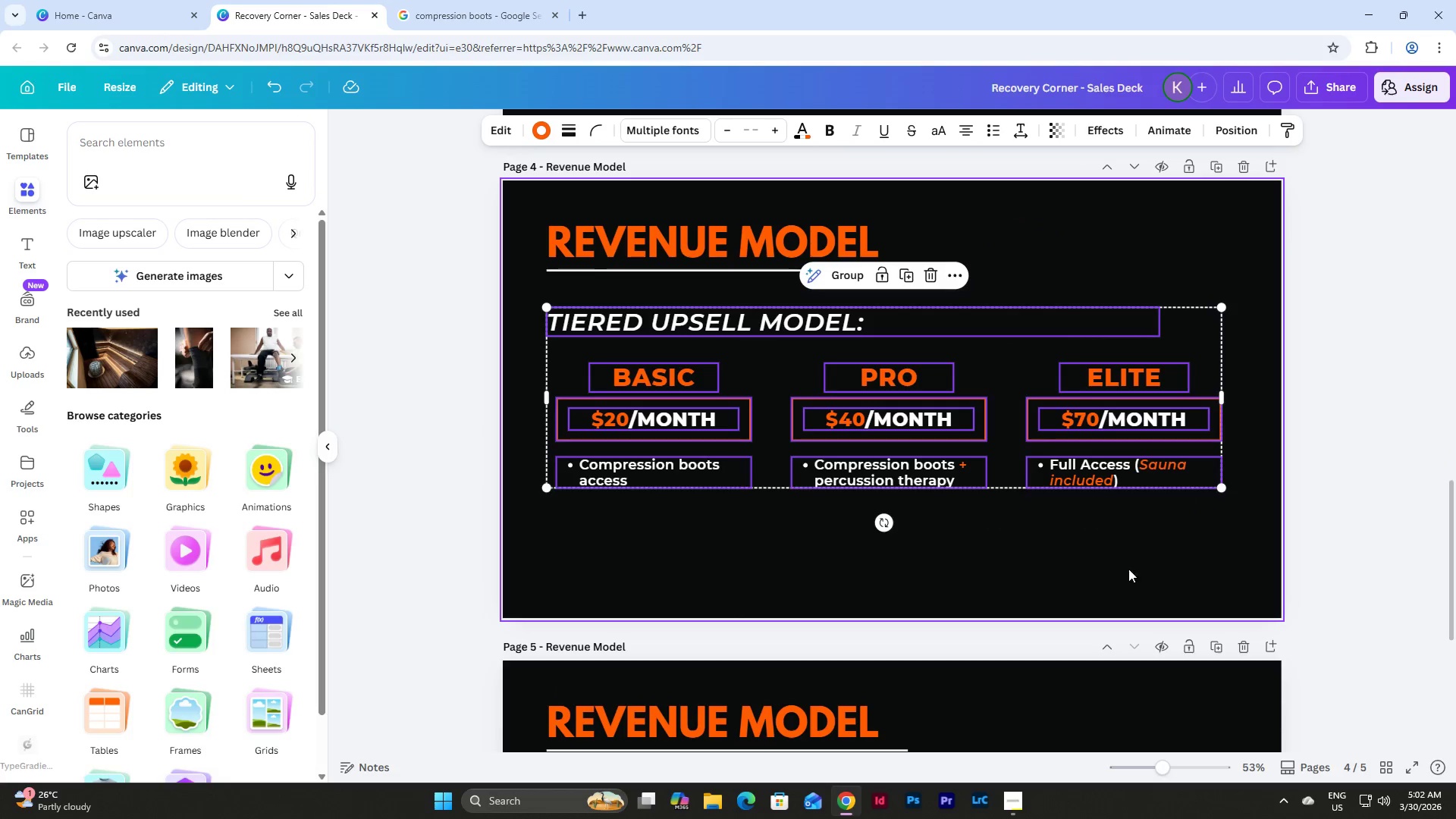 
left_click([1116, 532])
 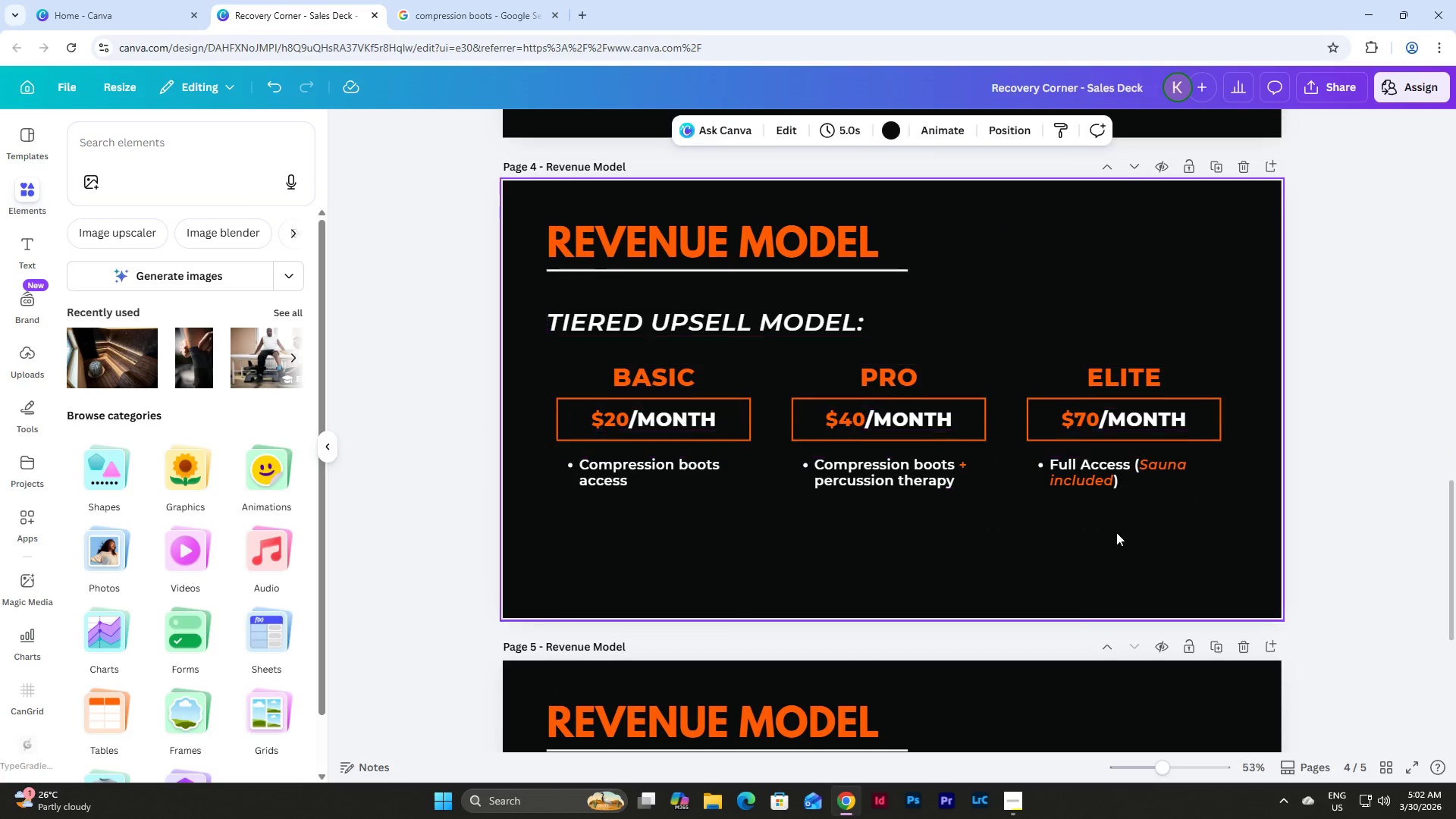 
scroll: coordinate [1116, 532], scroll_direction: up, amount: 1.0
 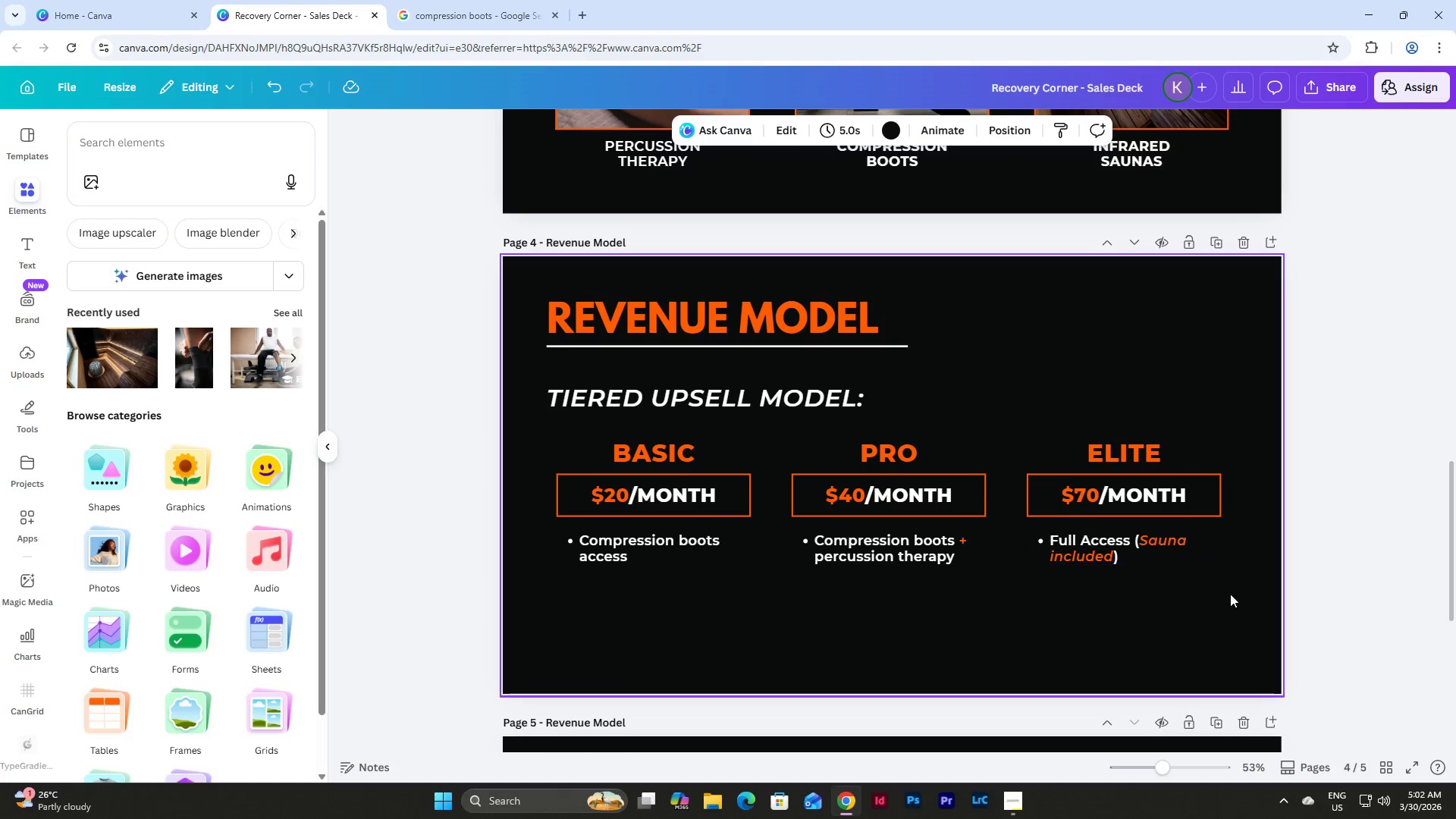 
left_click_drag(start_coordinate=[1233, 598], to_coordinate=[554, 433])
 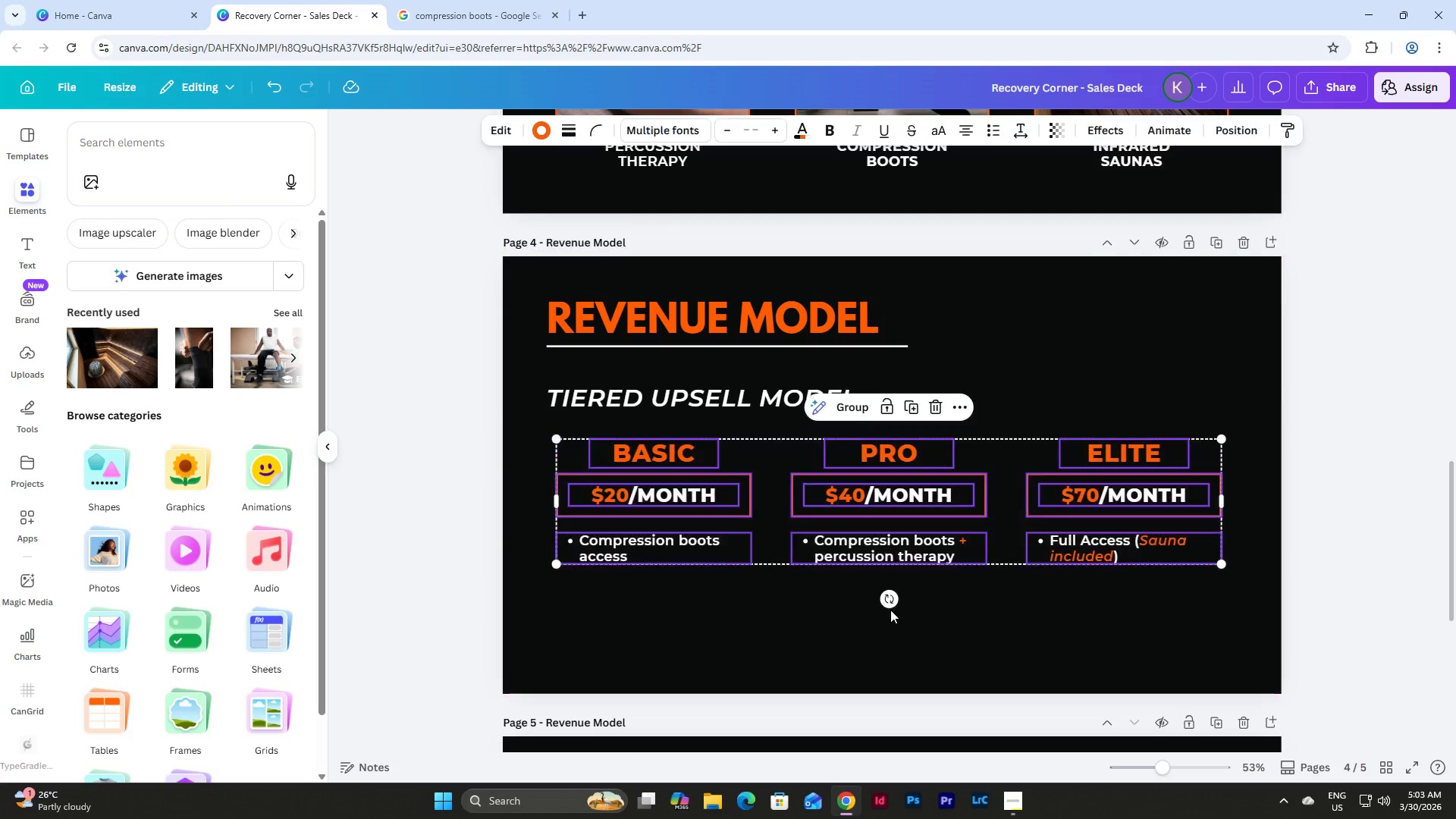 
left_click([1031, 642])
 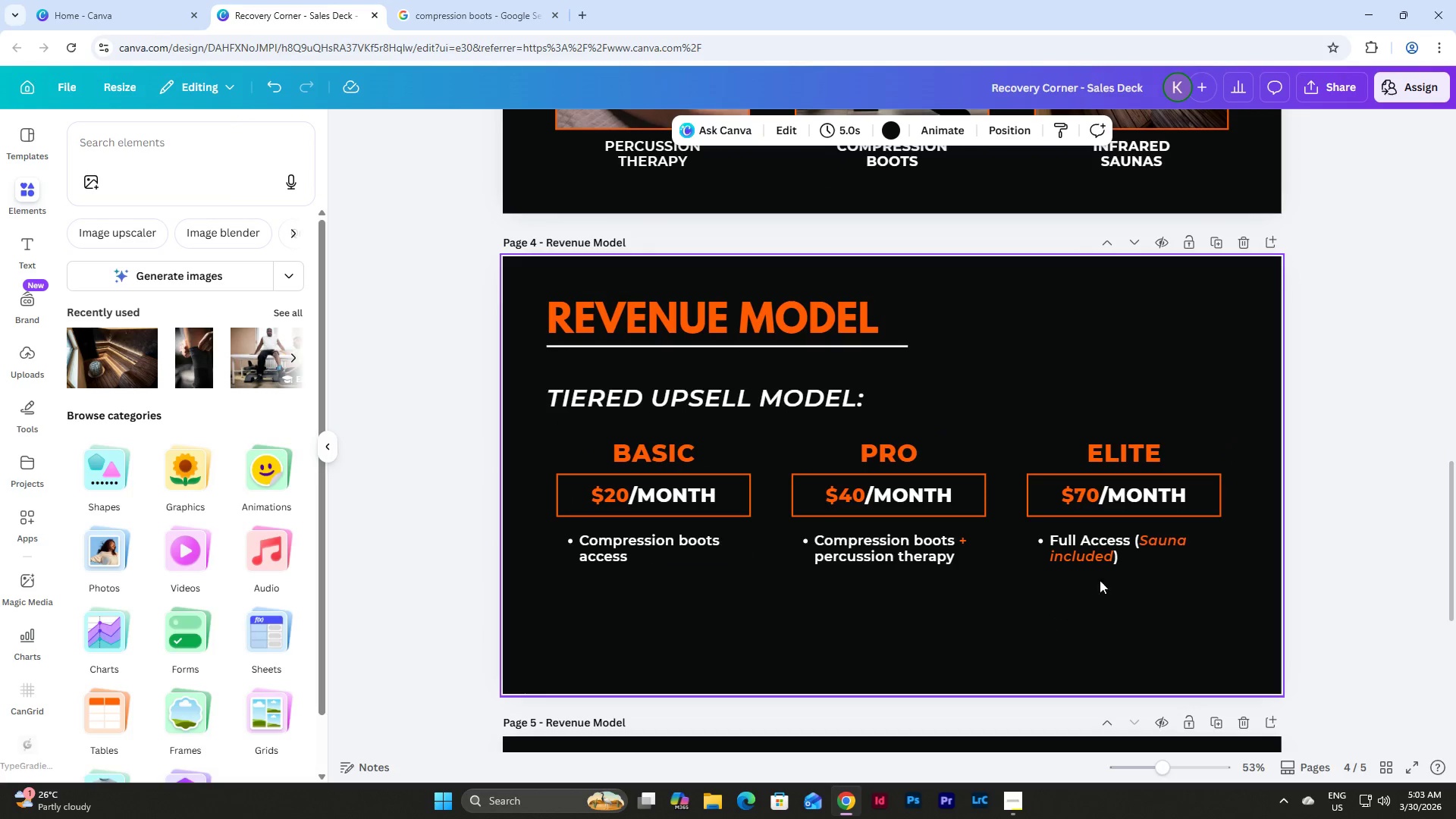 
scroll: coordinate [1116, 579], scroll_direction: up, amount: 2.0
 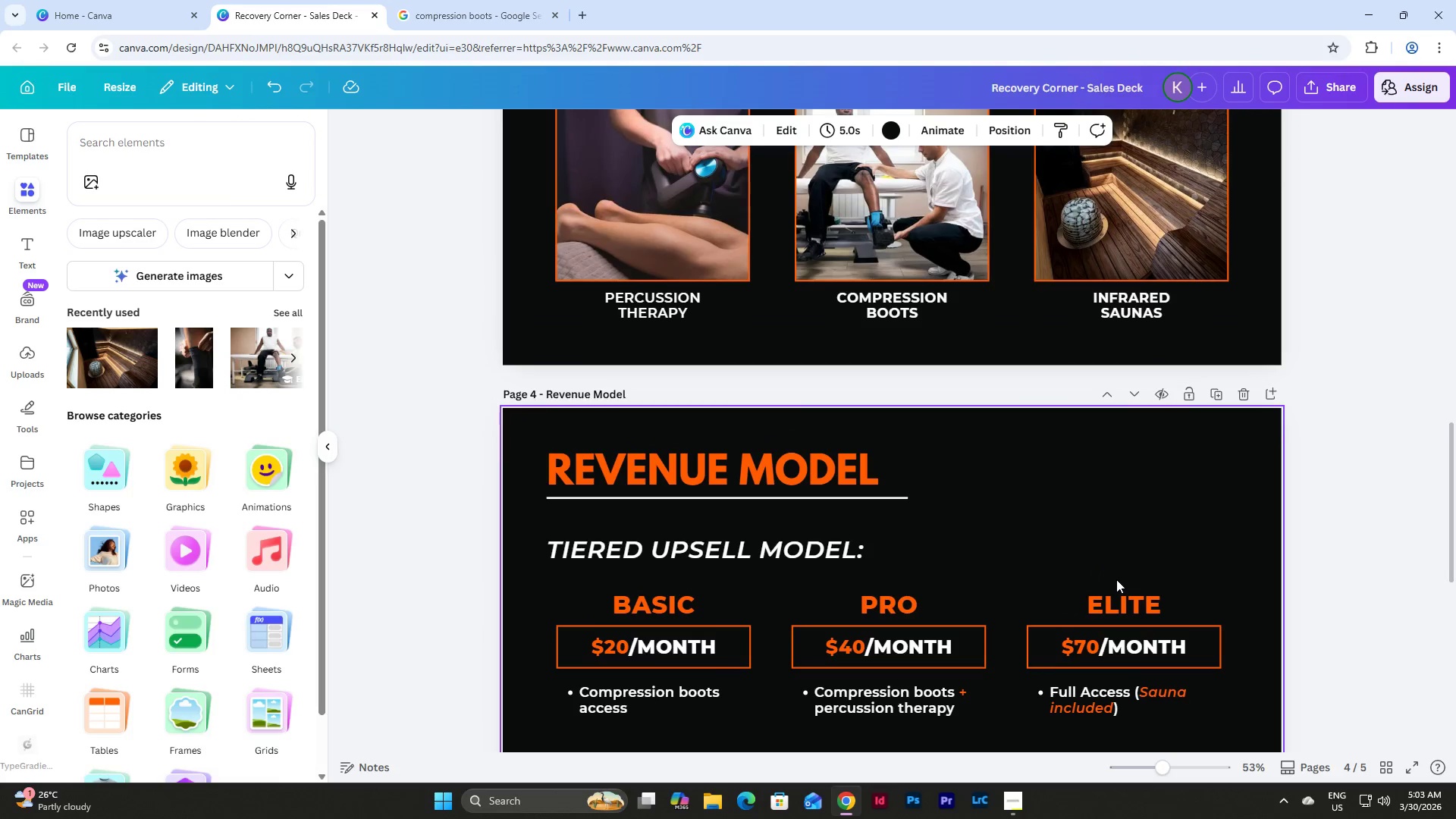 
scroll: coordinate [1116, 579], scroll_direction: down, amount: 5.0
 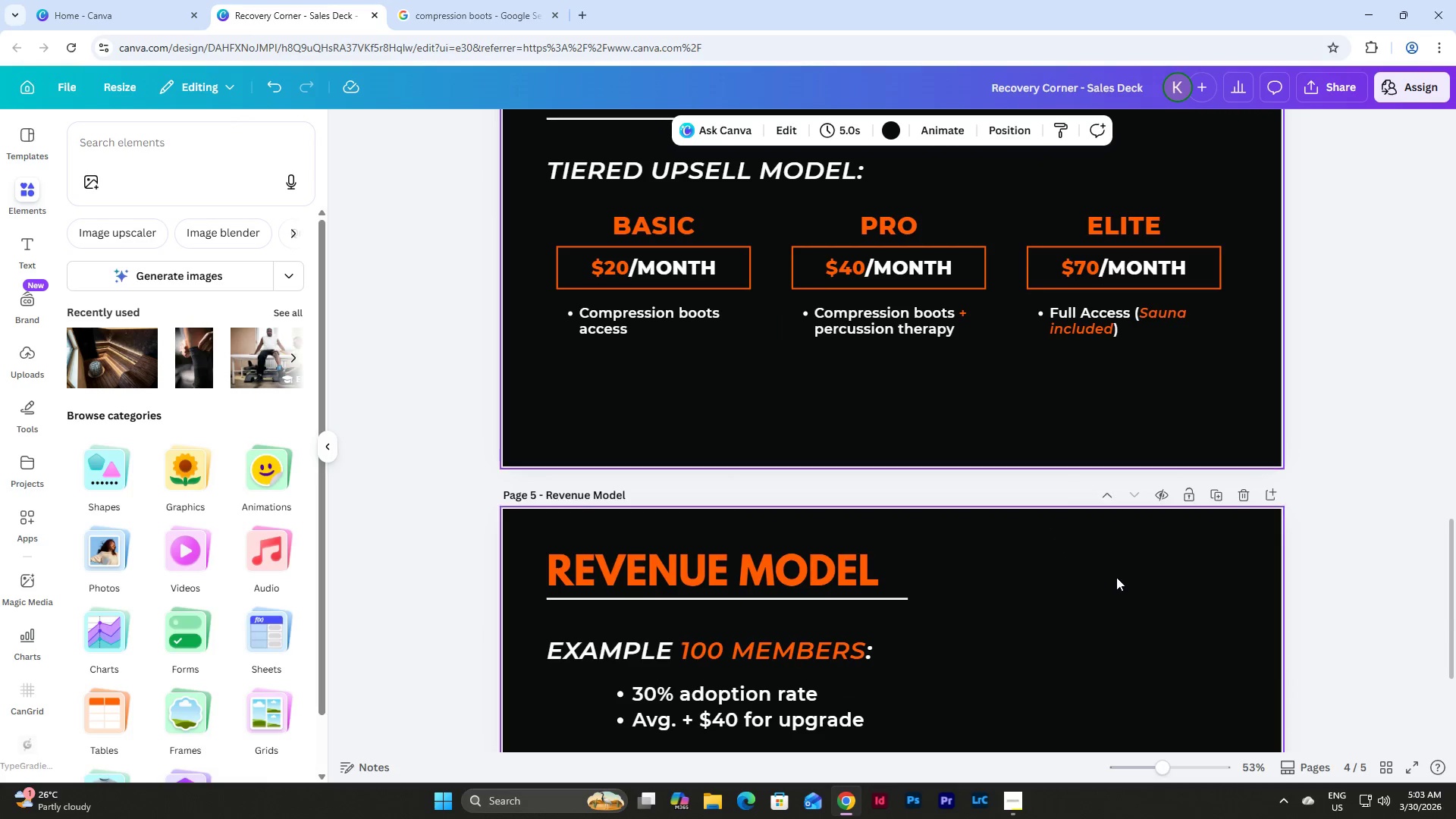 
scroll: coordinate [1117, 576], scroll_direction: none, amount: 0.0
 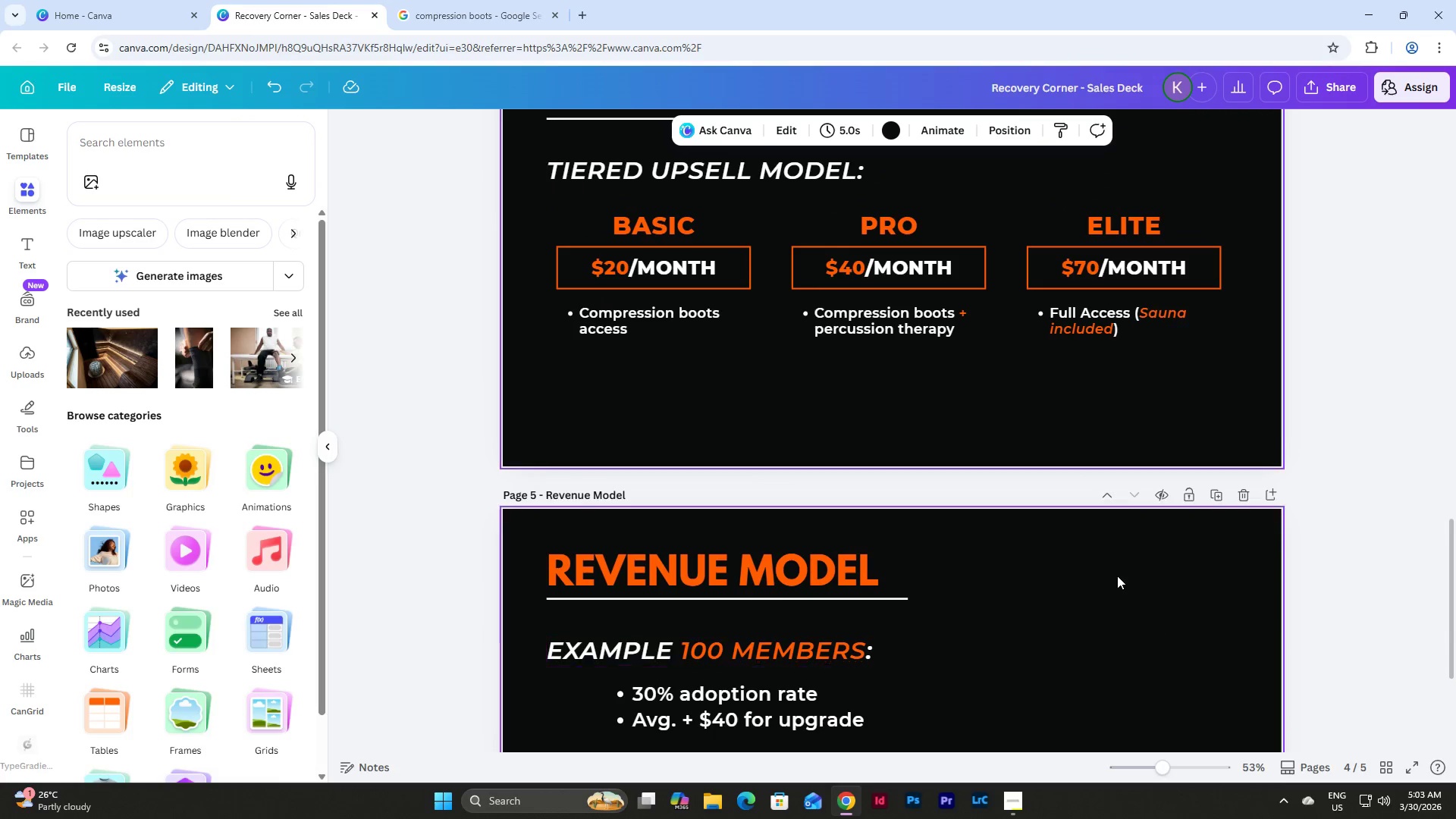 
scroll: coordinate [1117, 576], scroll_direction: down, amount: 1.0
 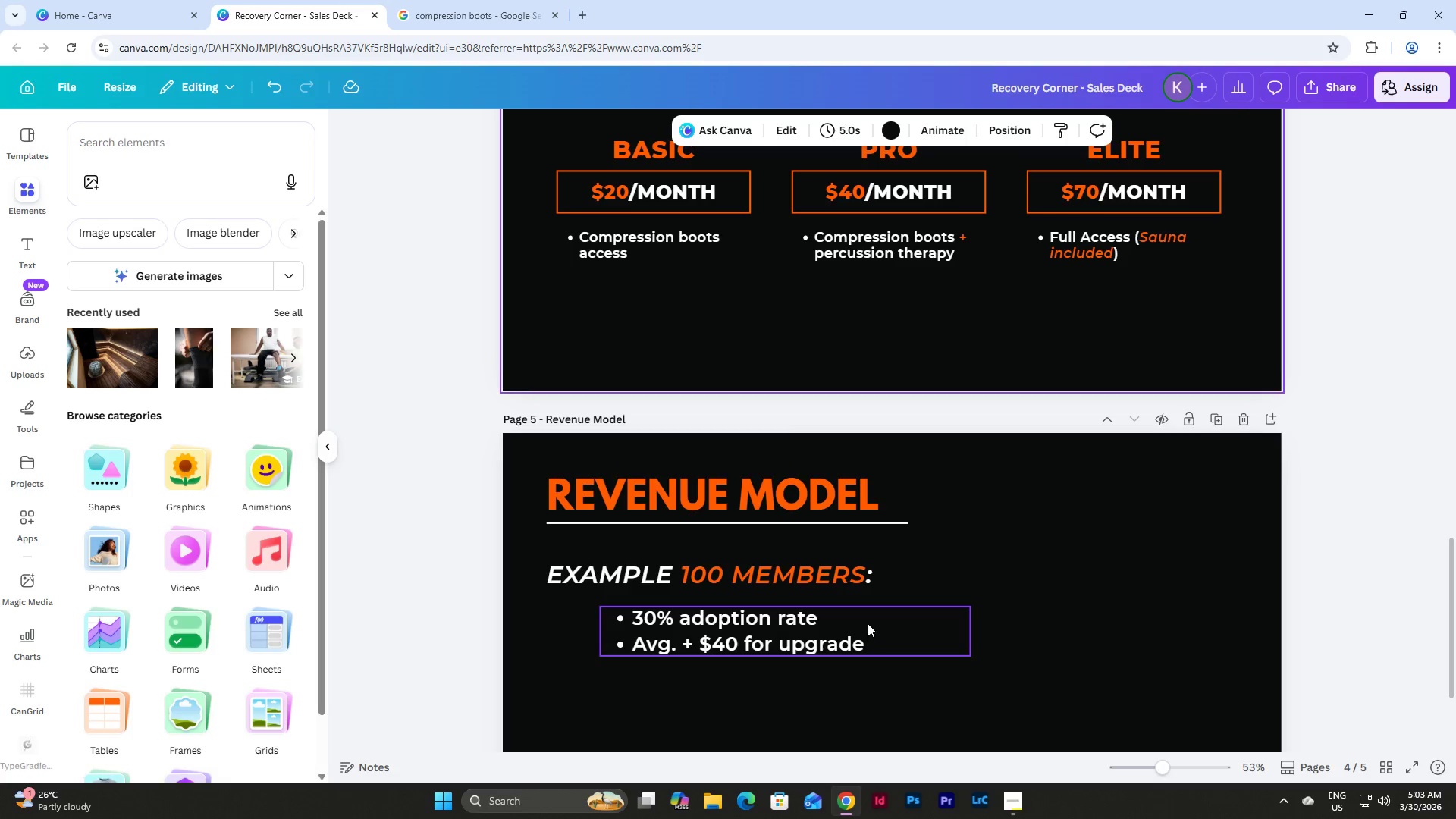 
scroll: coordinate [695, 338], scroll_direction: up, amount: 1.0
 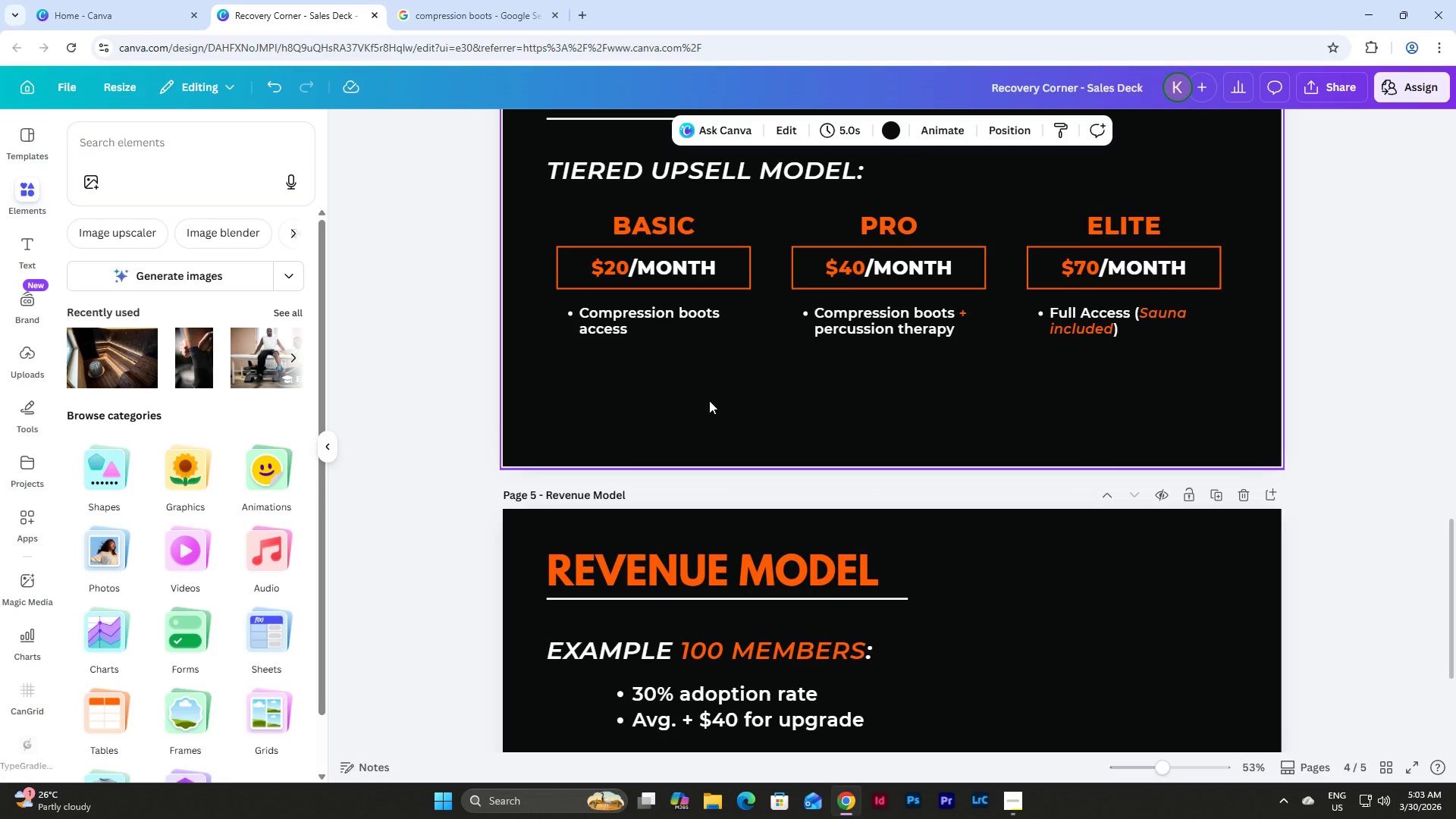 
scroll: coordinate [709, 400], scroll_direction: down, amount: 1.0
 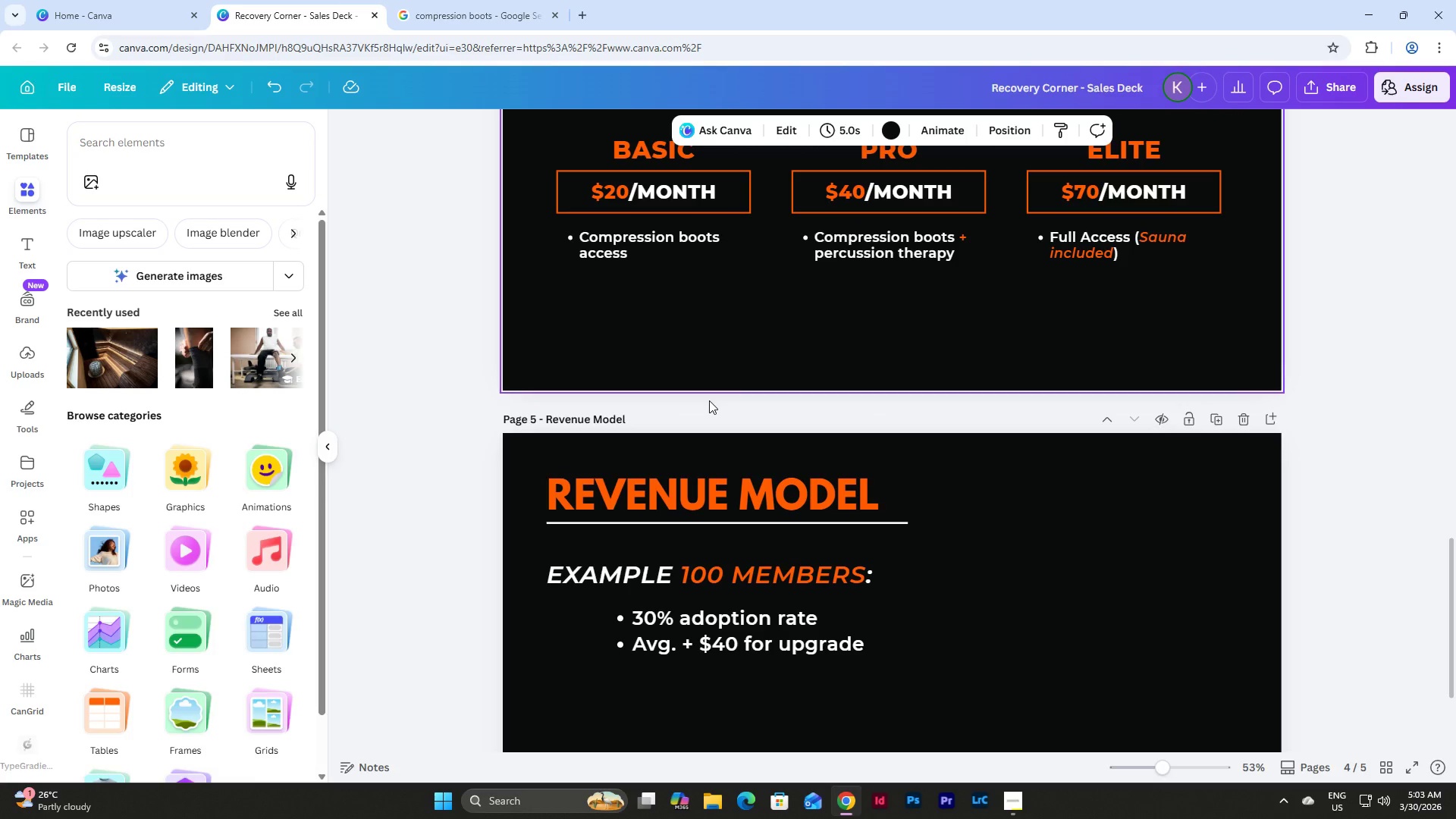 
scroll: coordinate [714, 394], scroll_direction: up, amount: 1.0
 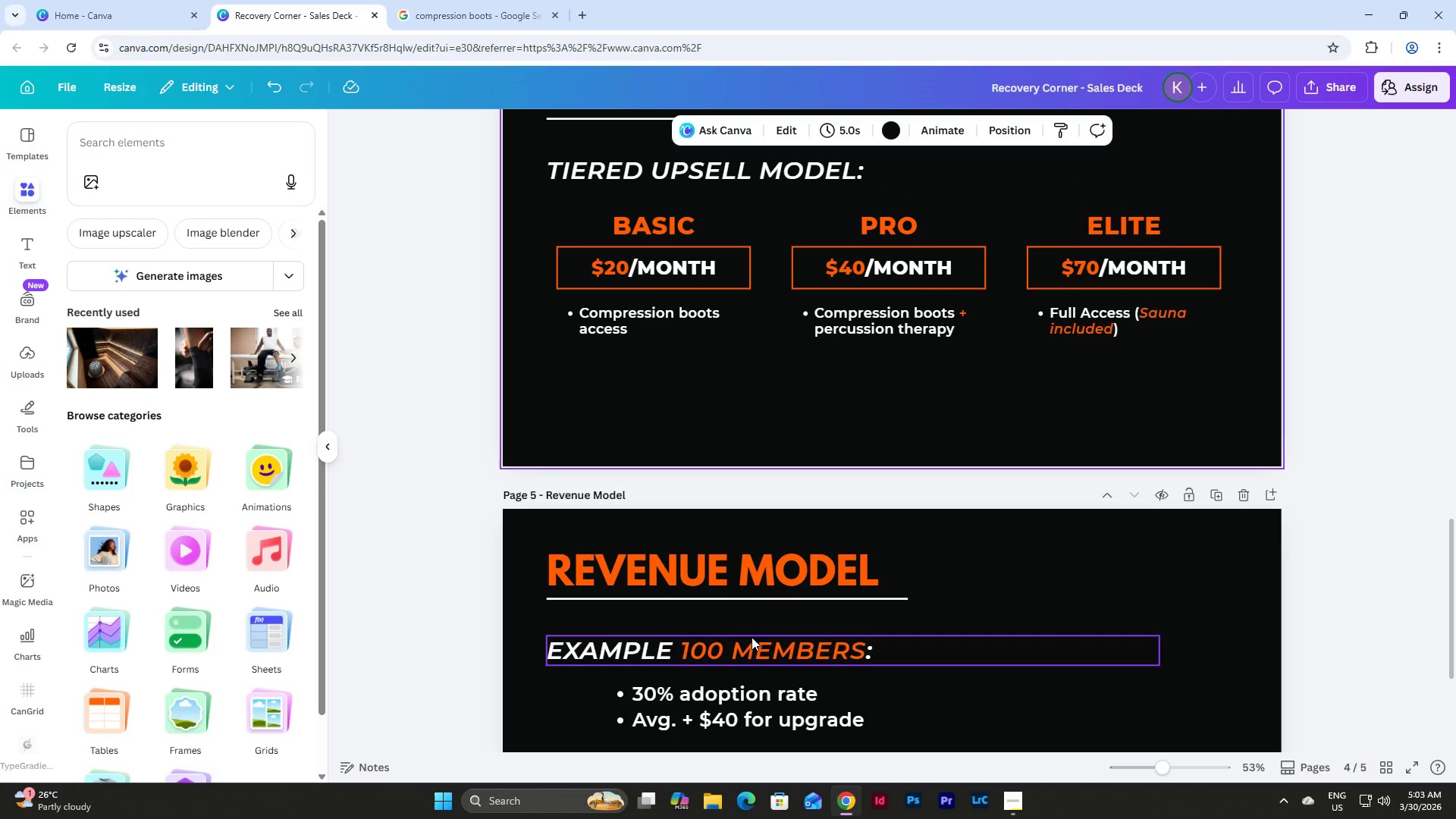 
left_click([752, 638])
 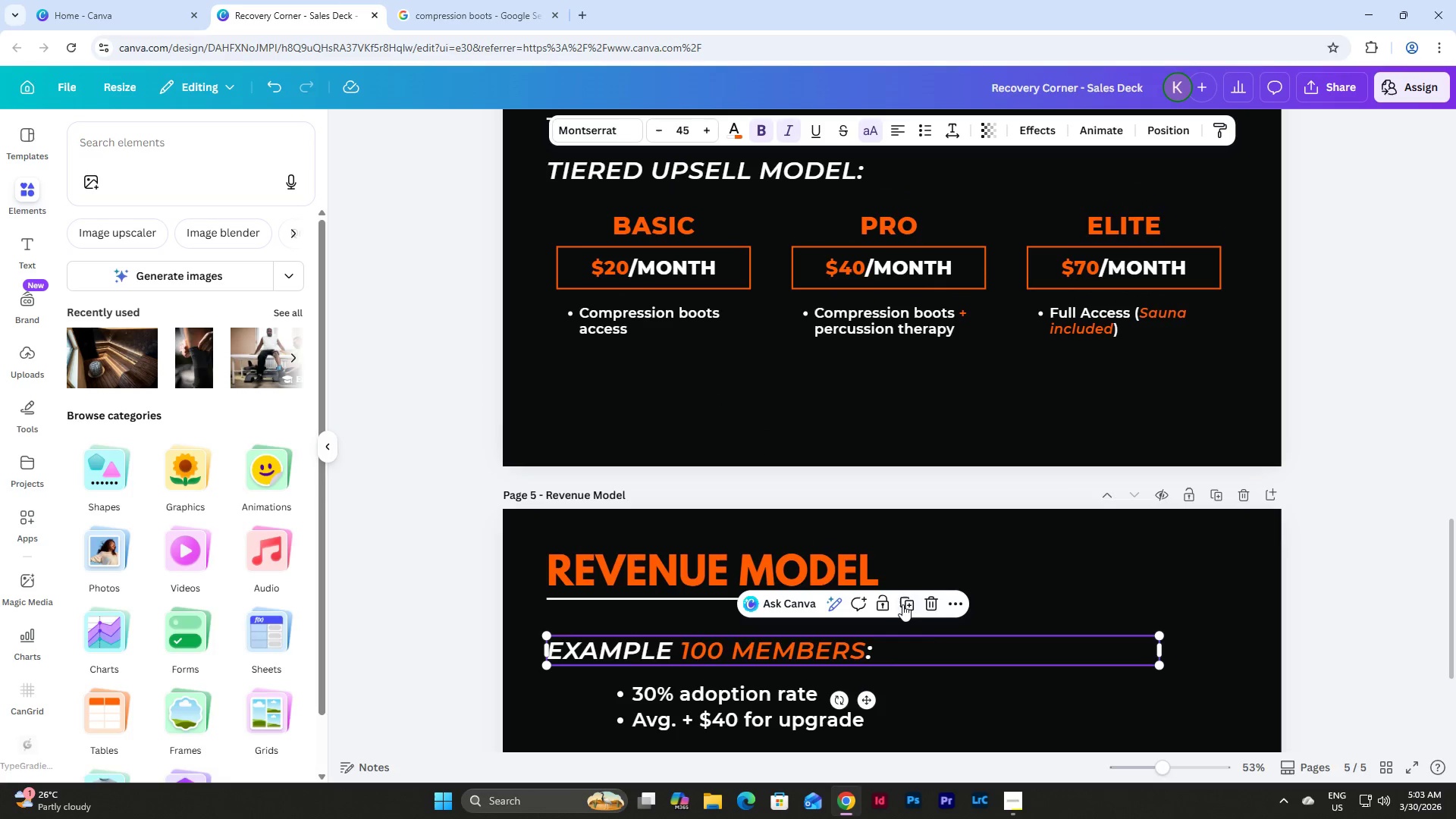 
left_click([905, 601])
 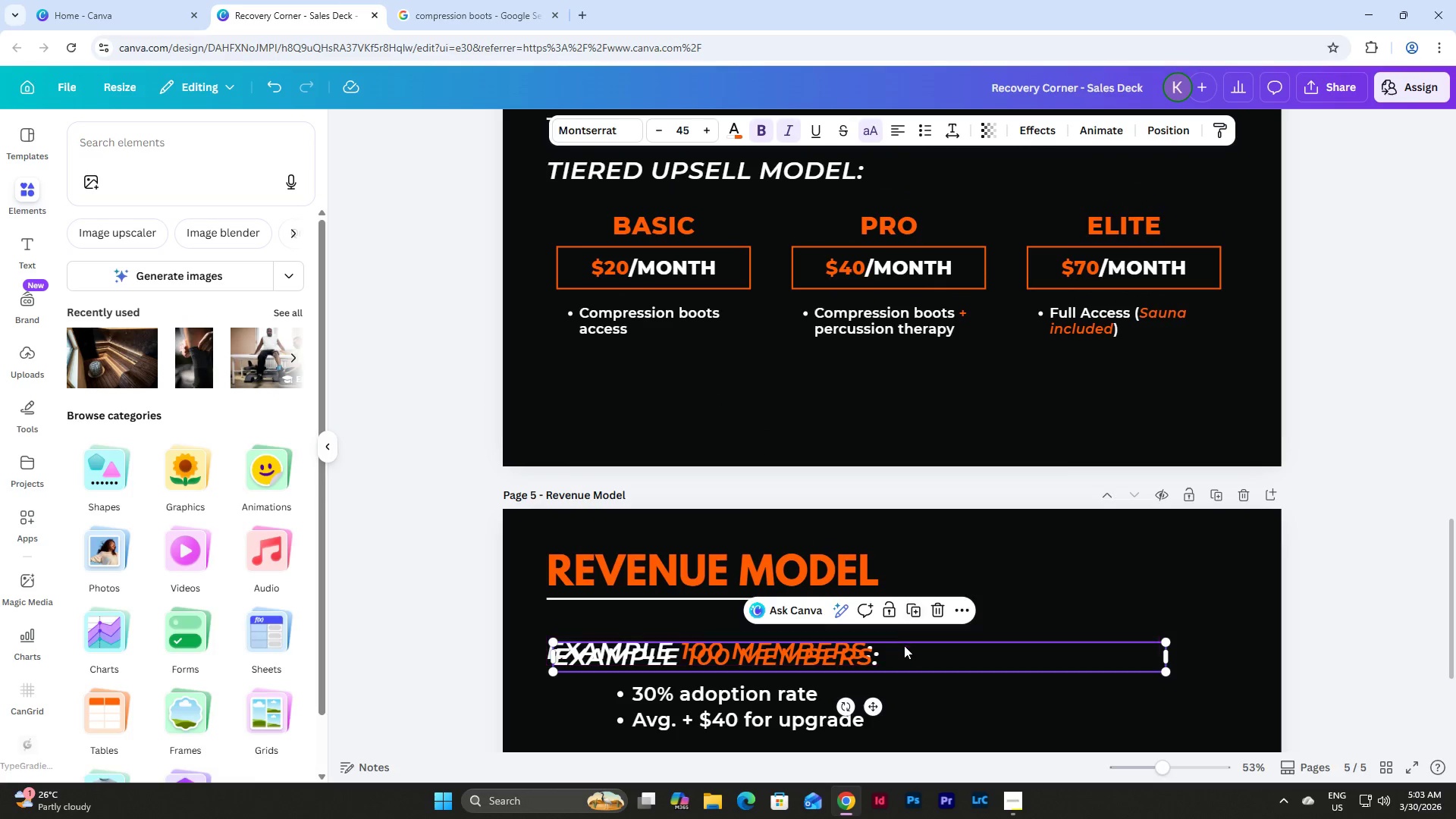 
left_click_drag(start_coordinate=[903, 648], to_coordinate=[902, 375])
 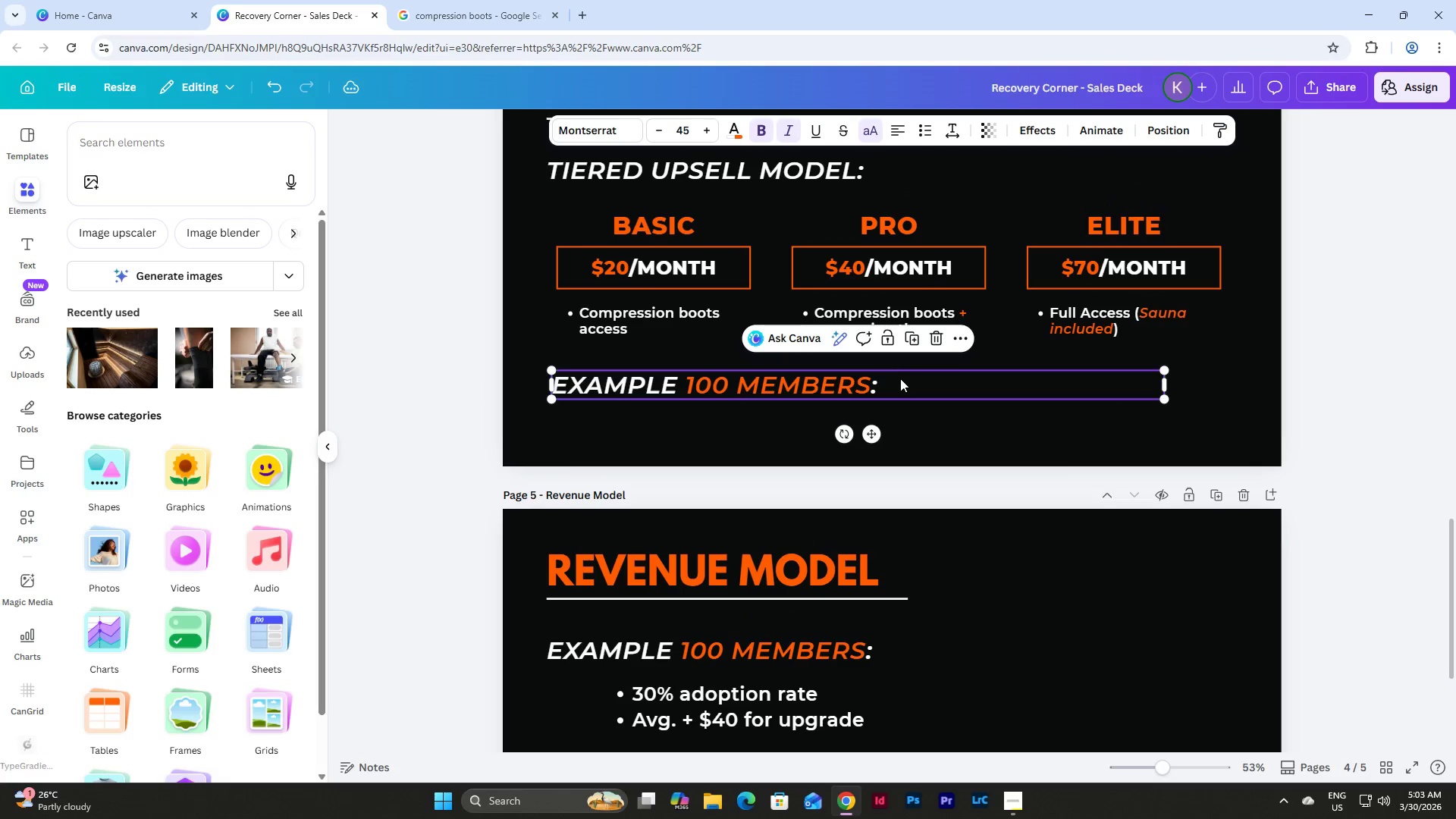 
scroll: coordinate [898, 384], scroll_direction: up, amount: 1.0
 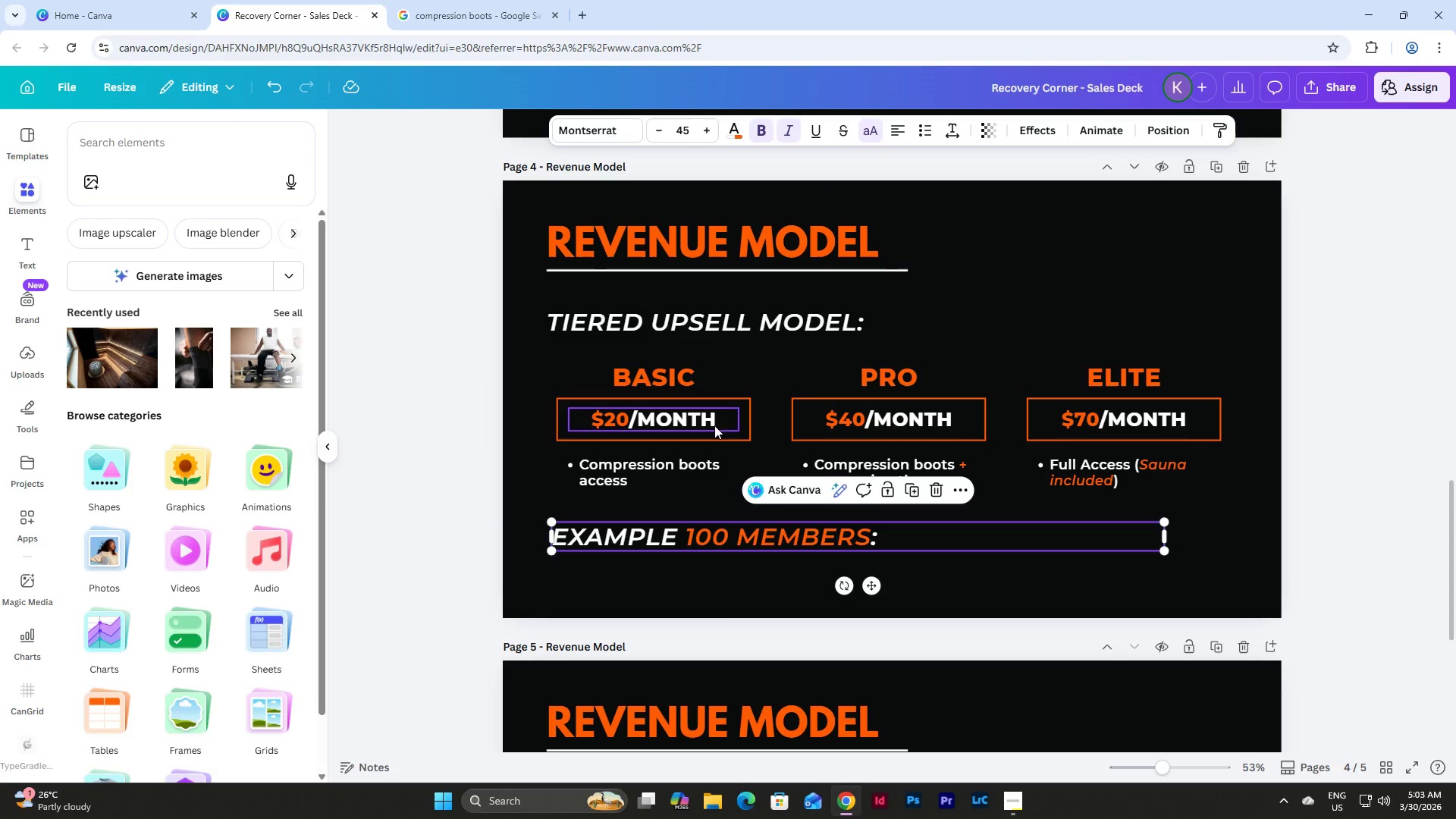 
left_click([703, 412])
 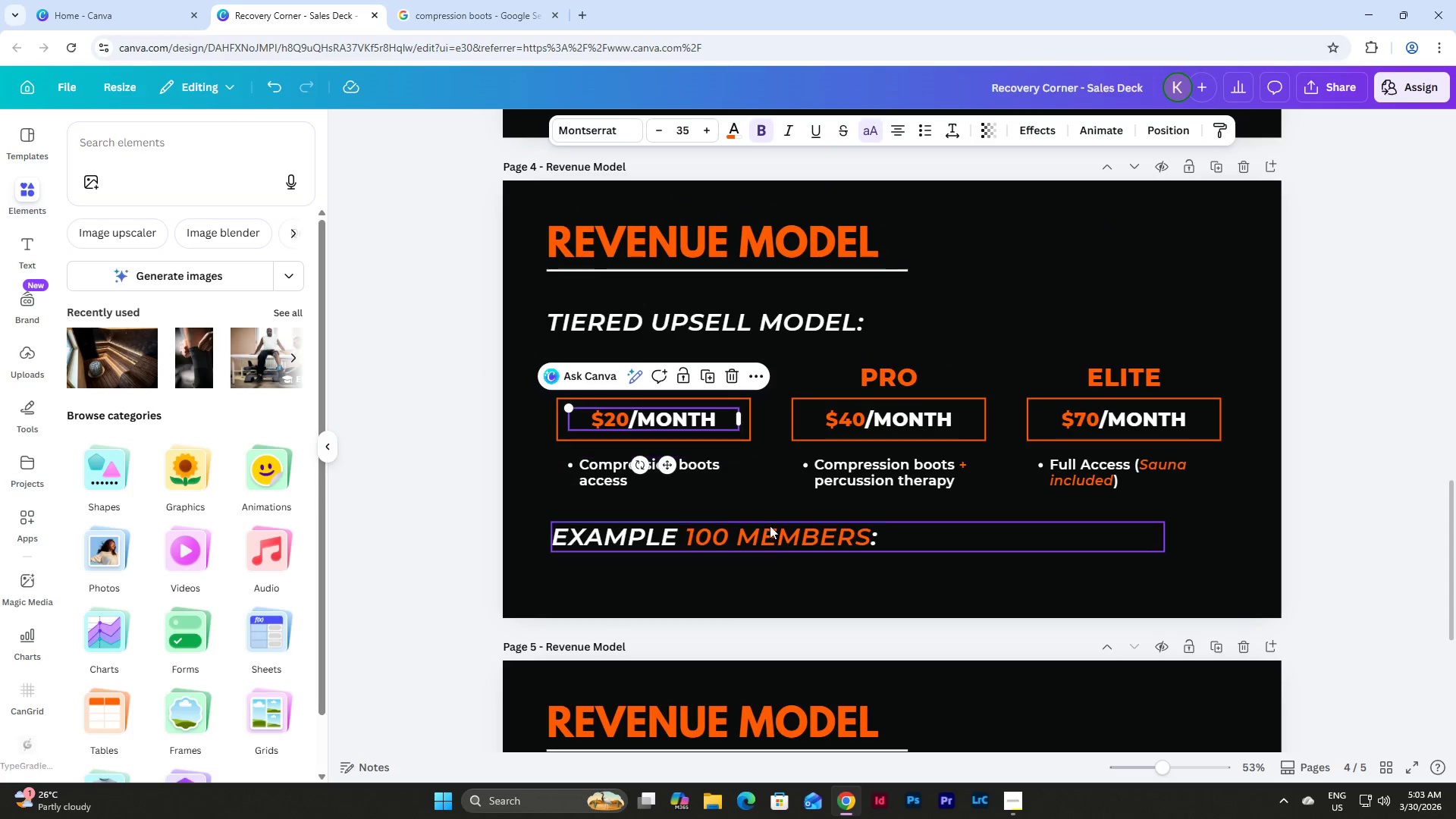 
left_click([775, 536])
 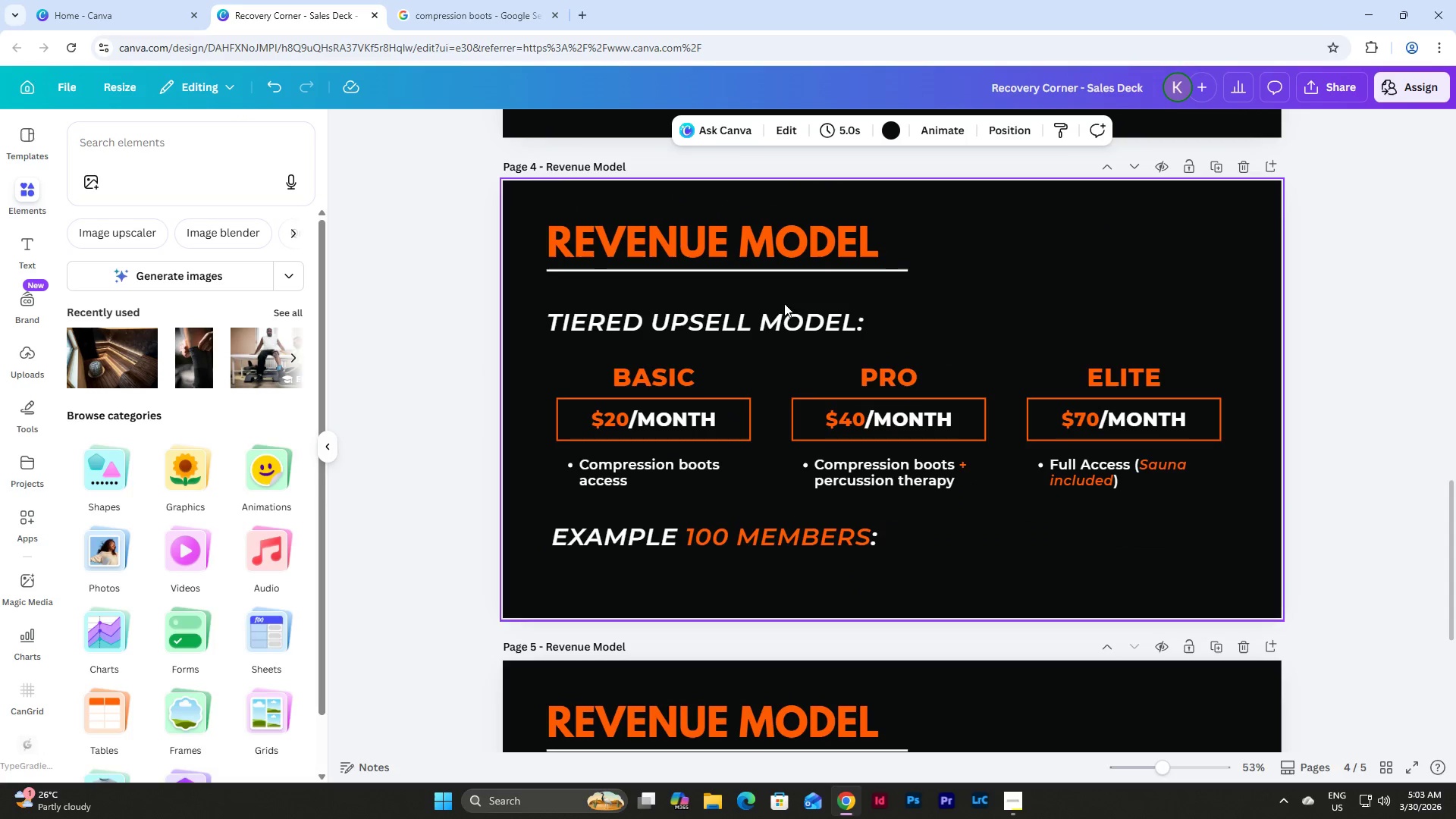 
double_click([784, 312])
 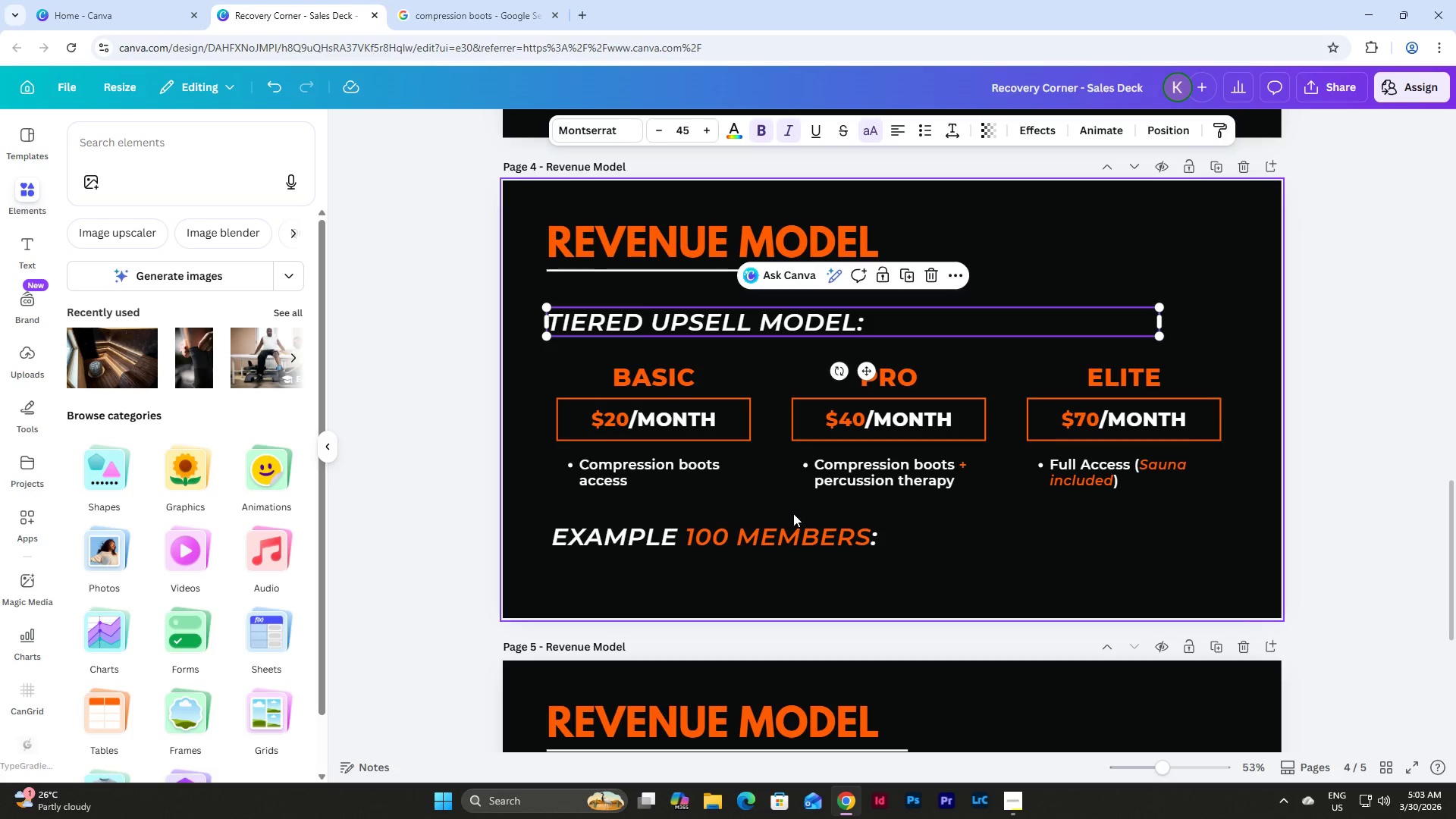 
left_click([796, 535])
 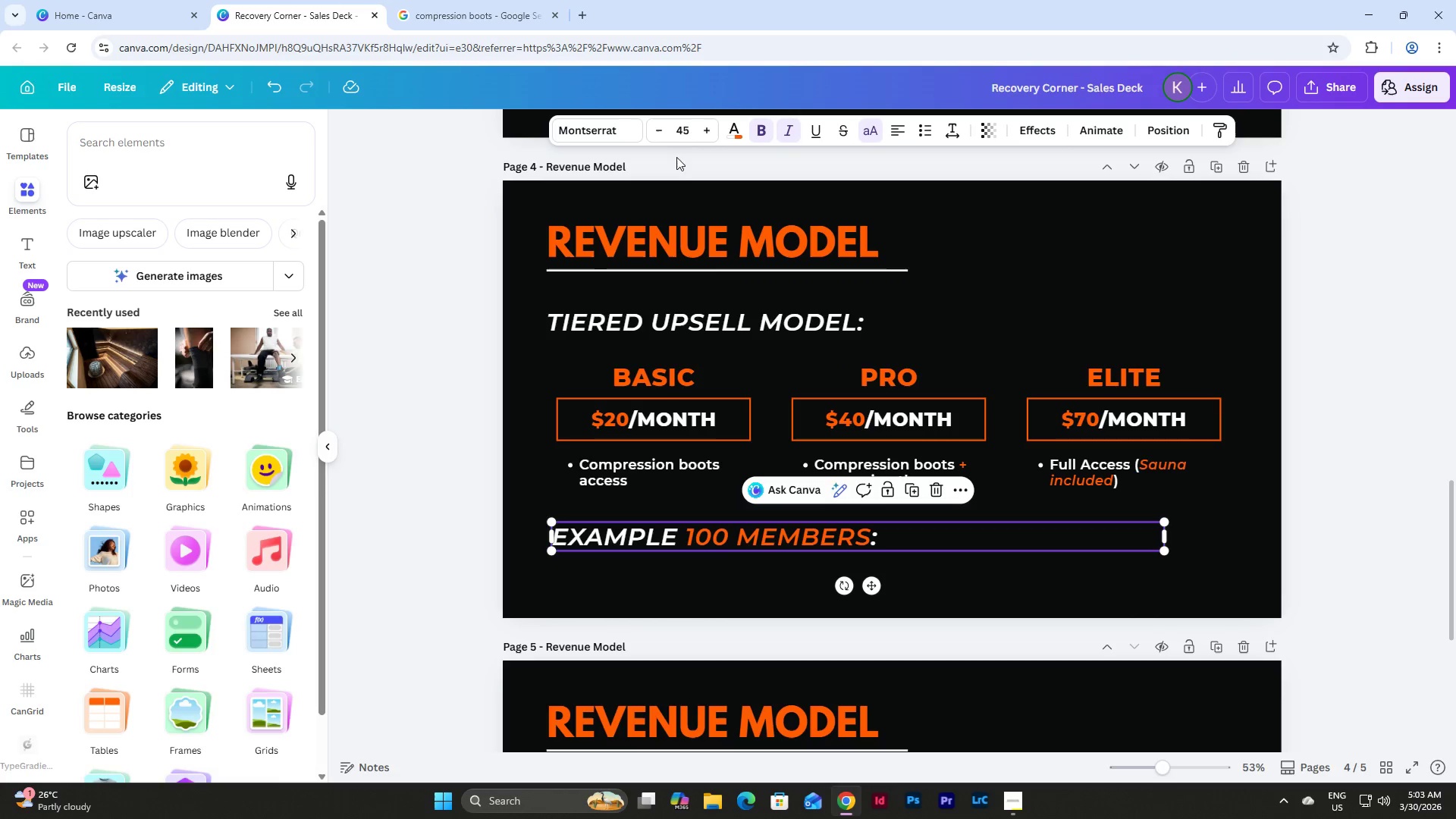 
left_click([686, 130])
 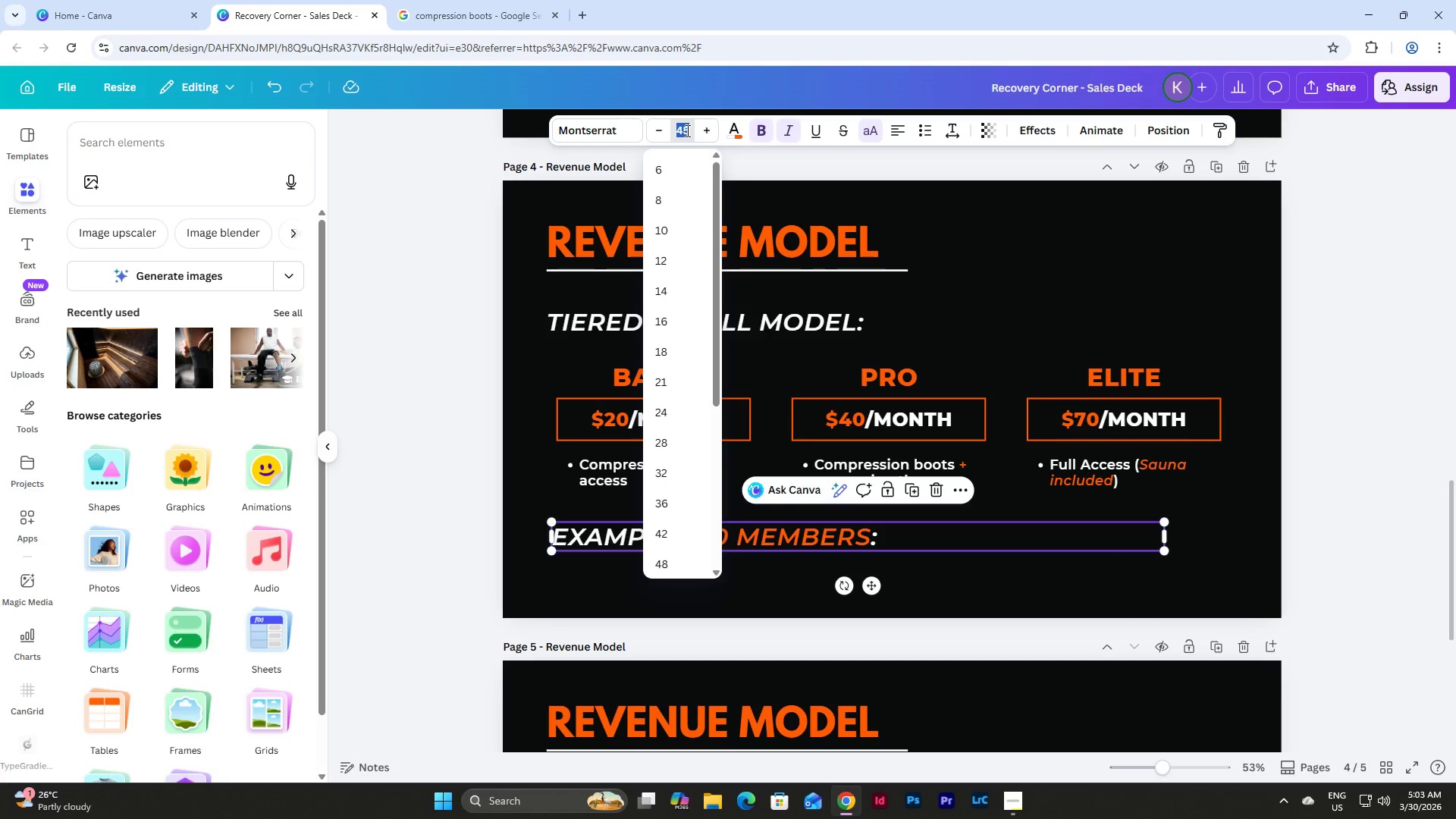 
key(Numpad2)
 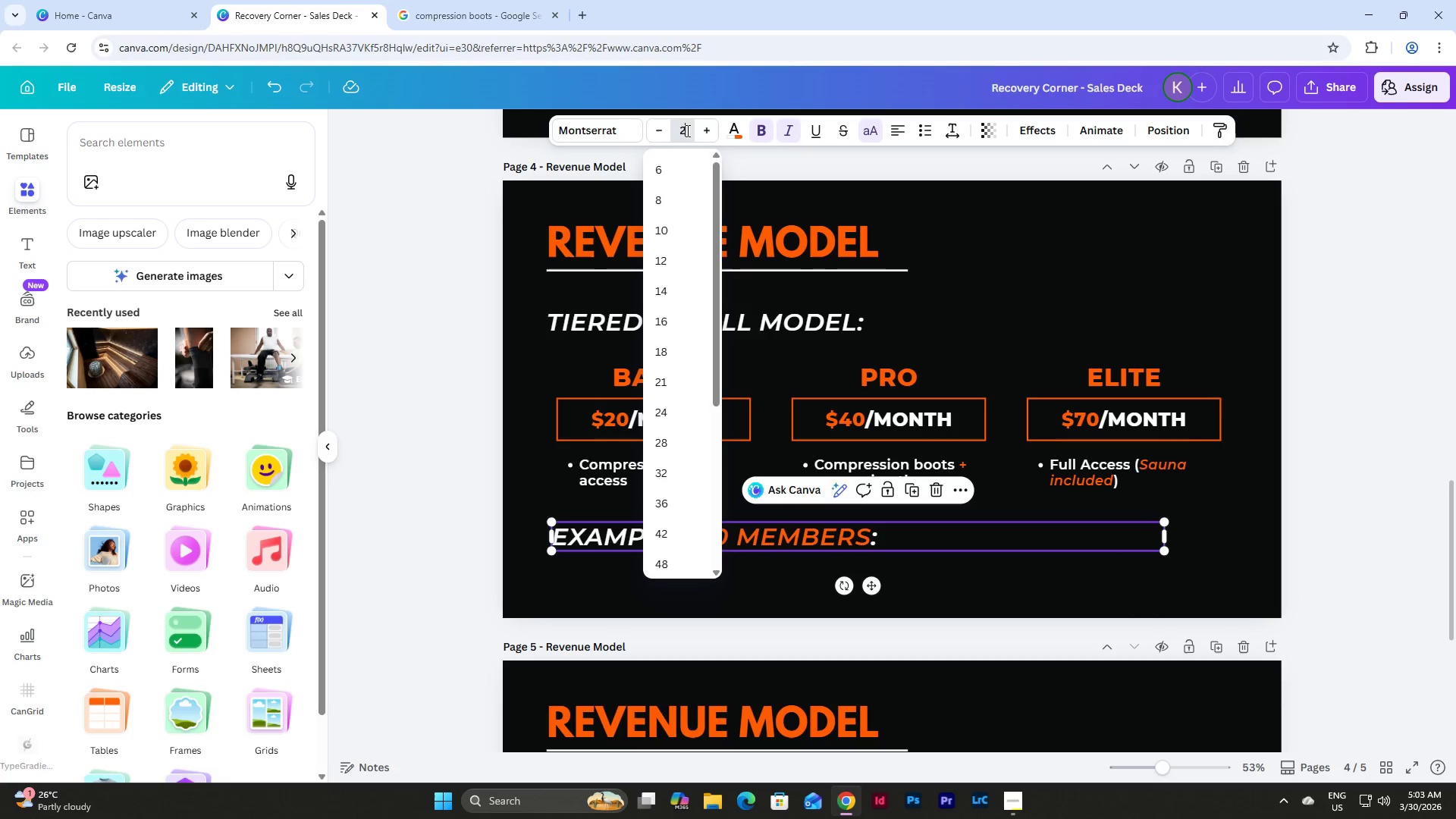 
key(Numpad5)
 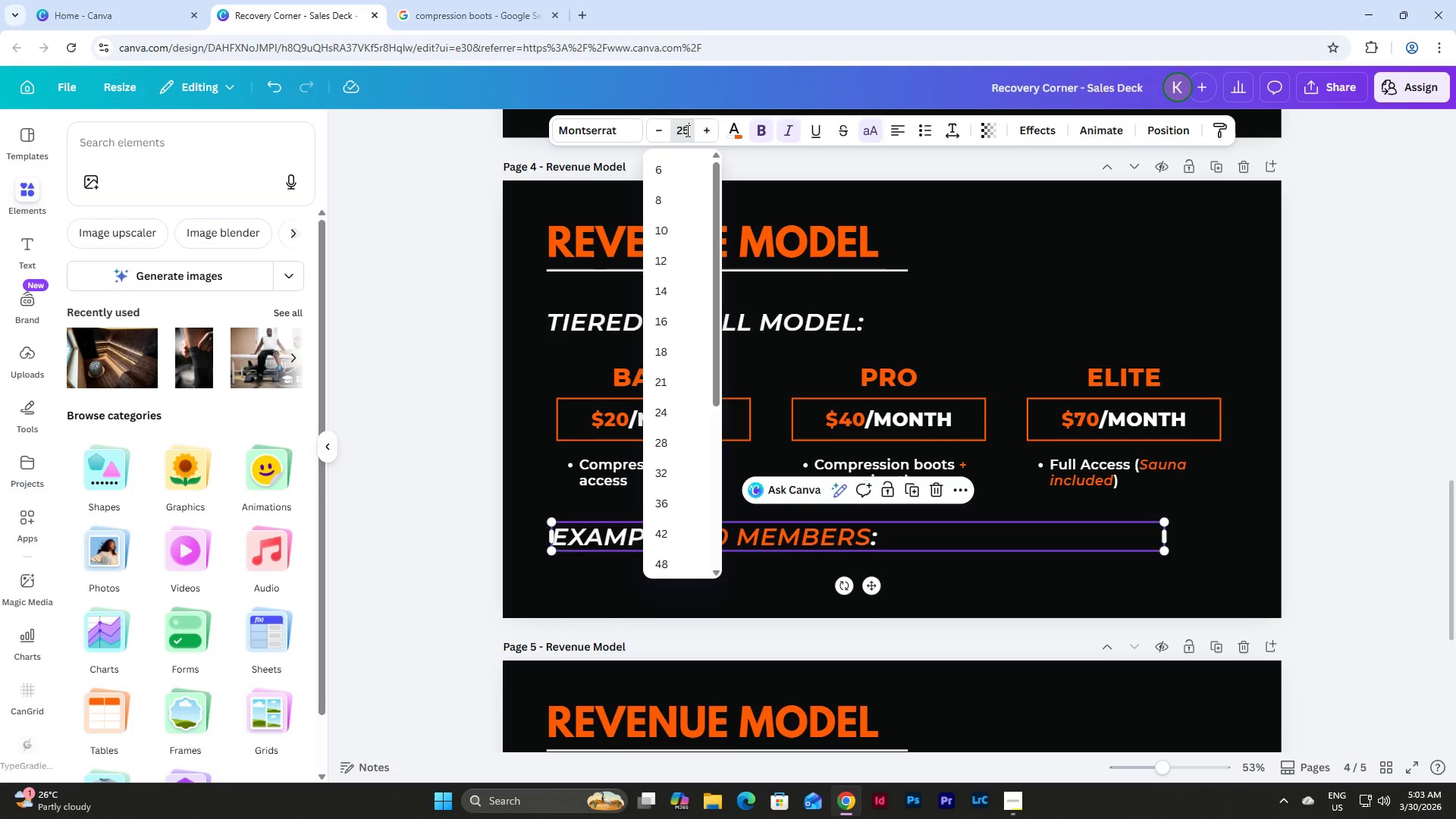 
key(NumpadEnter)
 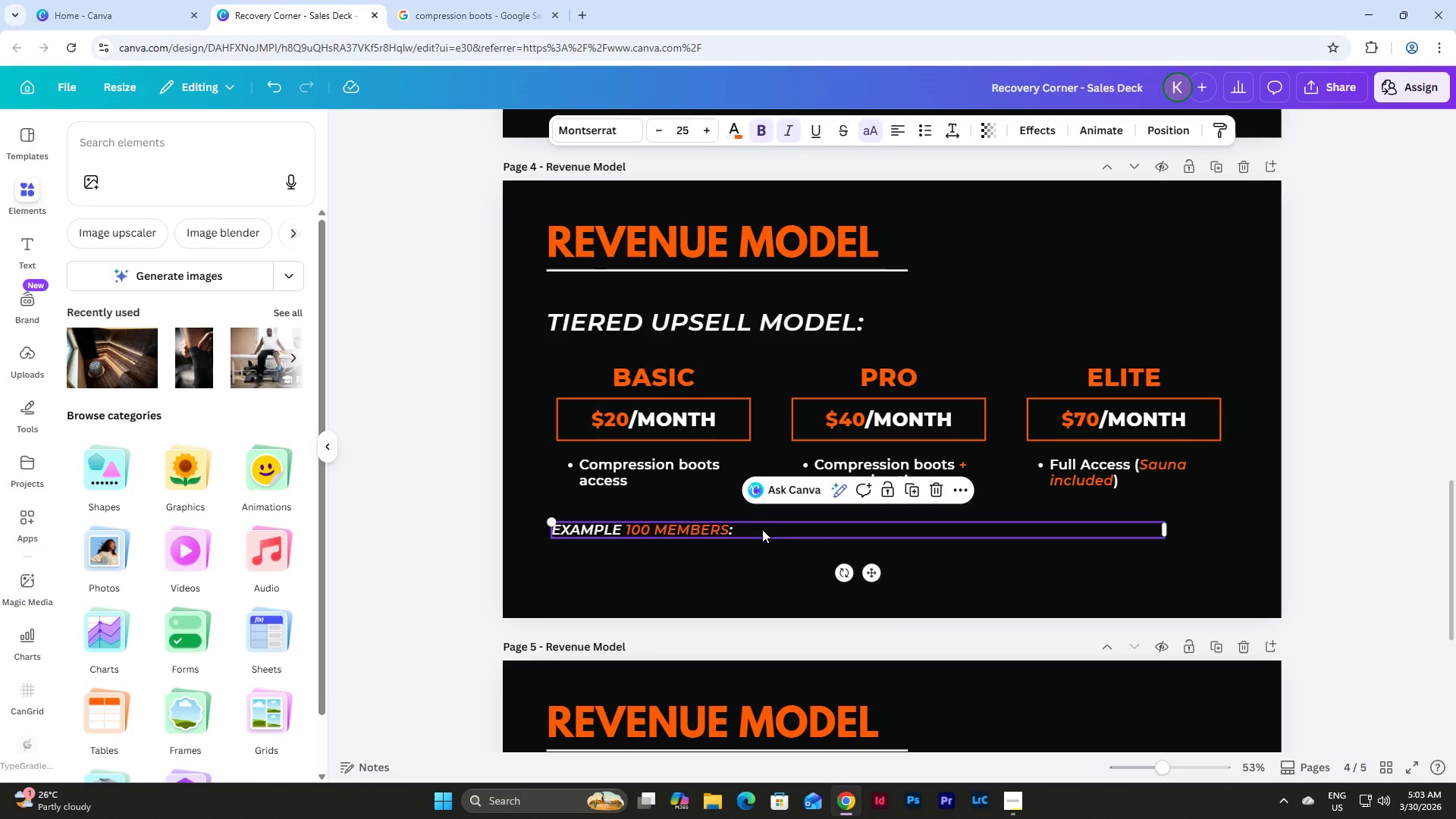 
double_click([759, 529])
 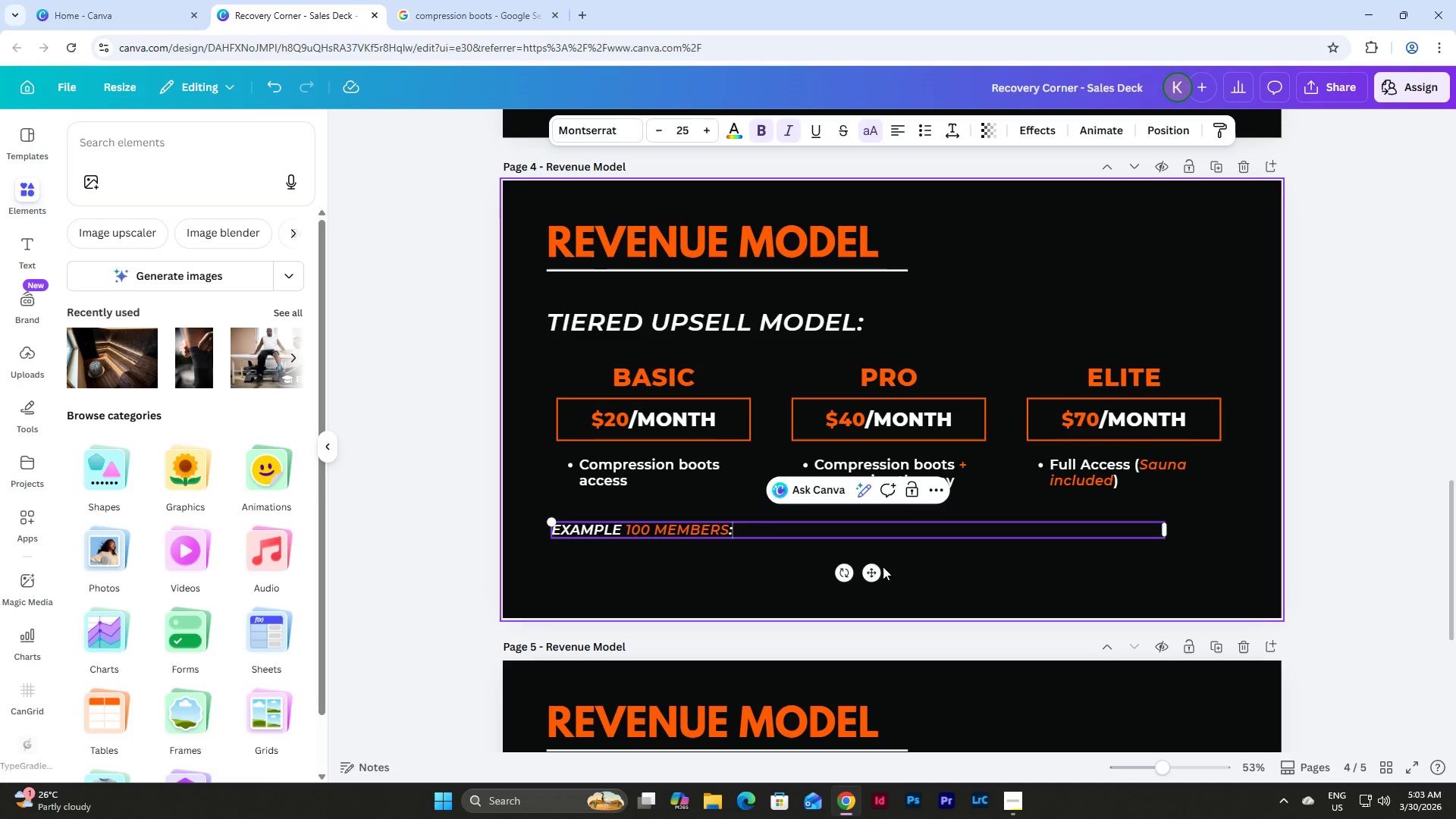 
left_click_drag(start_coordinate=[877, 570], to_coordinate=[872, 561])
 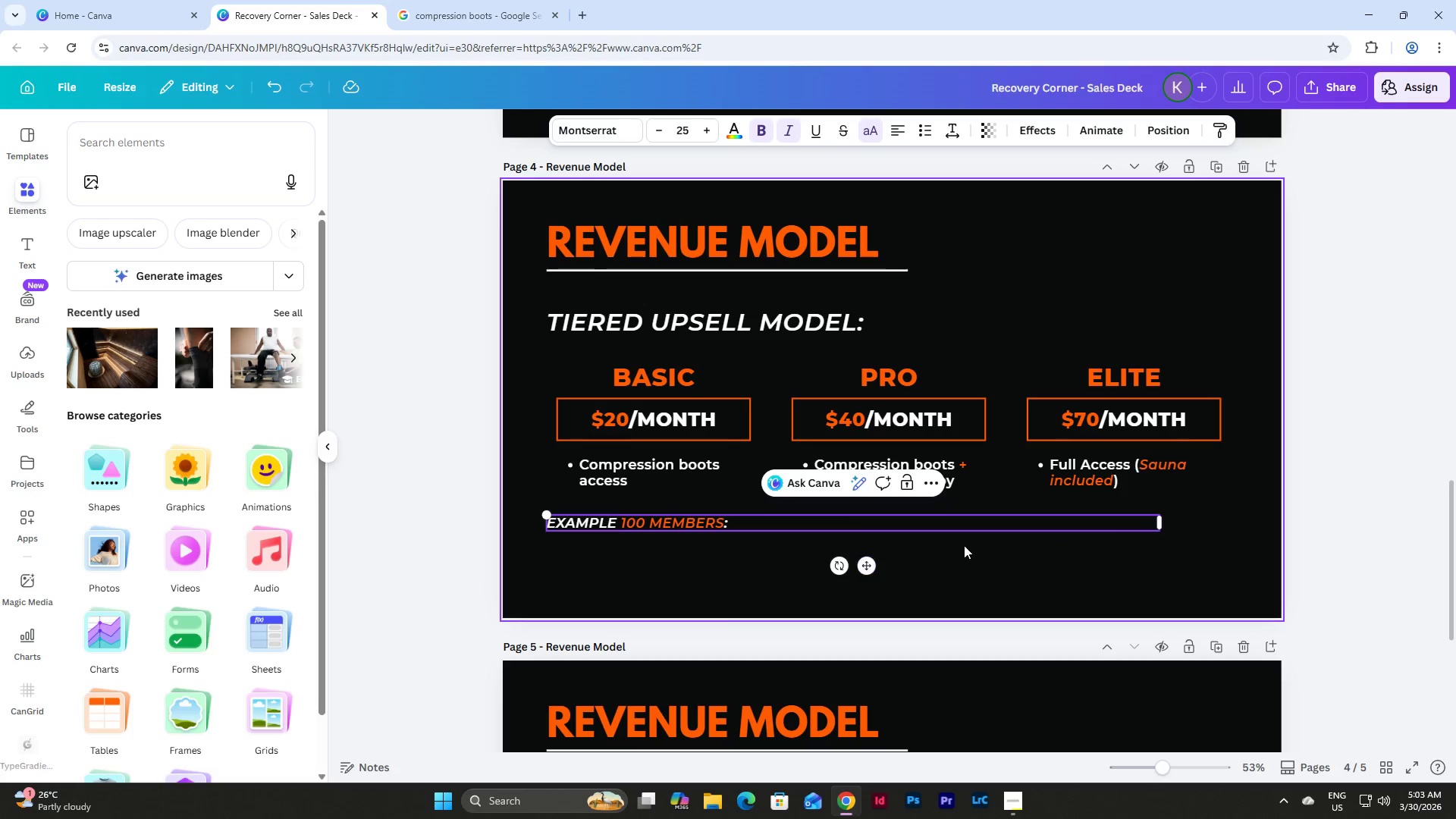 
left_click([1020, 540])
 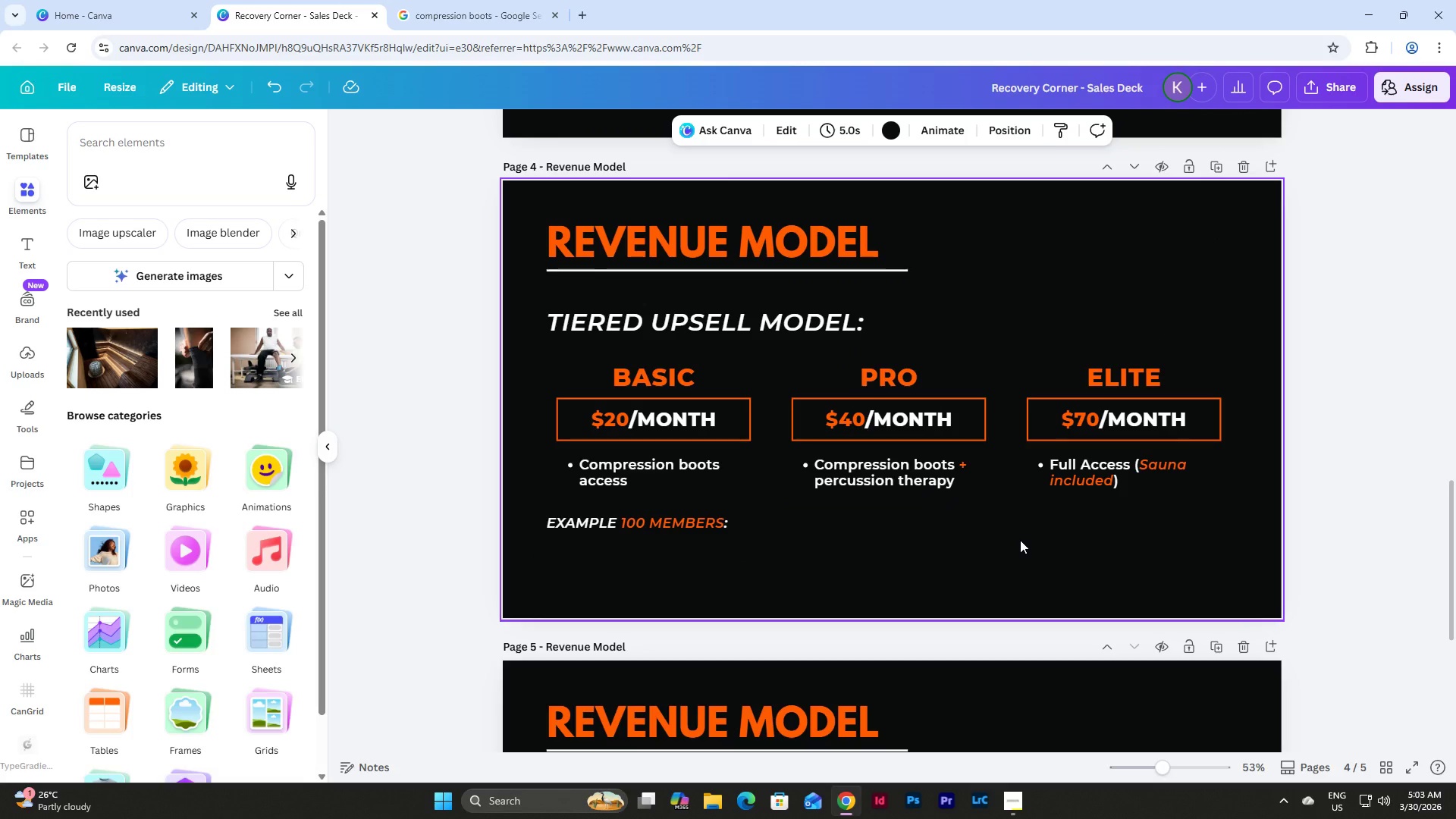 
scroll: coordinate [1020, 540], scroll_direction: down, amount: 2.0
 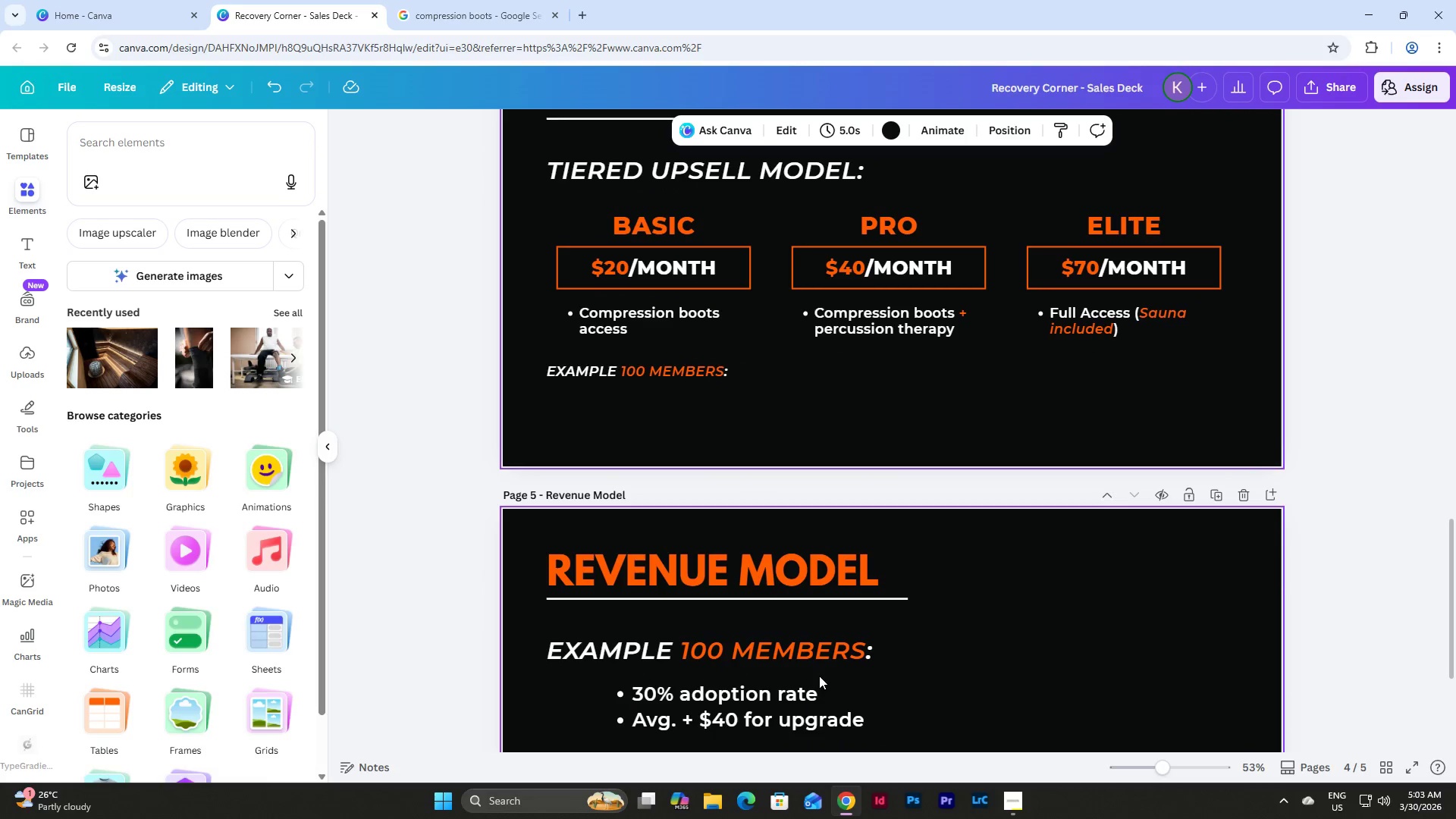 
left_click([795, 698])
 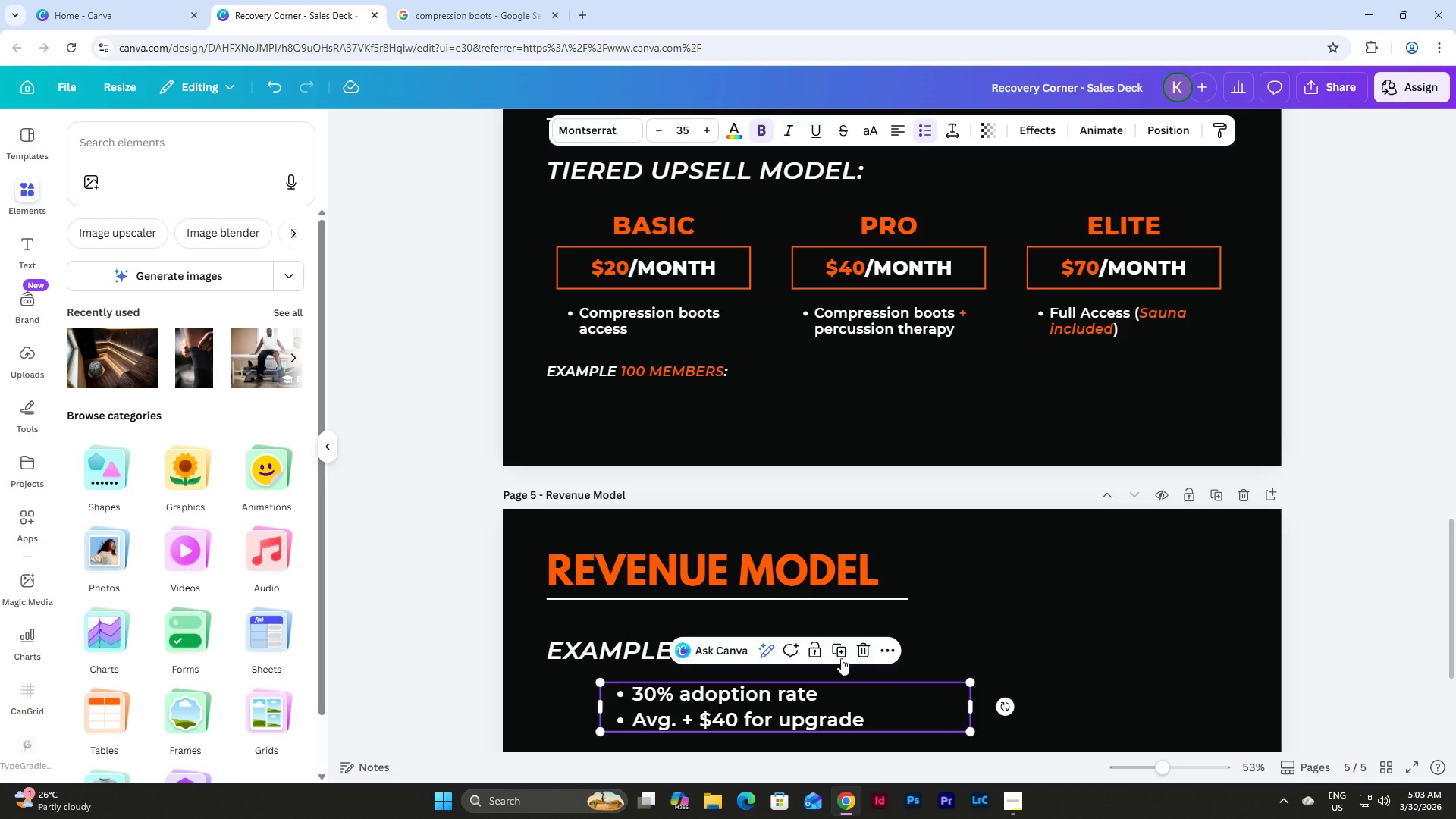 
left_click([684, 131])
 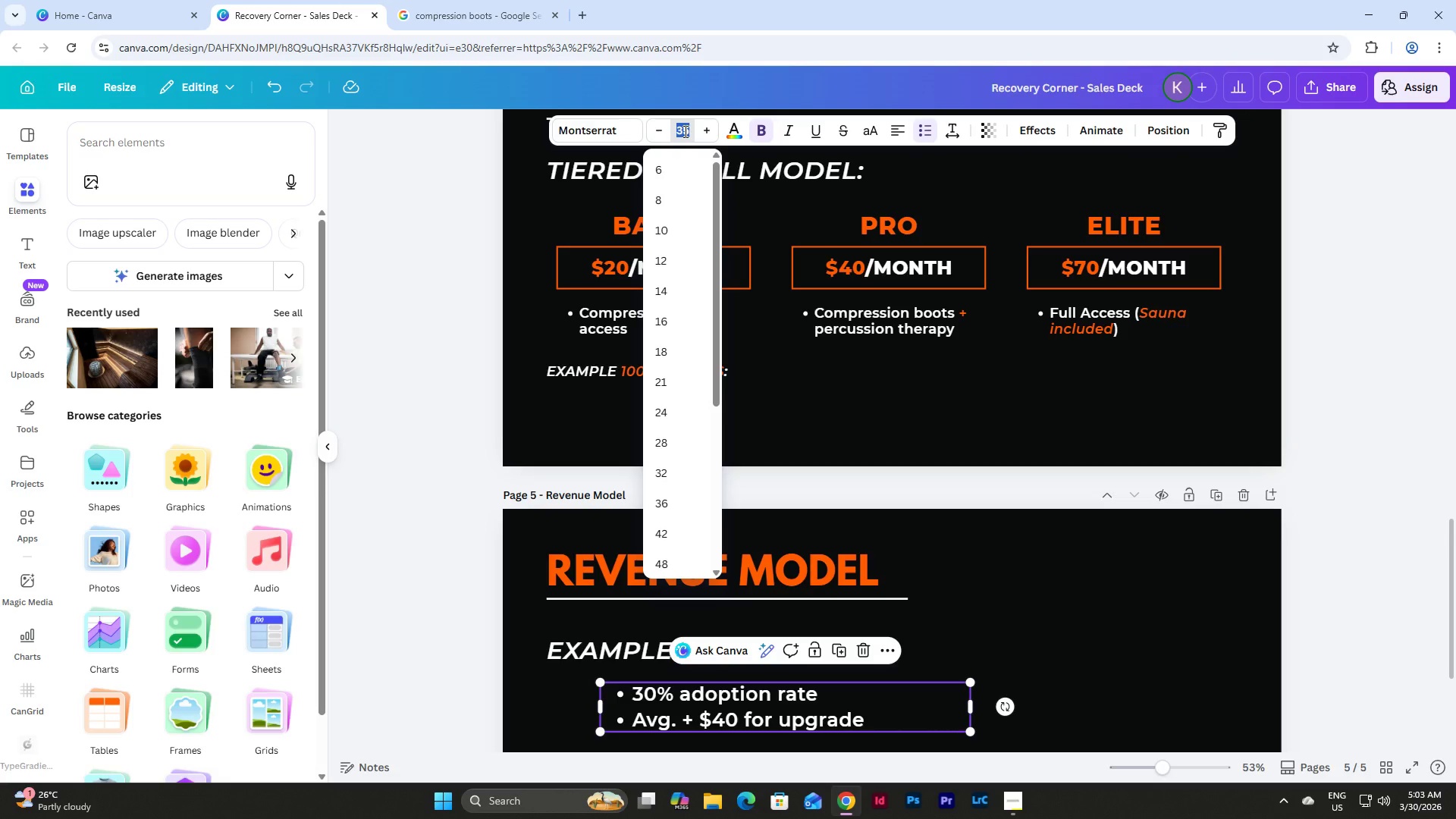 
key(Numpad2)
 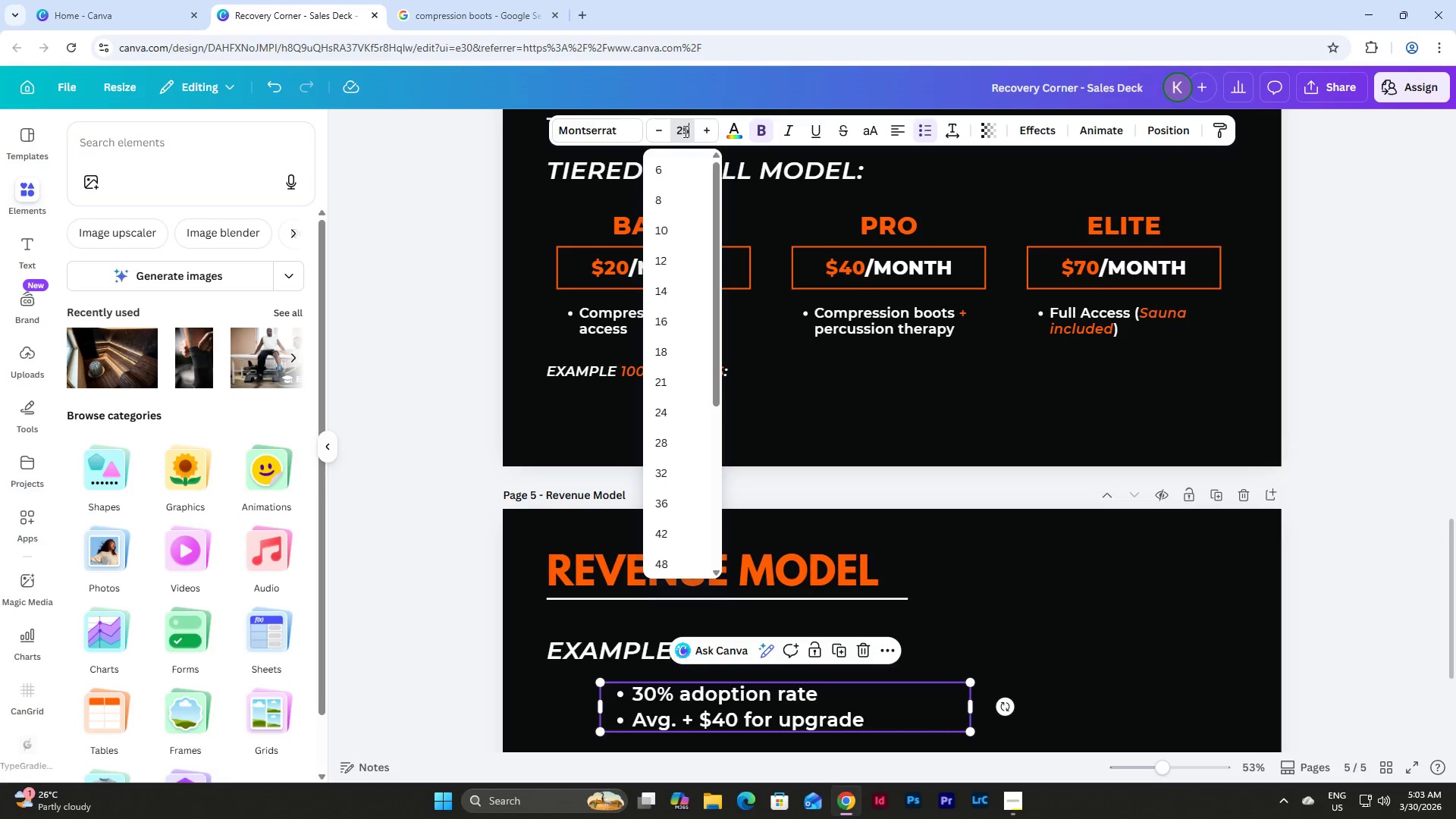 
key(Numpad5)
 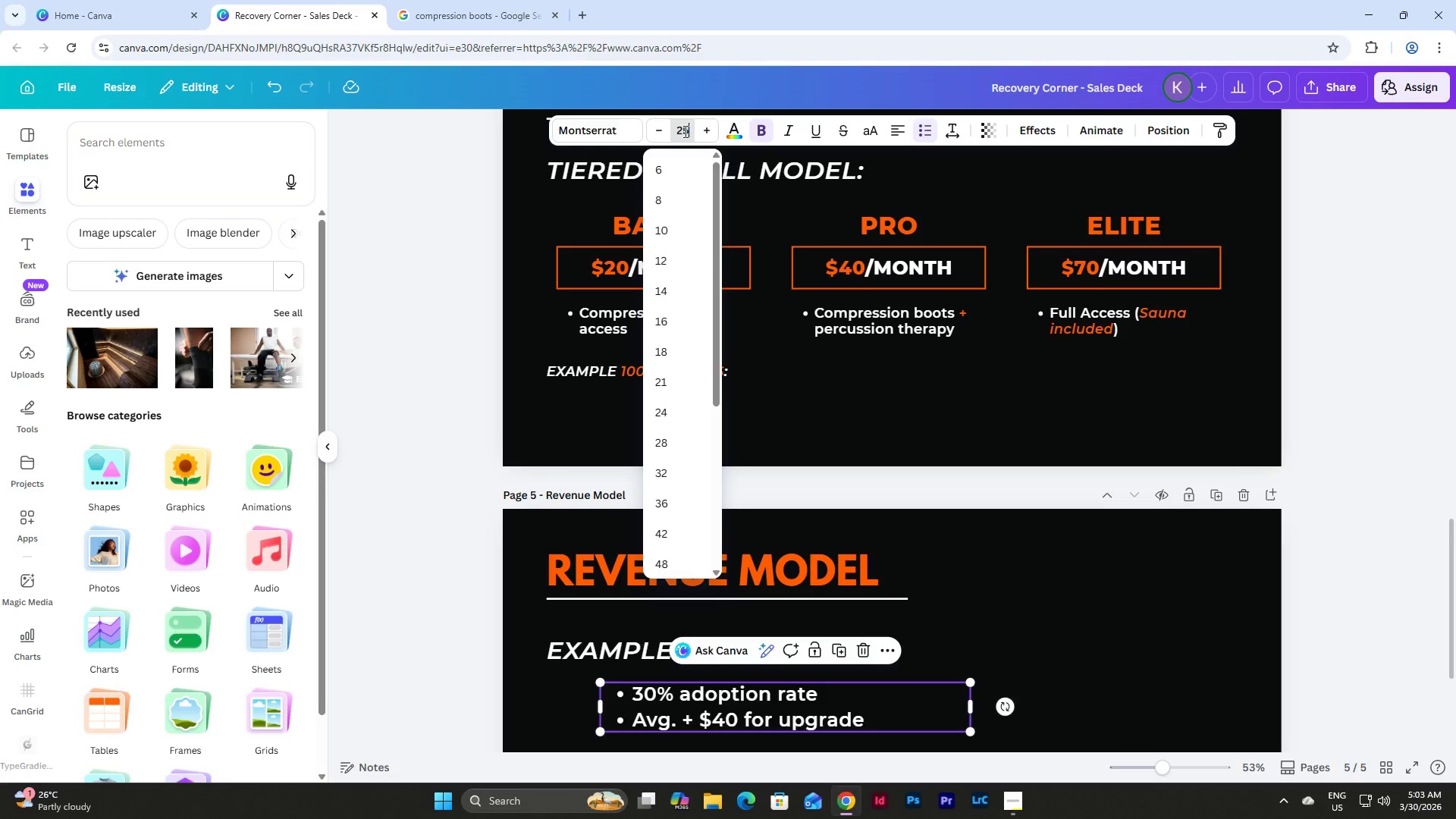 
key(NumpadEnter)
 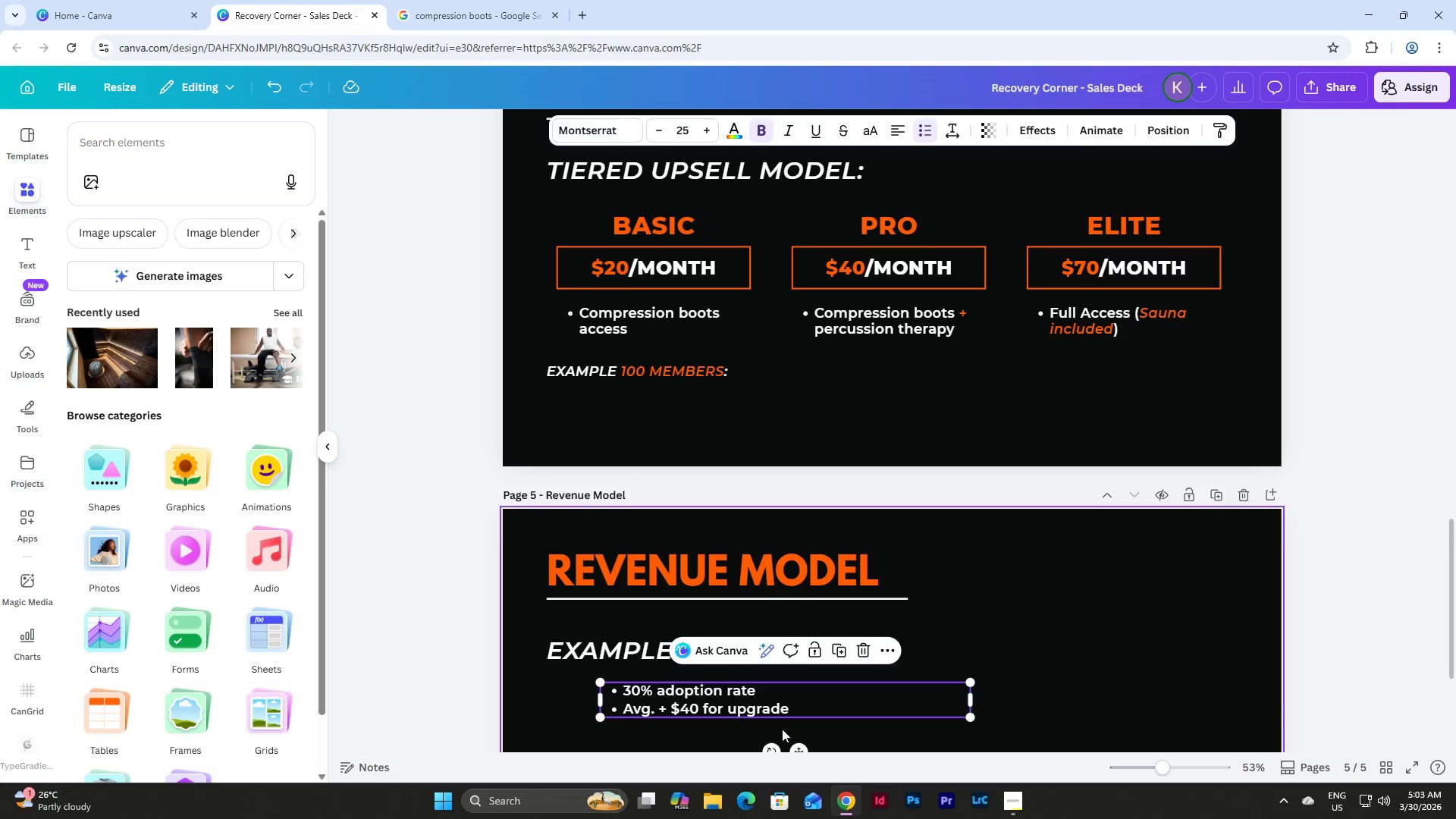 
left_click_drag(start_coordinate=[802, 700], to_coordinate=[762, 406])
 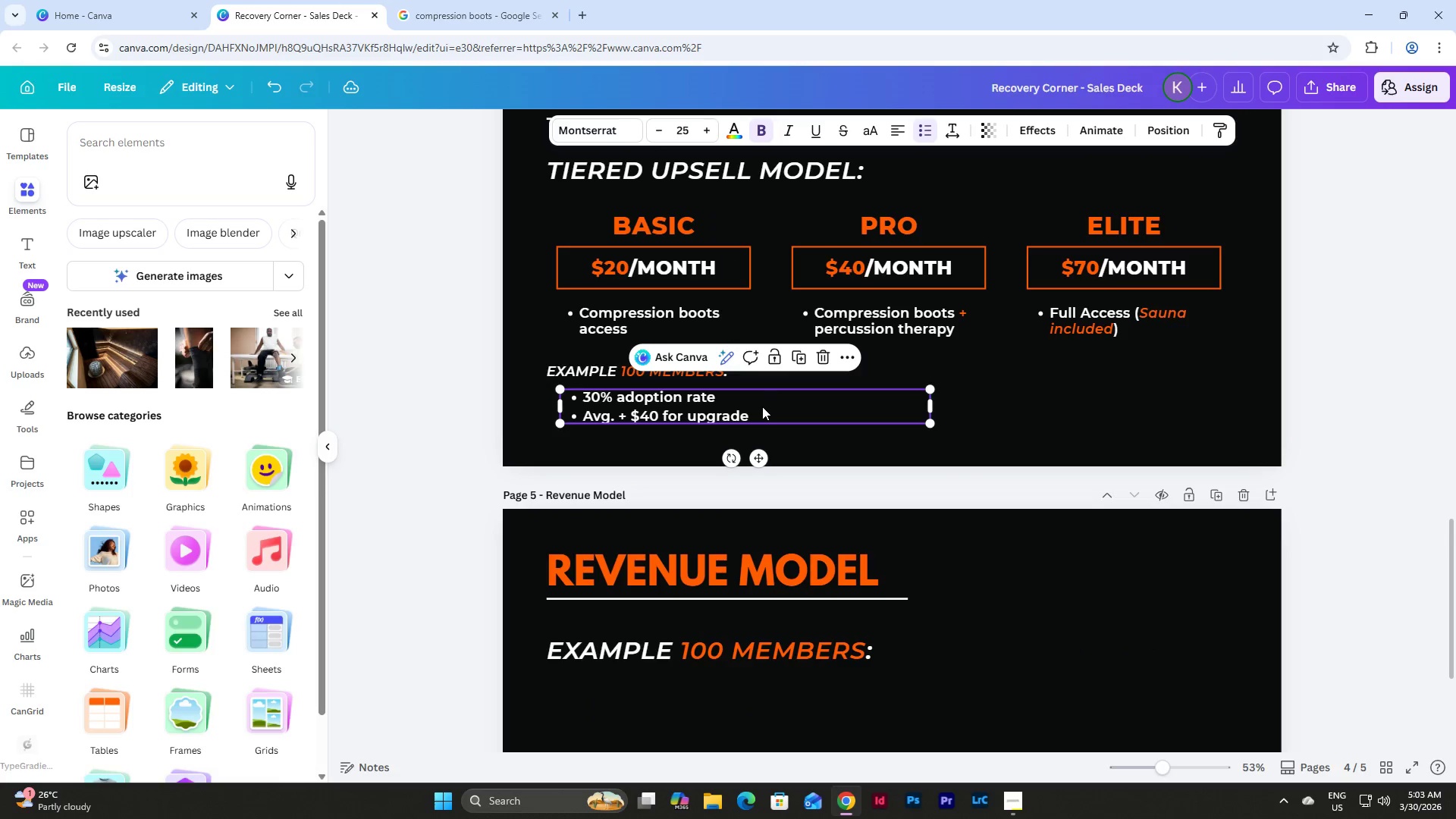 
left_click_drag(start_coordinate=[762, 406], to_coordinate=[773, 402])
 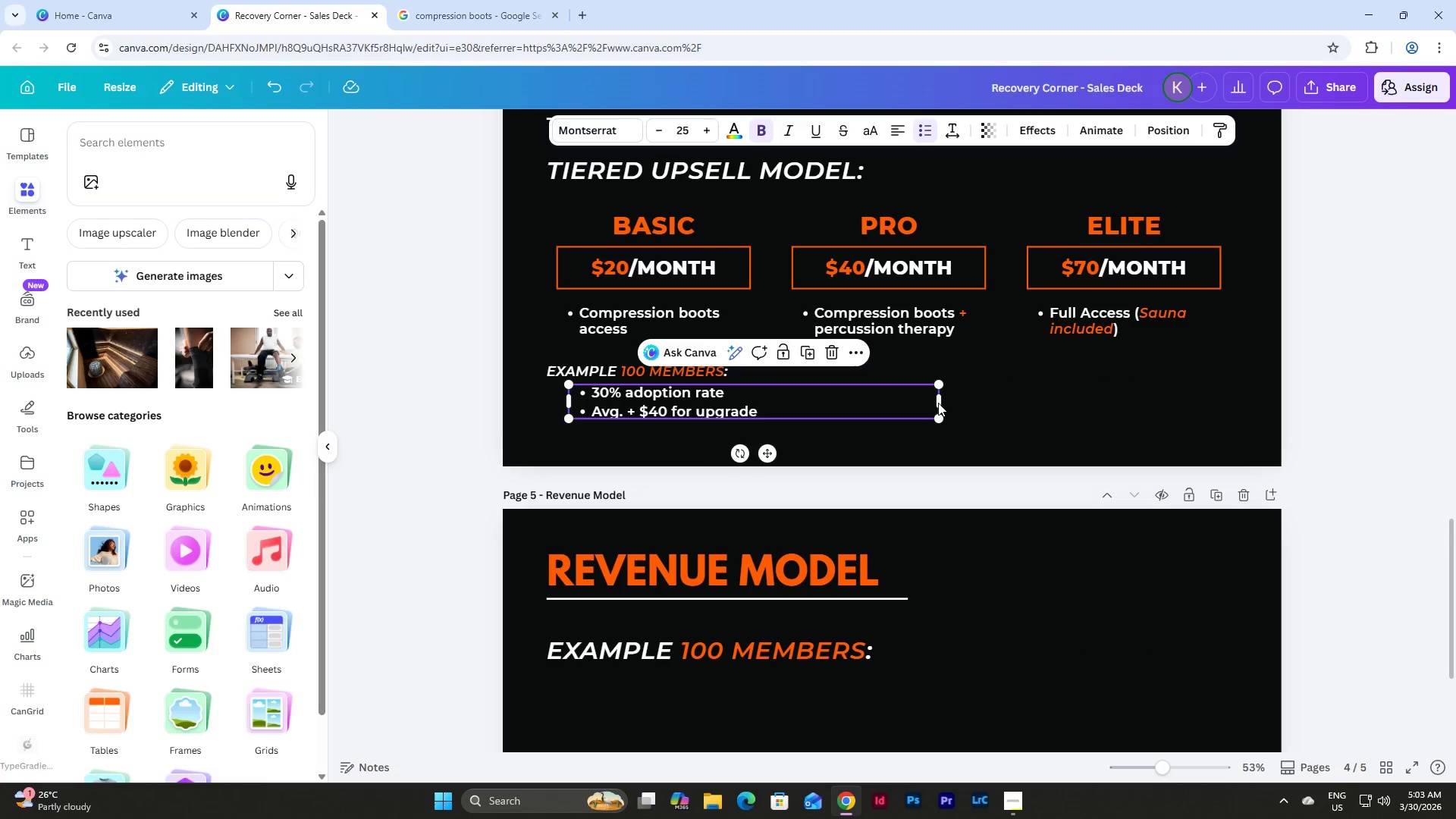 
left_click_drag(start_coordinate=[941, 402], to_coordinate=[774, 413])
 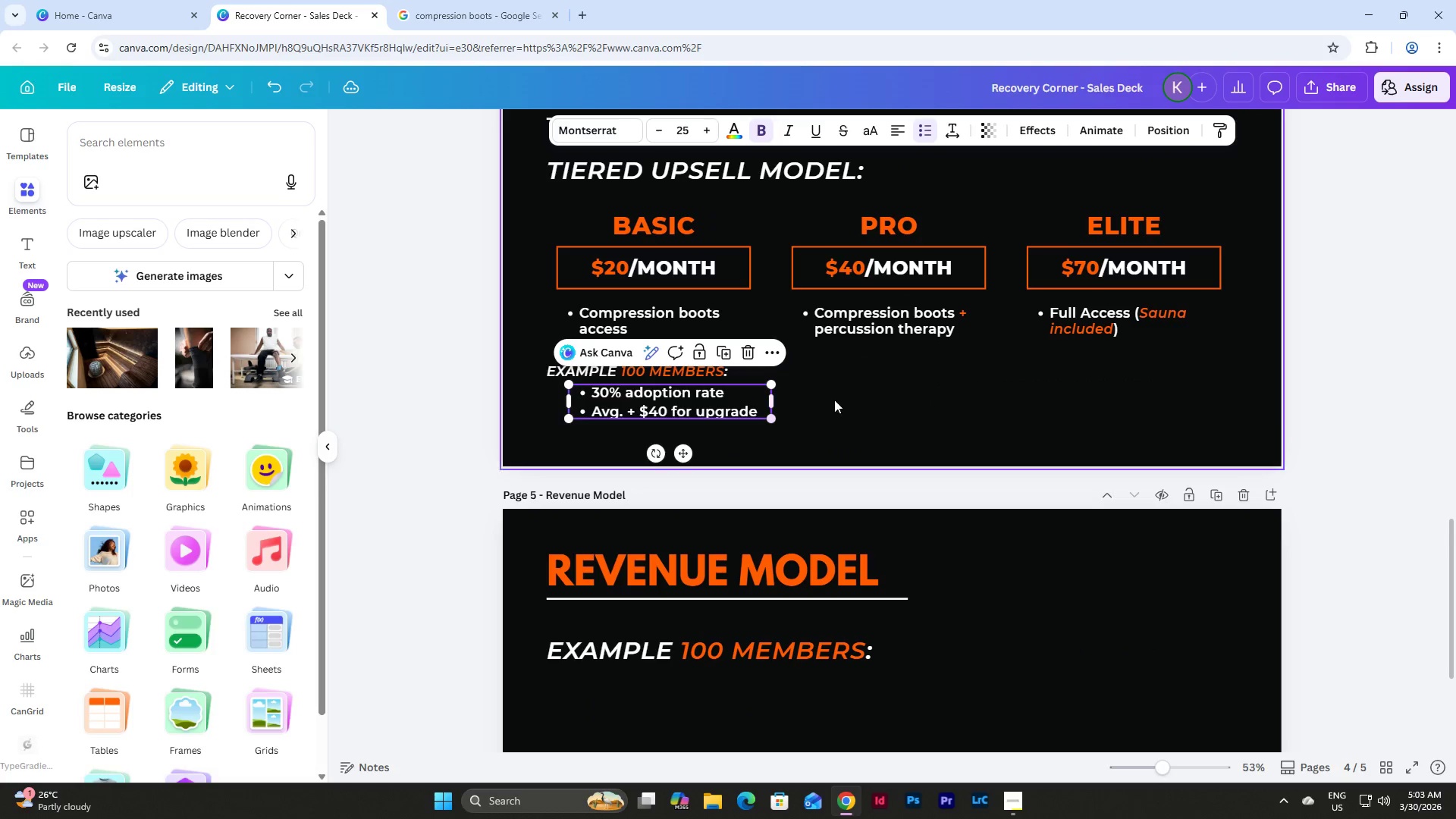 
left_click([852, 395])
 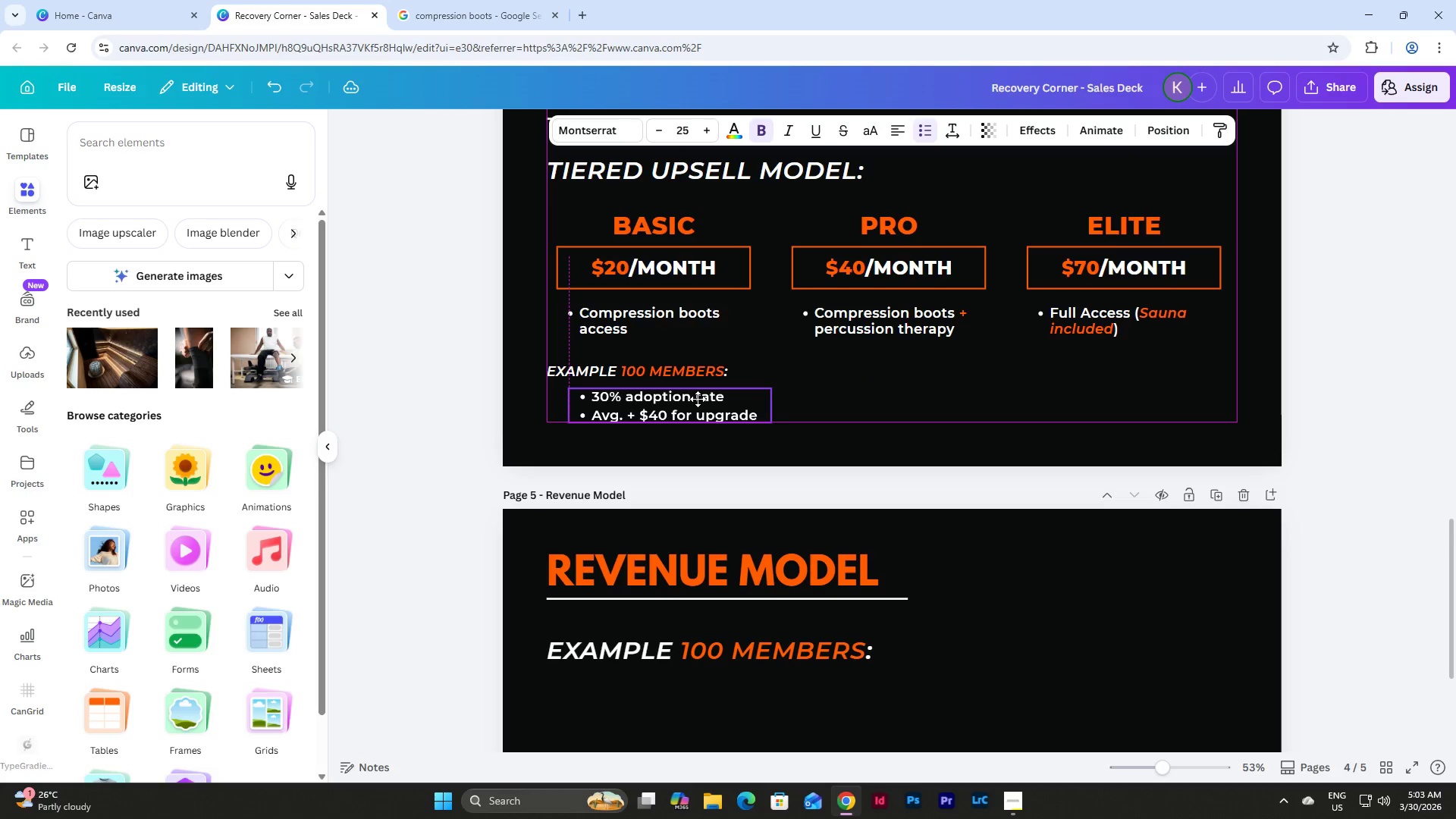 
left_click([843, 388])
 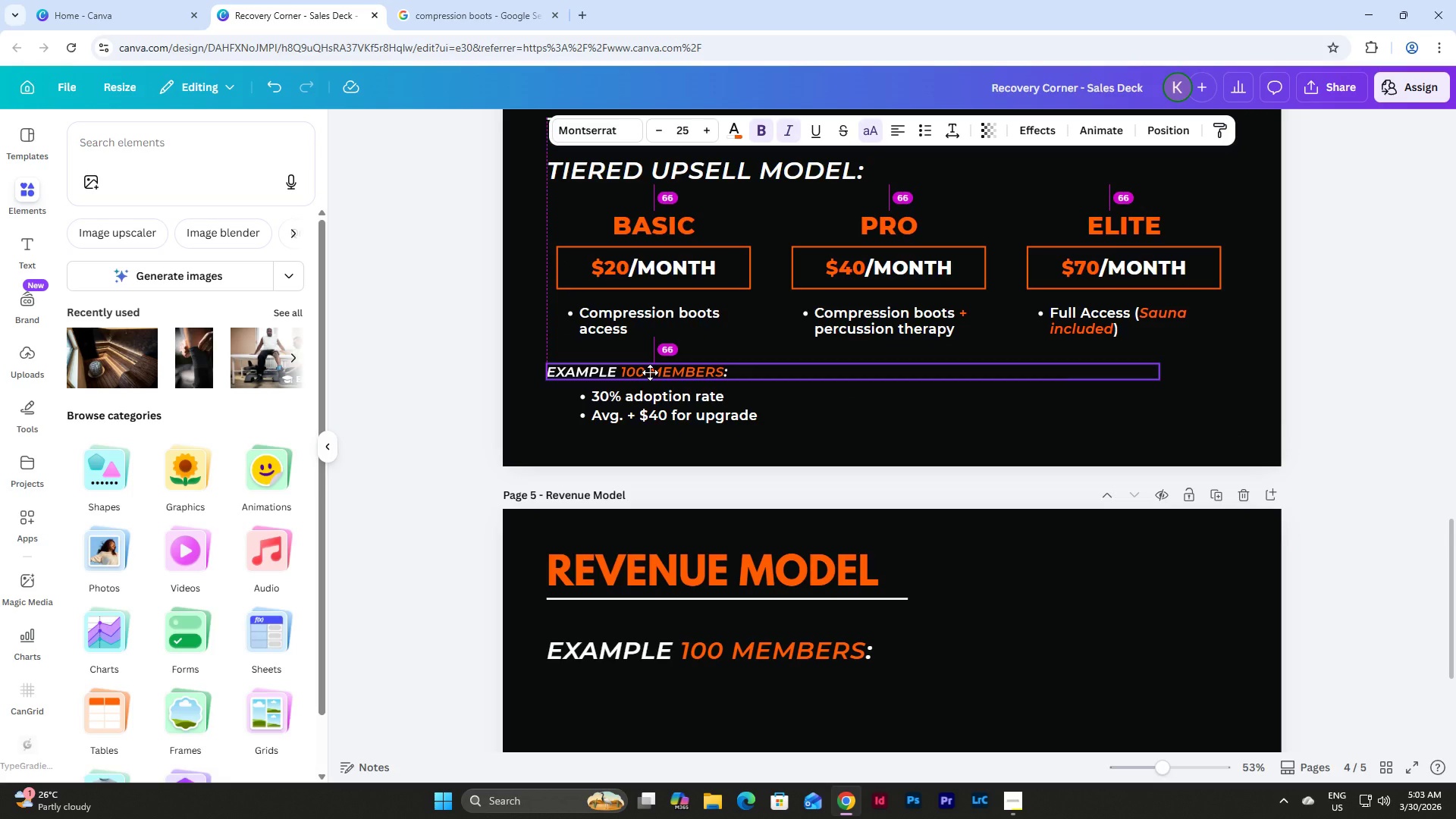 
left_click([870, 408])
 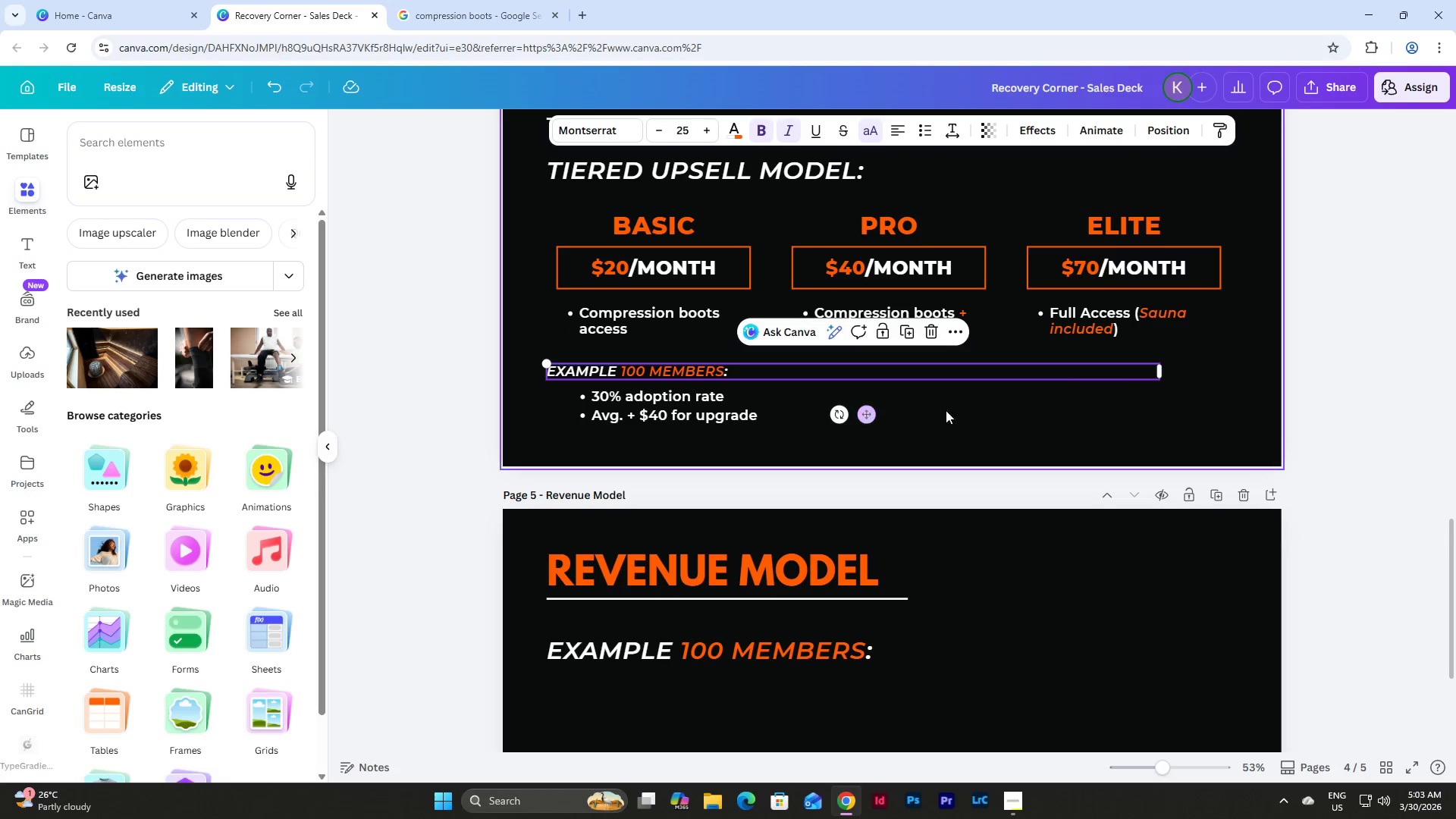 
left_click([958, 412])
 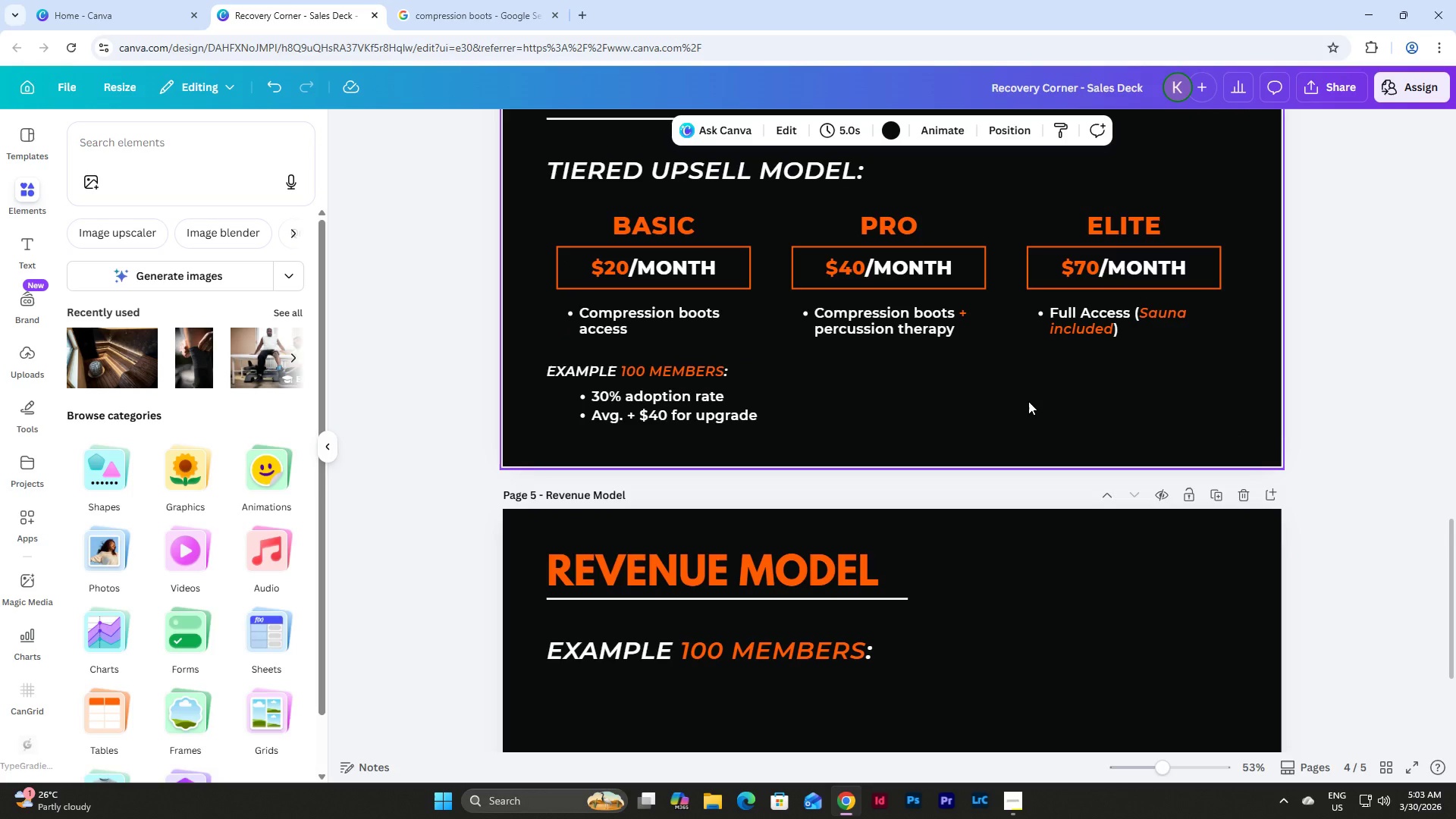 
scroll: coordinate [1031, 400], scroll_direction: none, amount: 0.0
 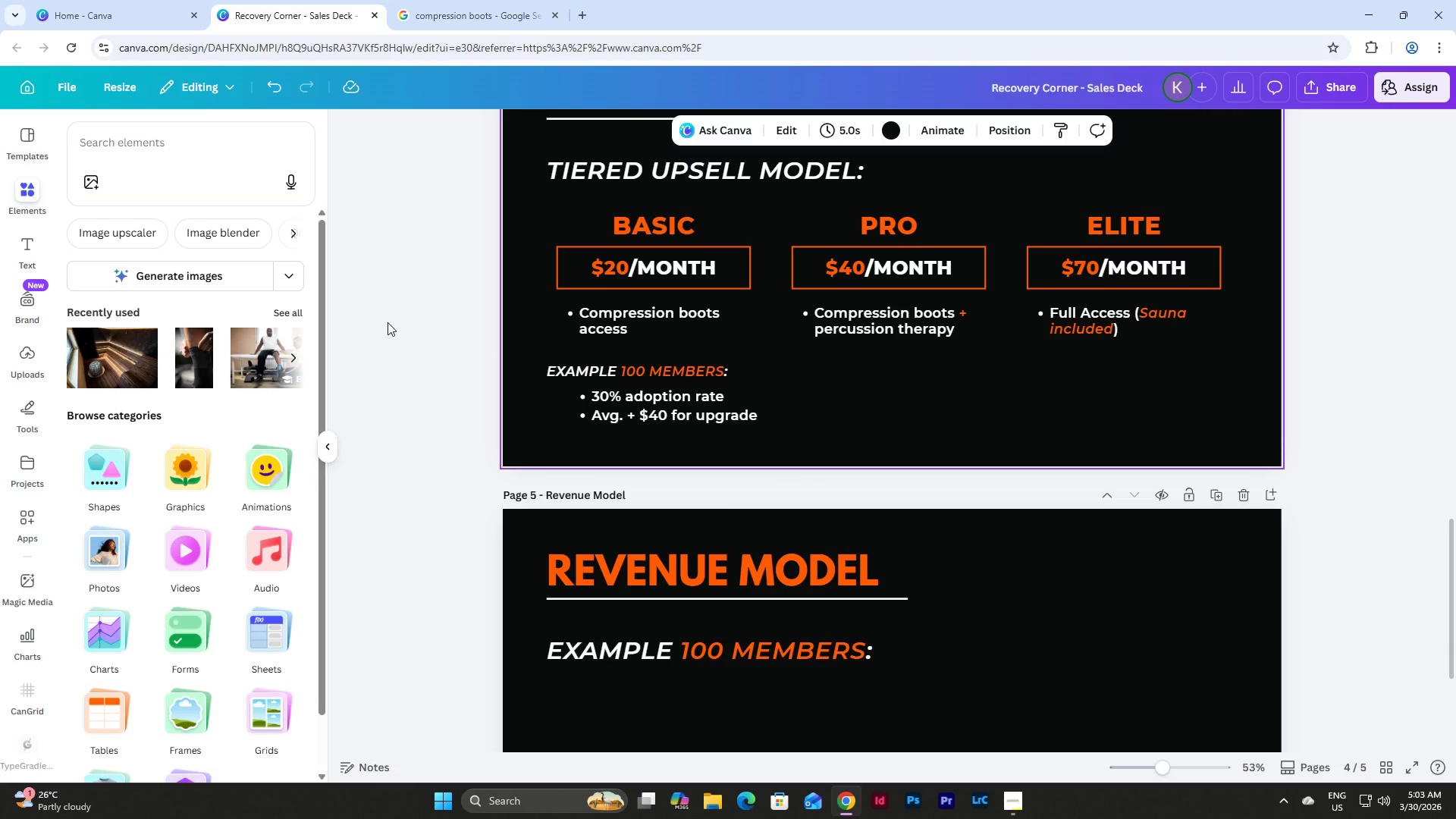 
wait(5.06)
 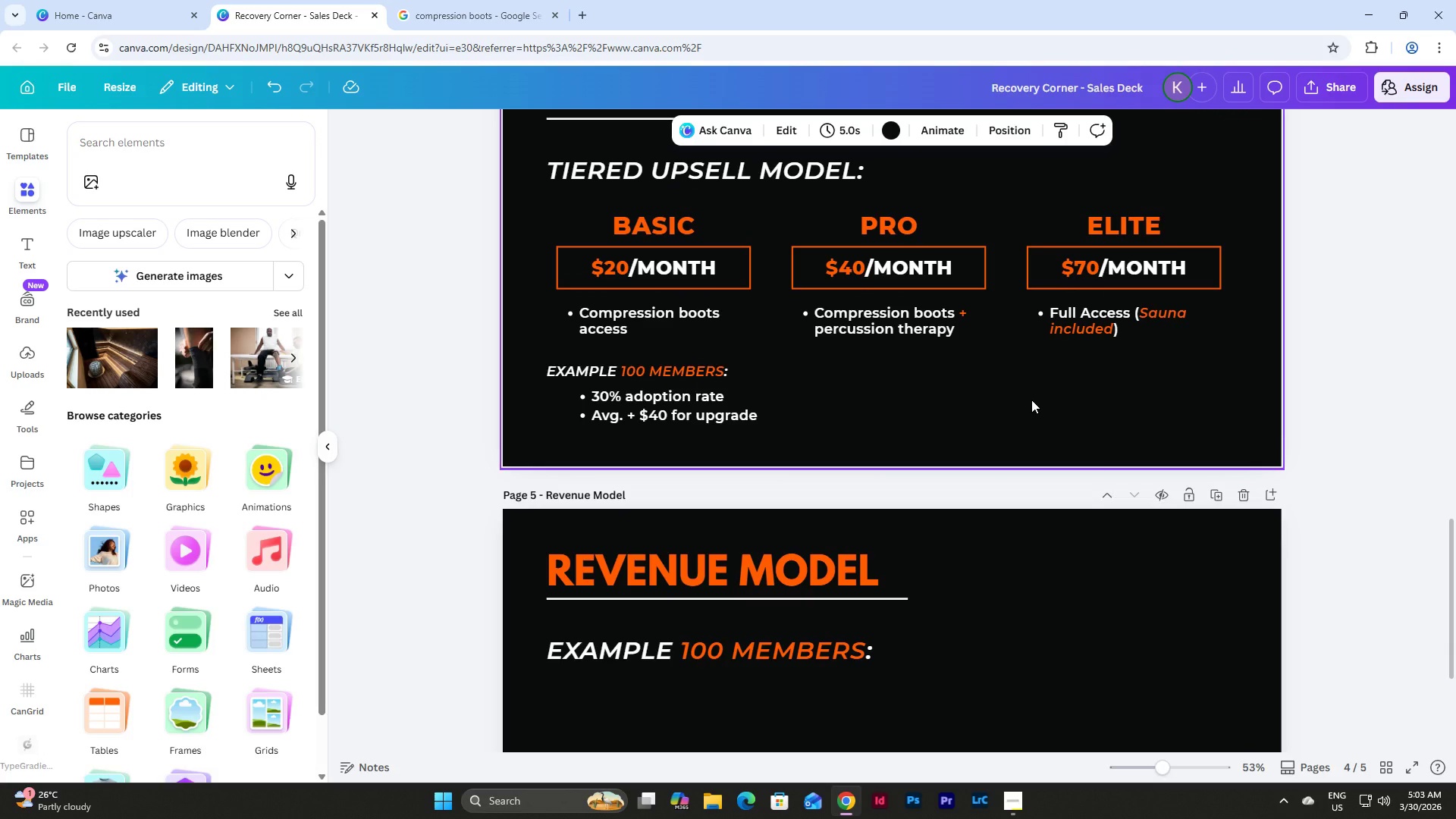 
left_click([202, 123])
 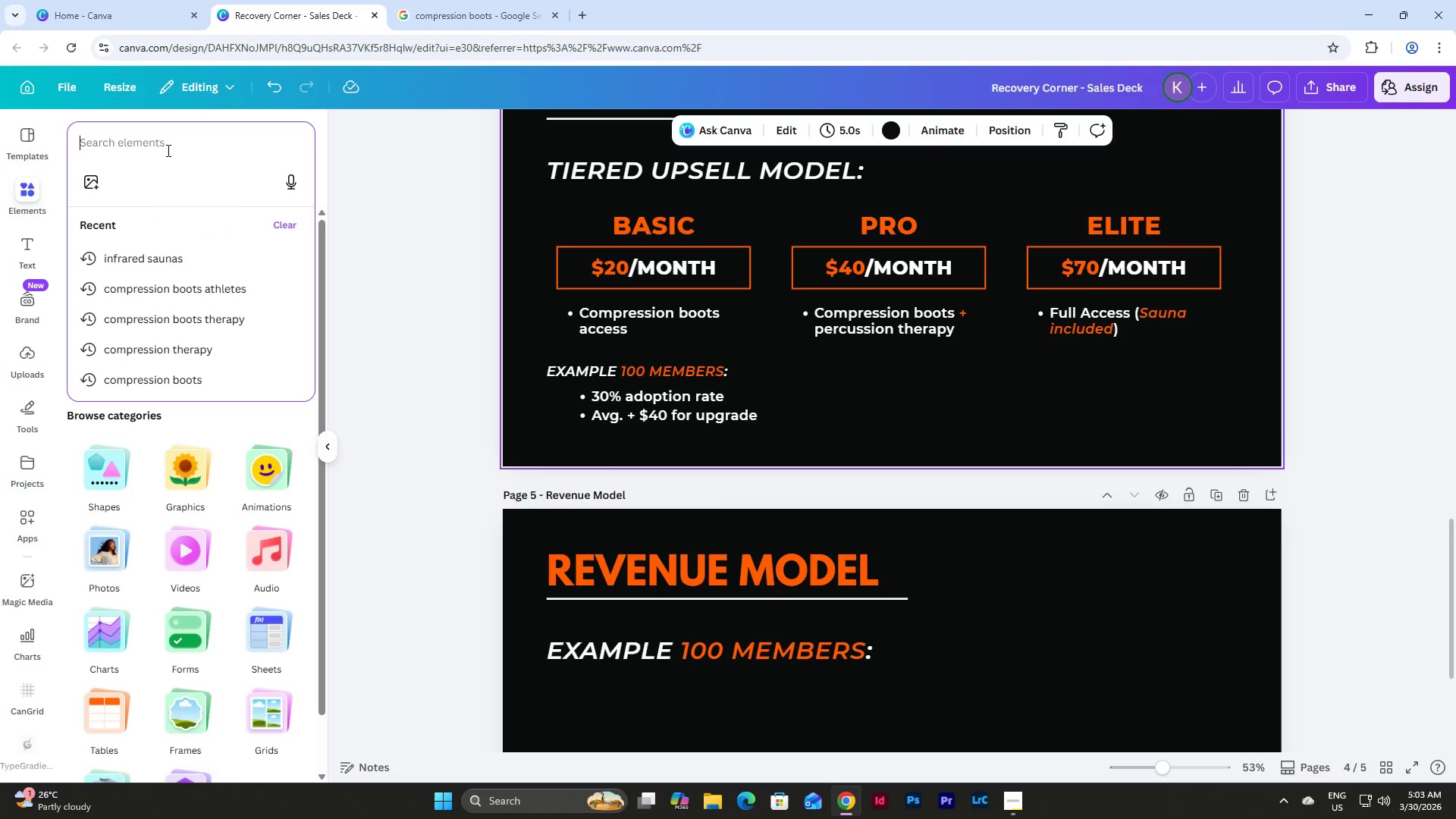 
type(arrow)
 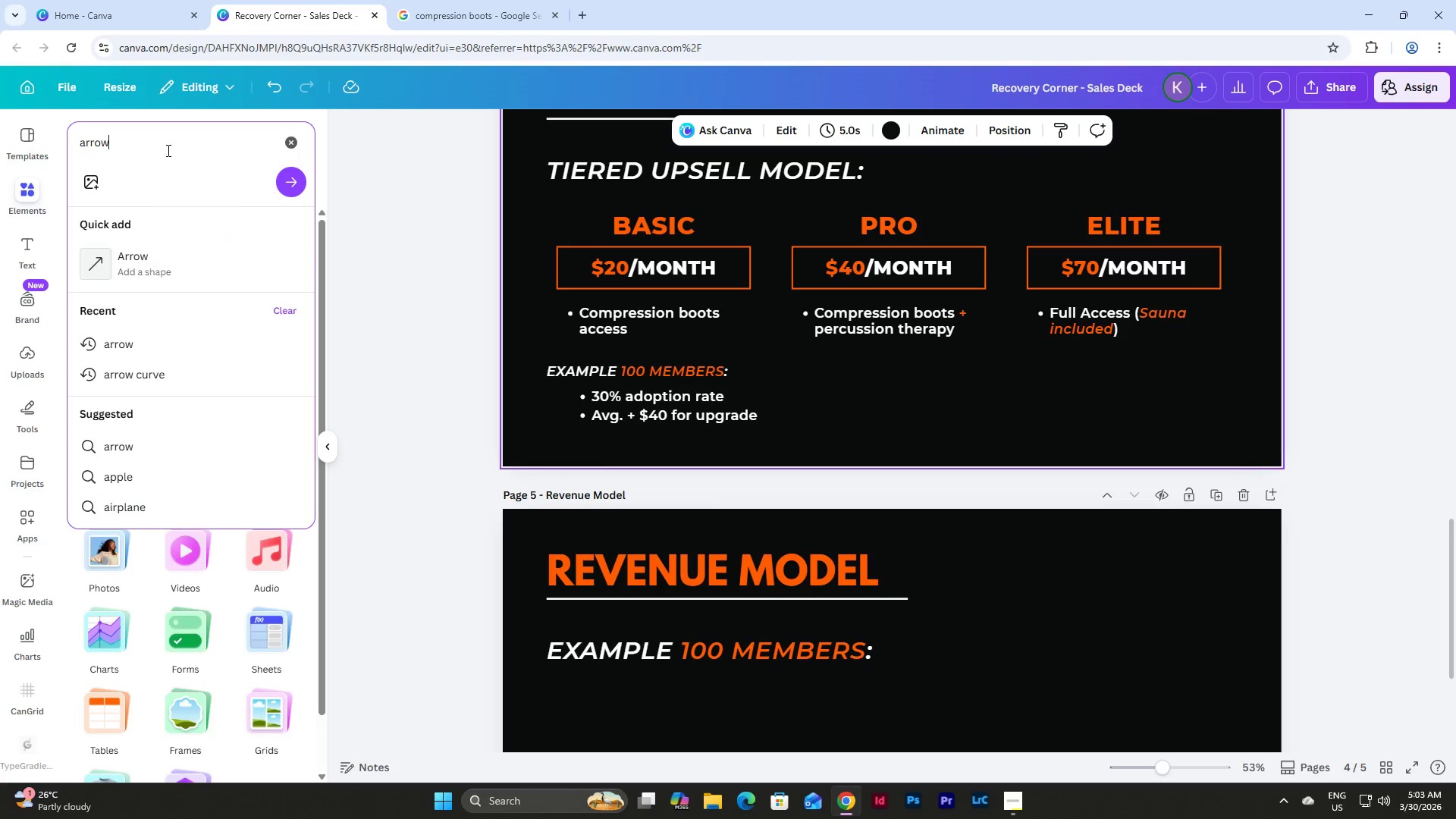 
key(Enter)
 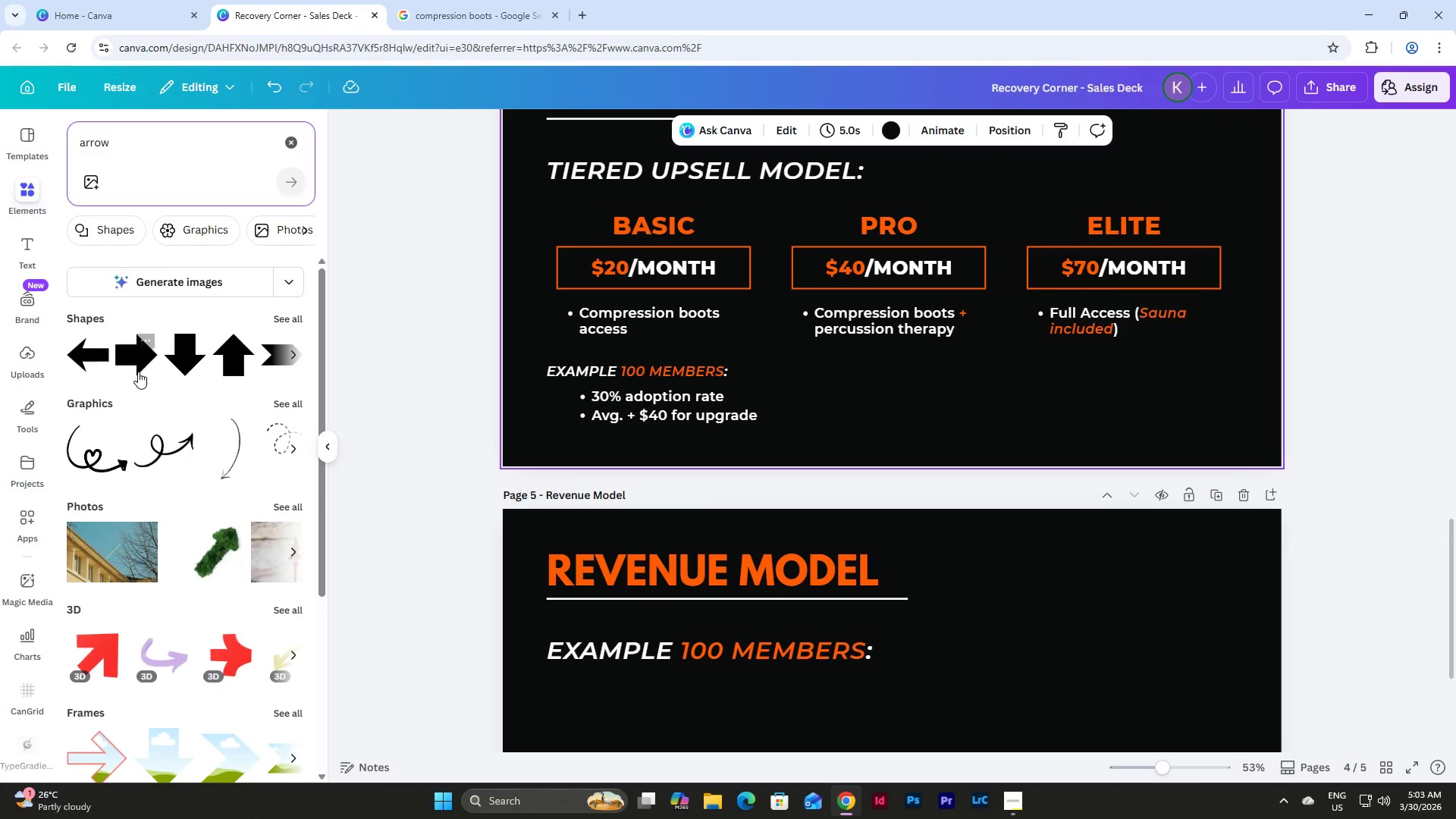 
left_click([133, 354])
 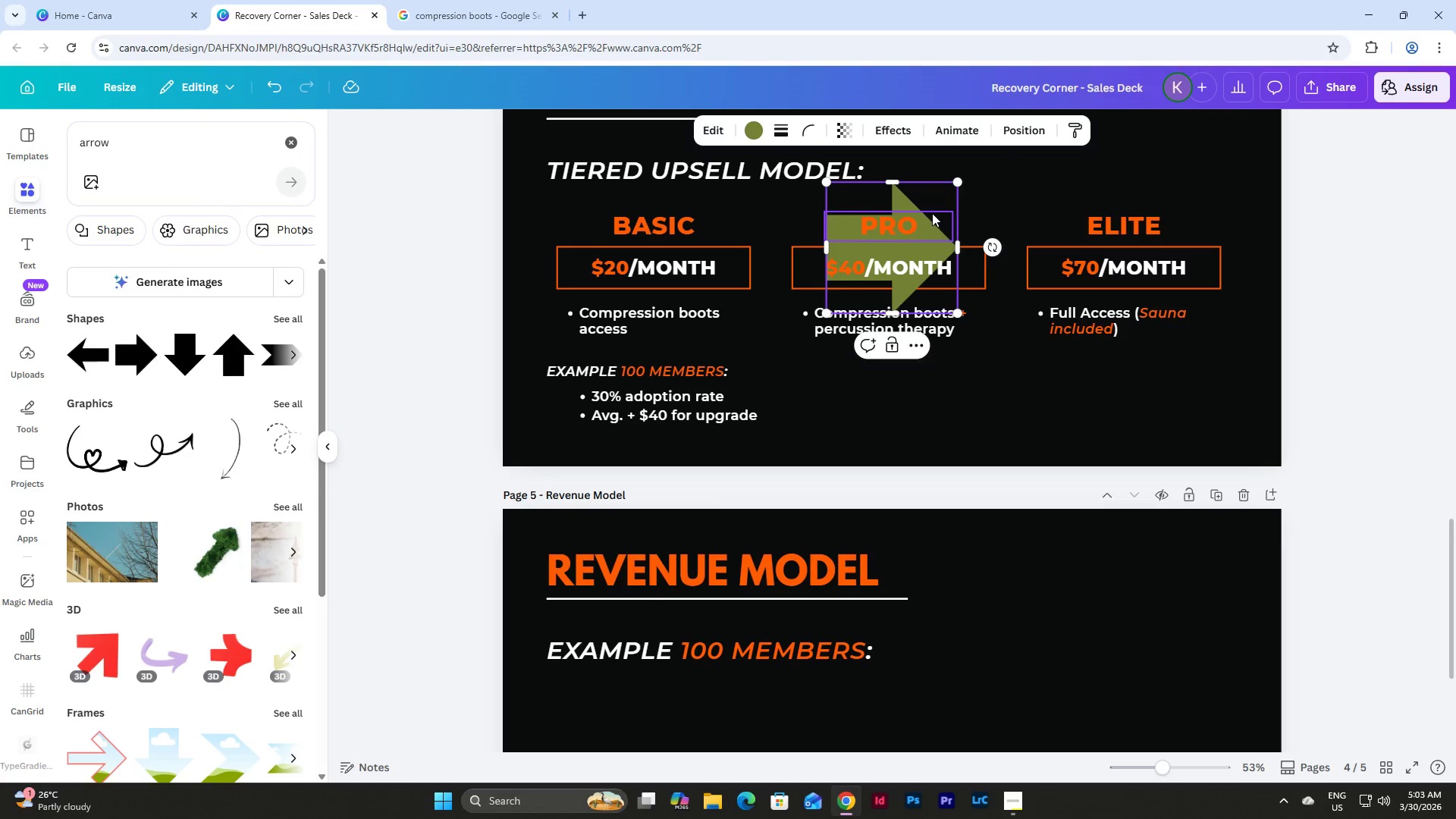 
left_click_drag(start_coordinate=[912, 196], to_coordinate=[1042, 533])
 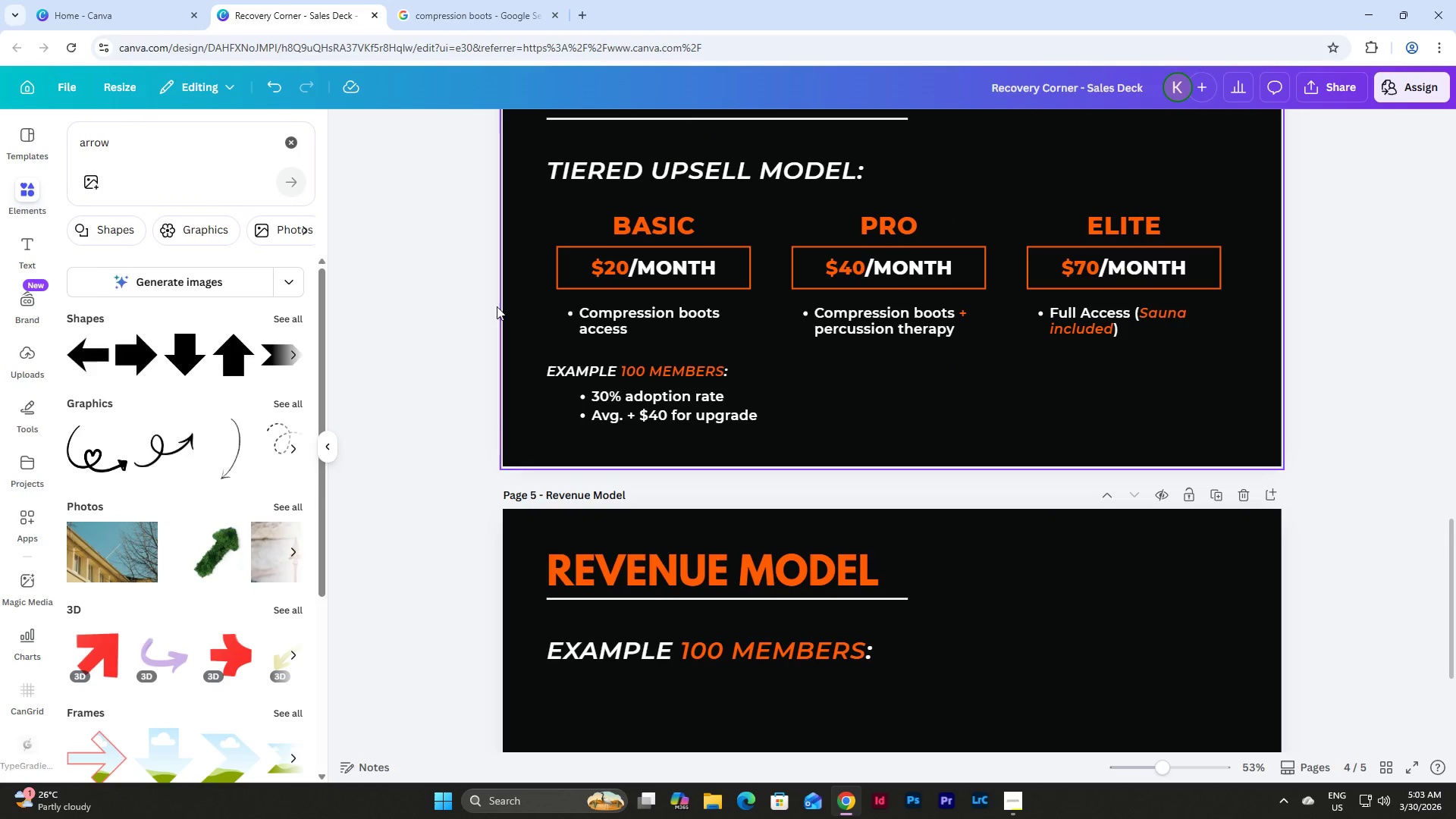 
left_click([93, 358])
 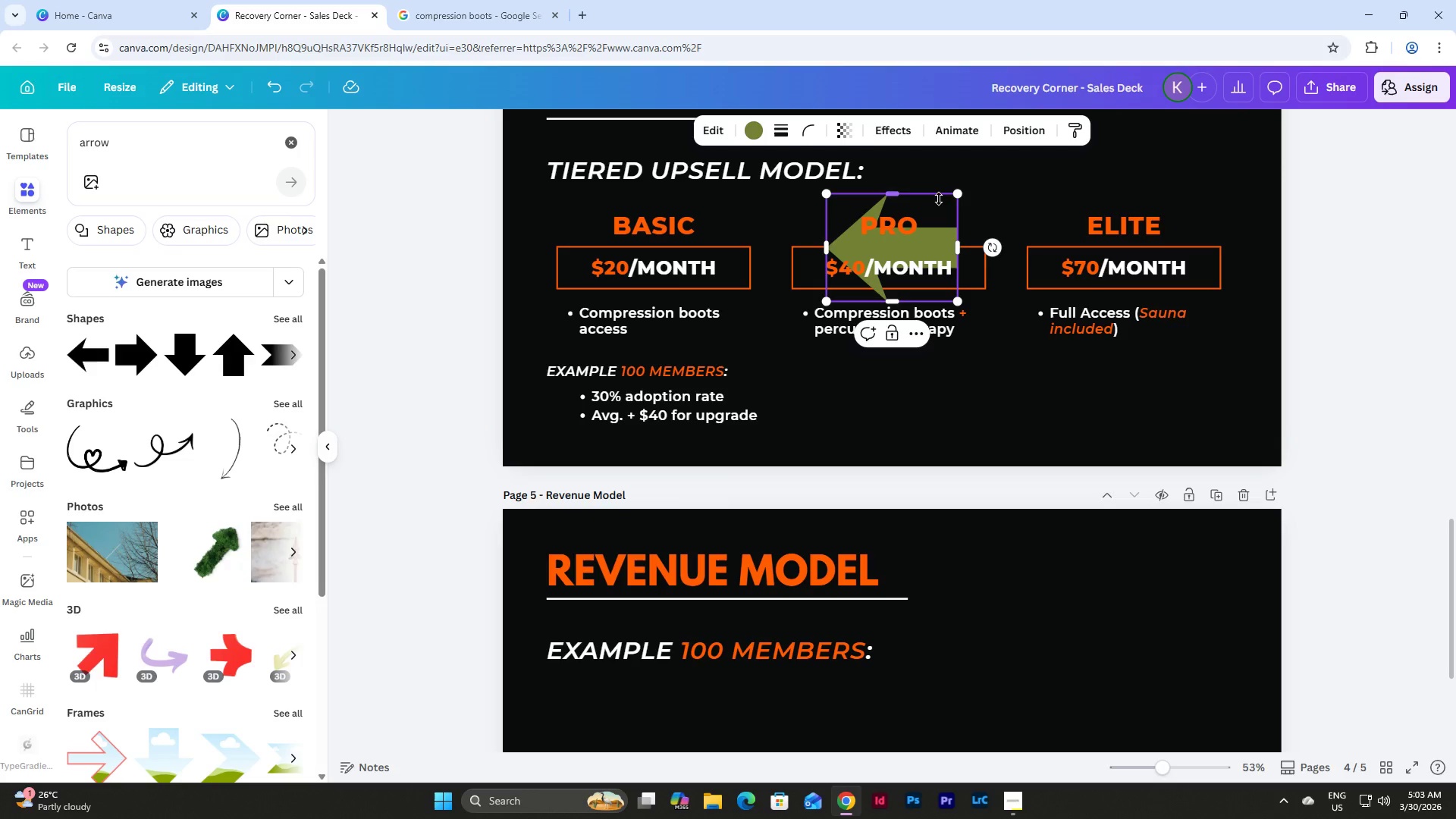 
left_click_drag(start_coordinate=[940, 205], to_coordinate=[933, 364])
 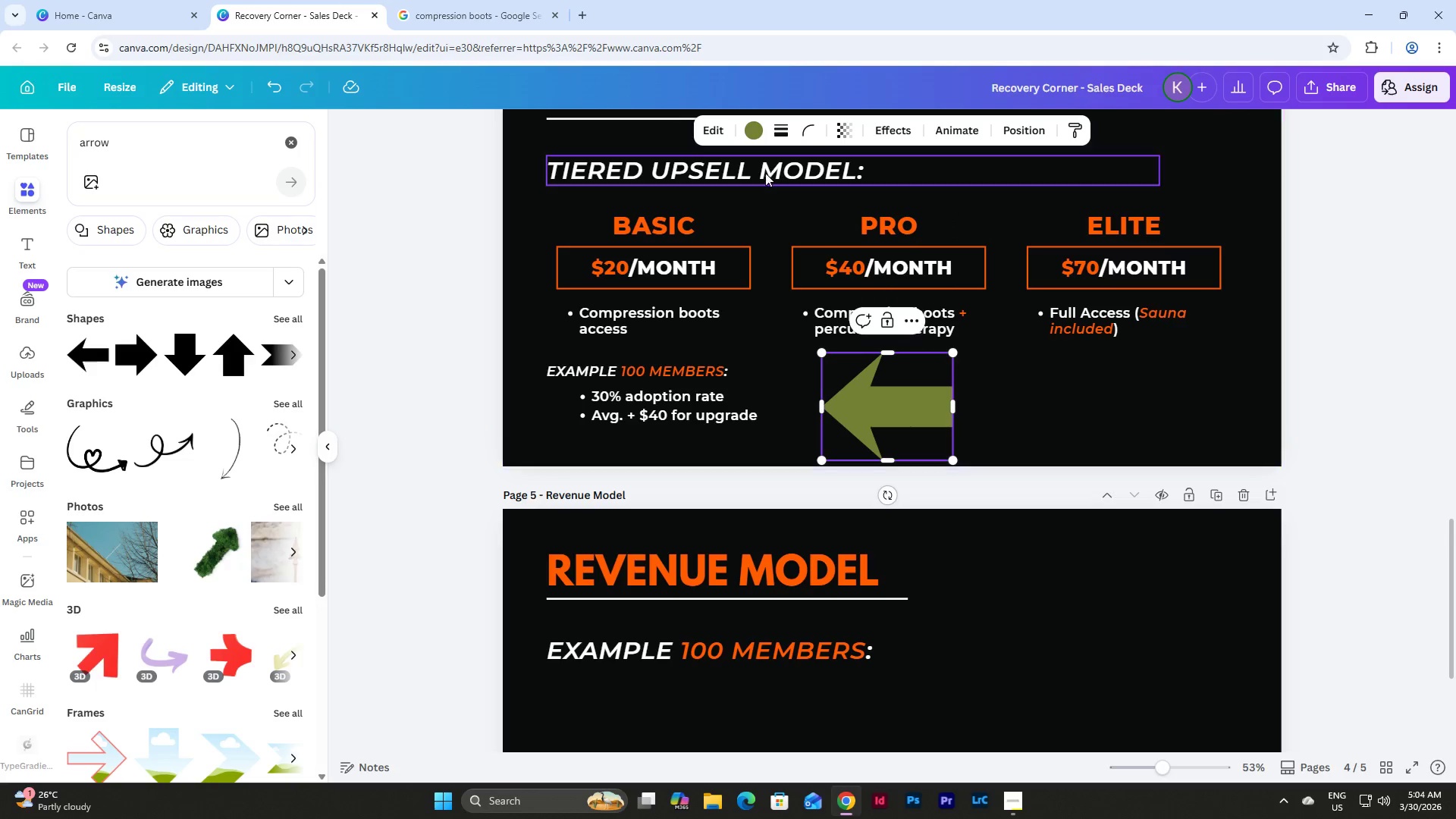 
left_click([755, 131])
 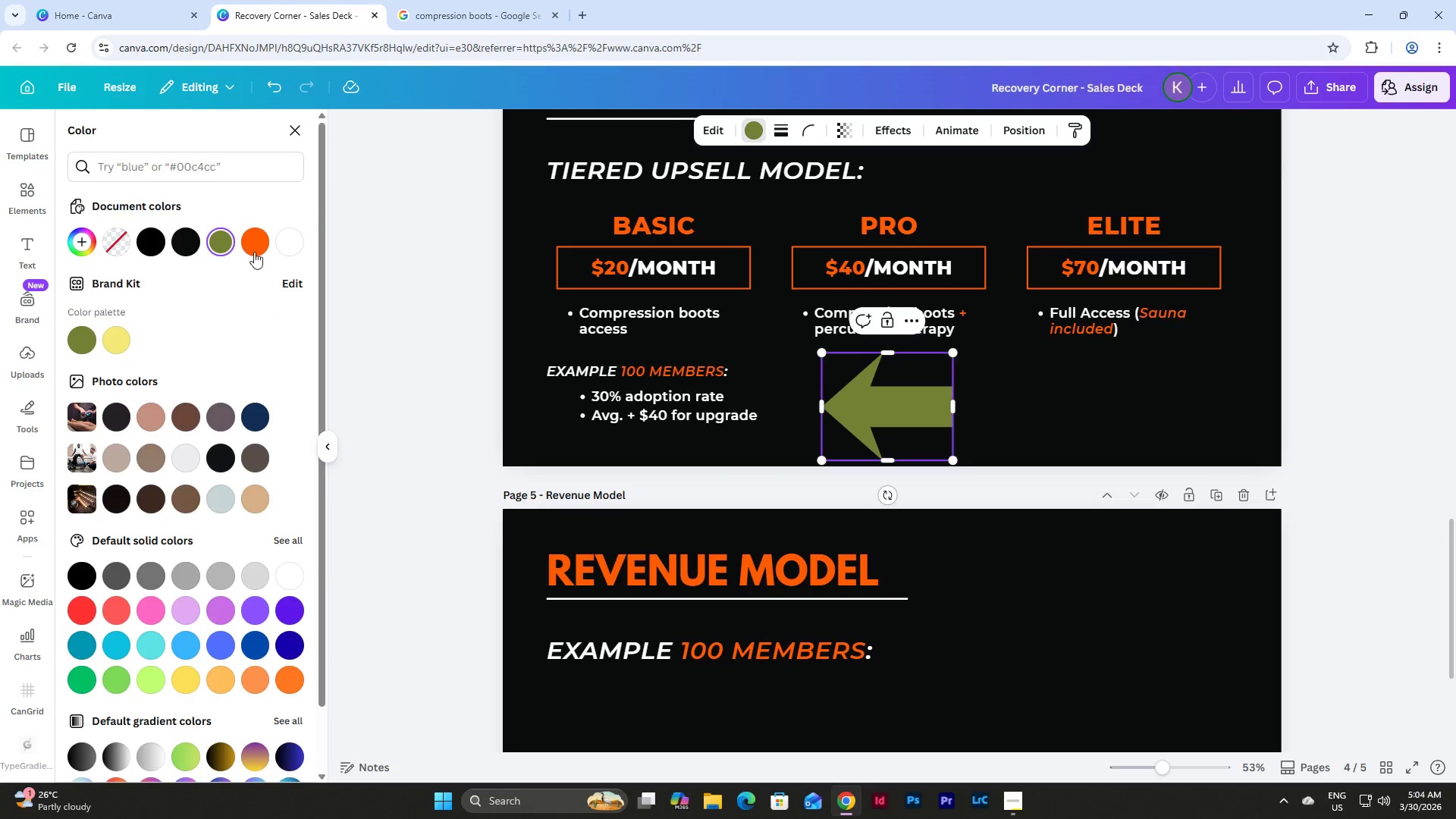 
left_click([253, 245])
 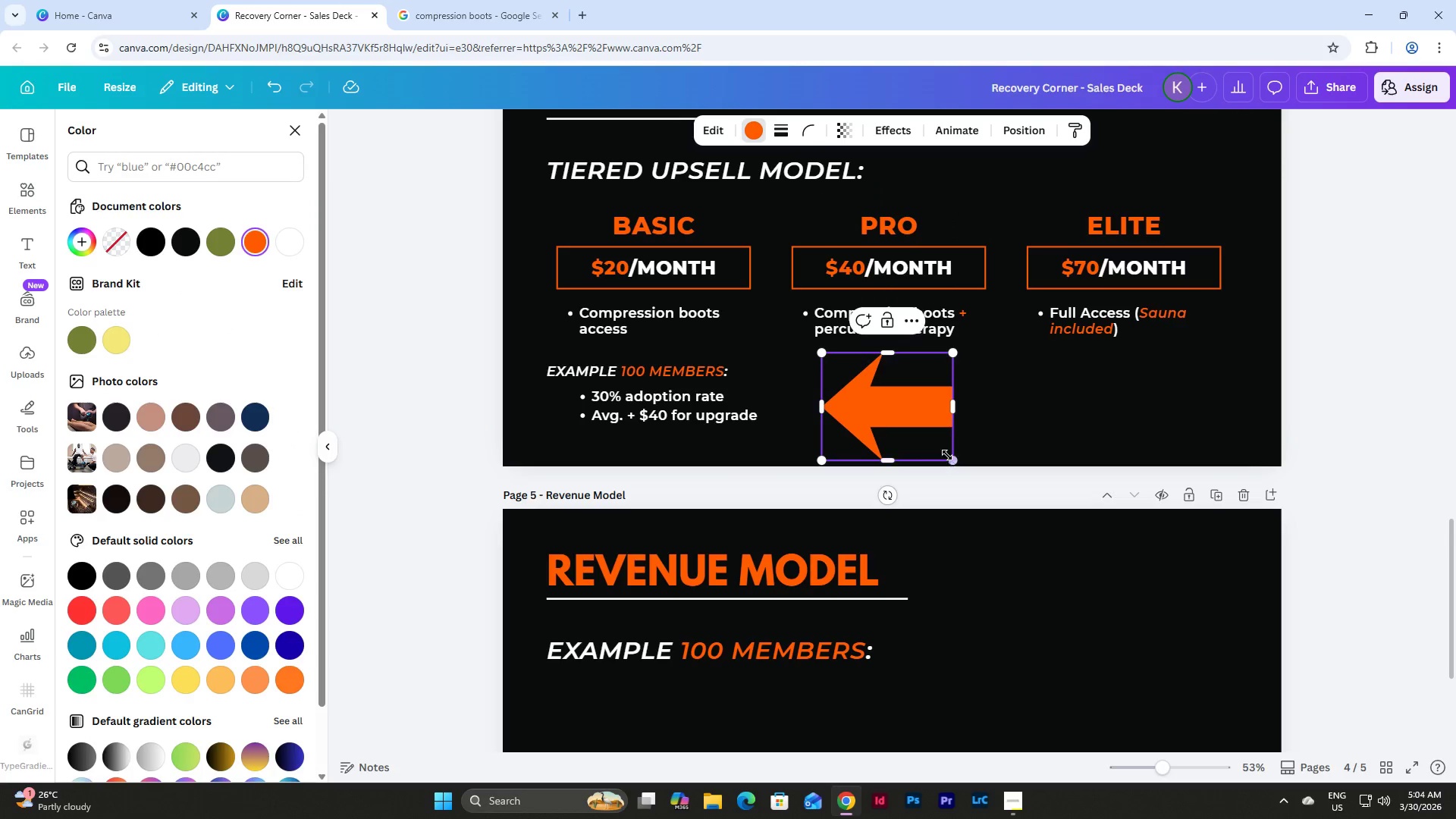 
left_click_drag(start_coordinate=[952, 458], to_coordinate=[861, 380])
 